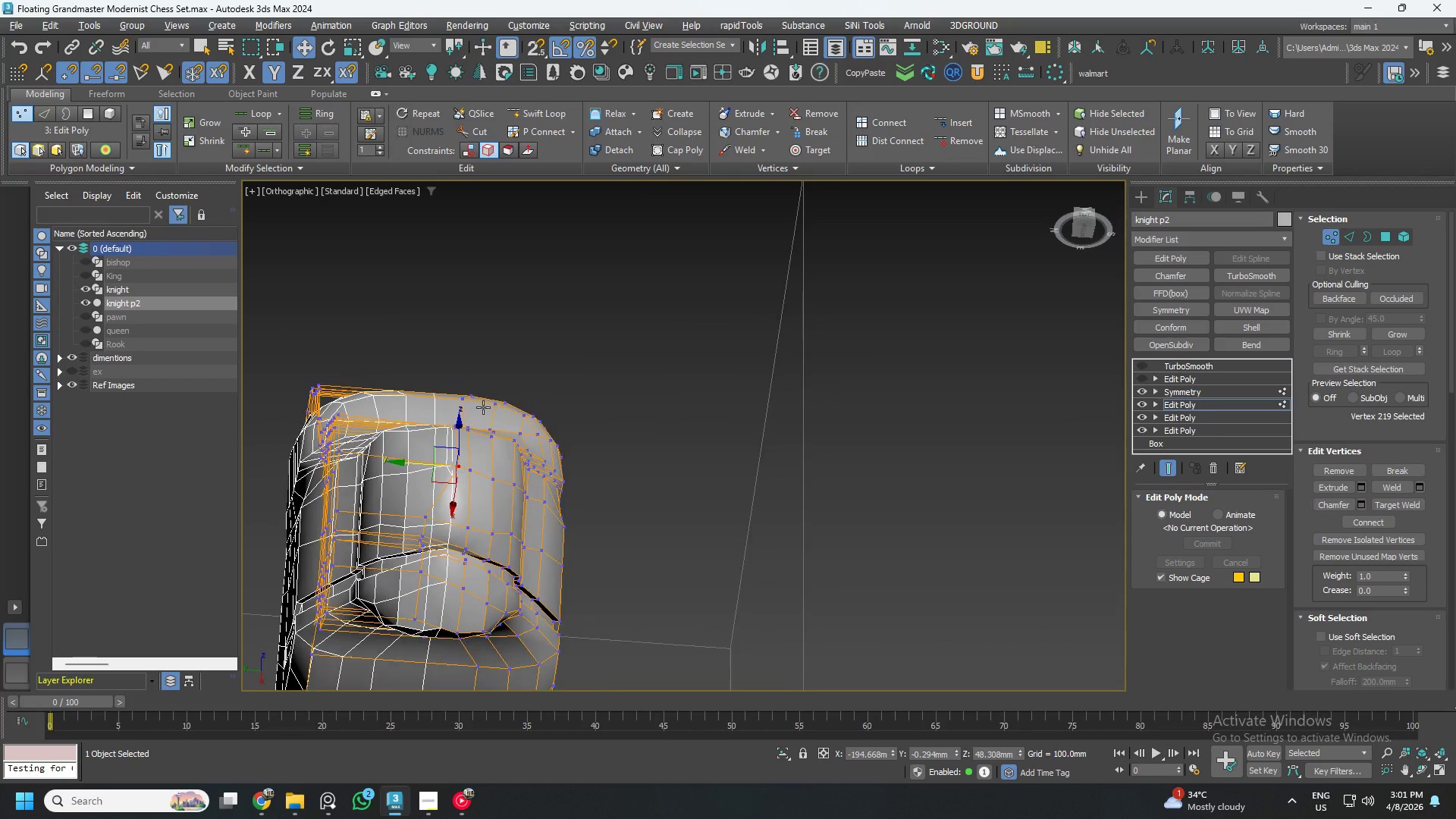 
key(Alt+AltLeft)
 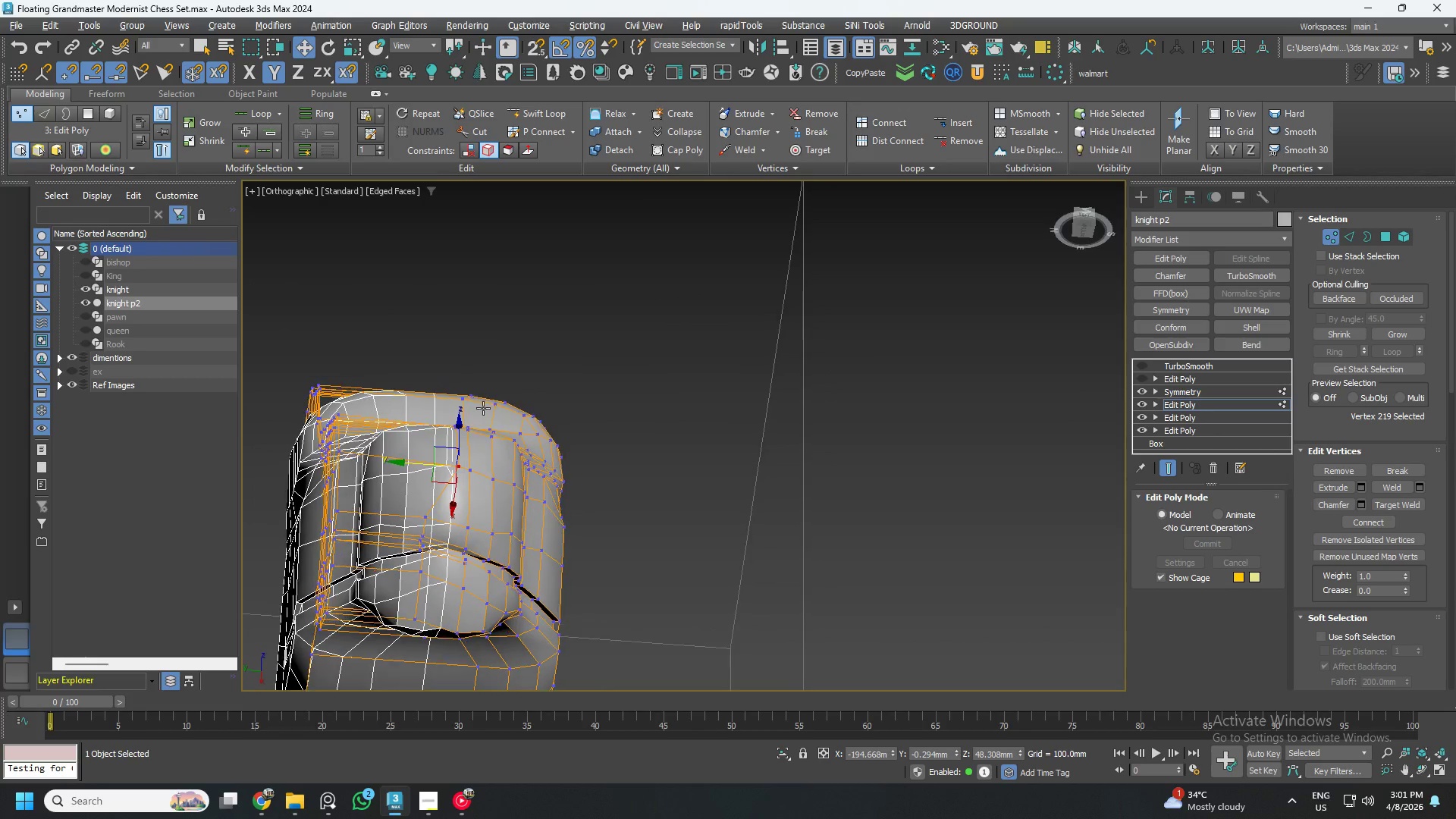 
key(Alt+AltLeft)
 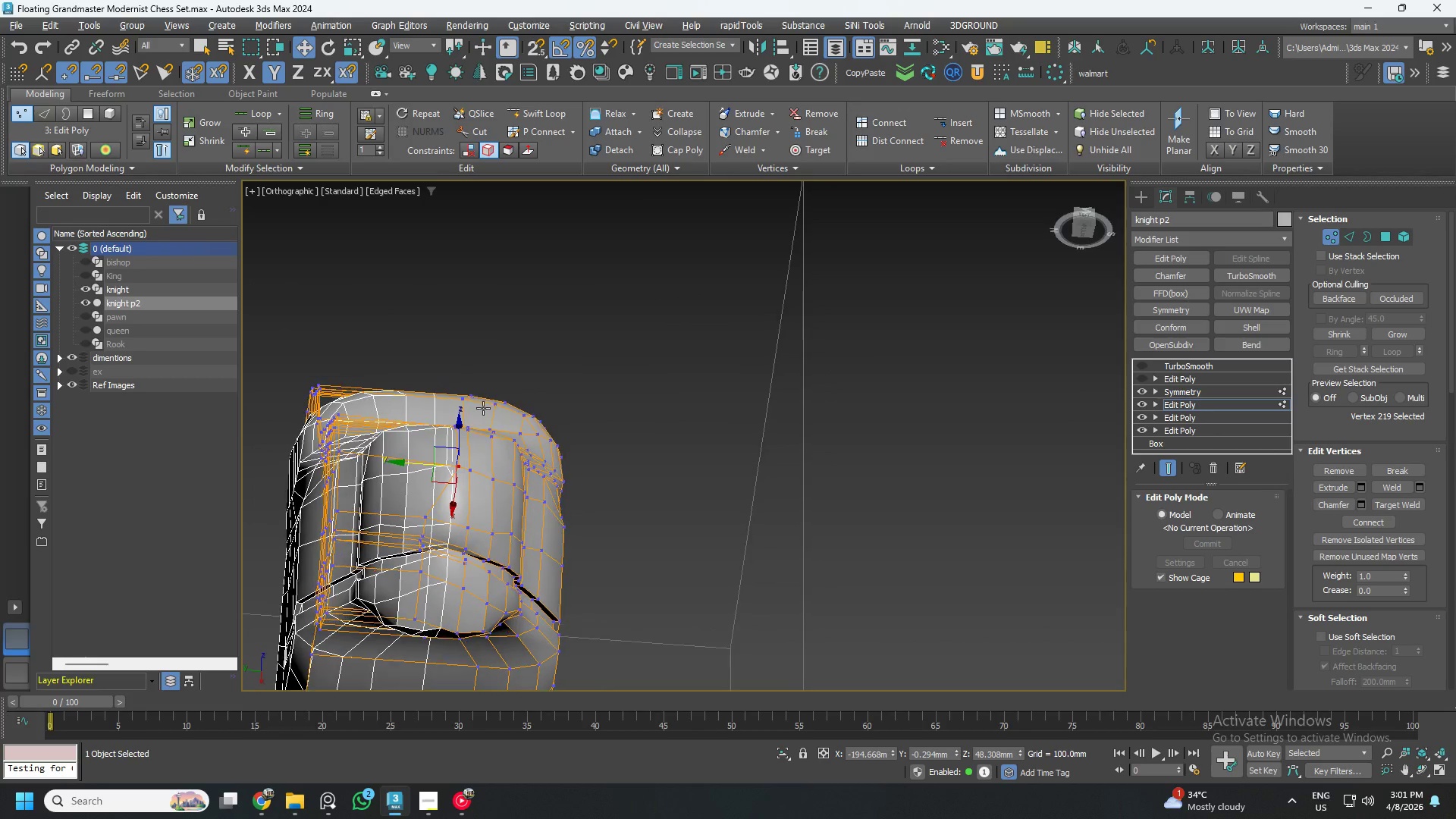 
key(Alt+AltLeft)
 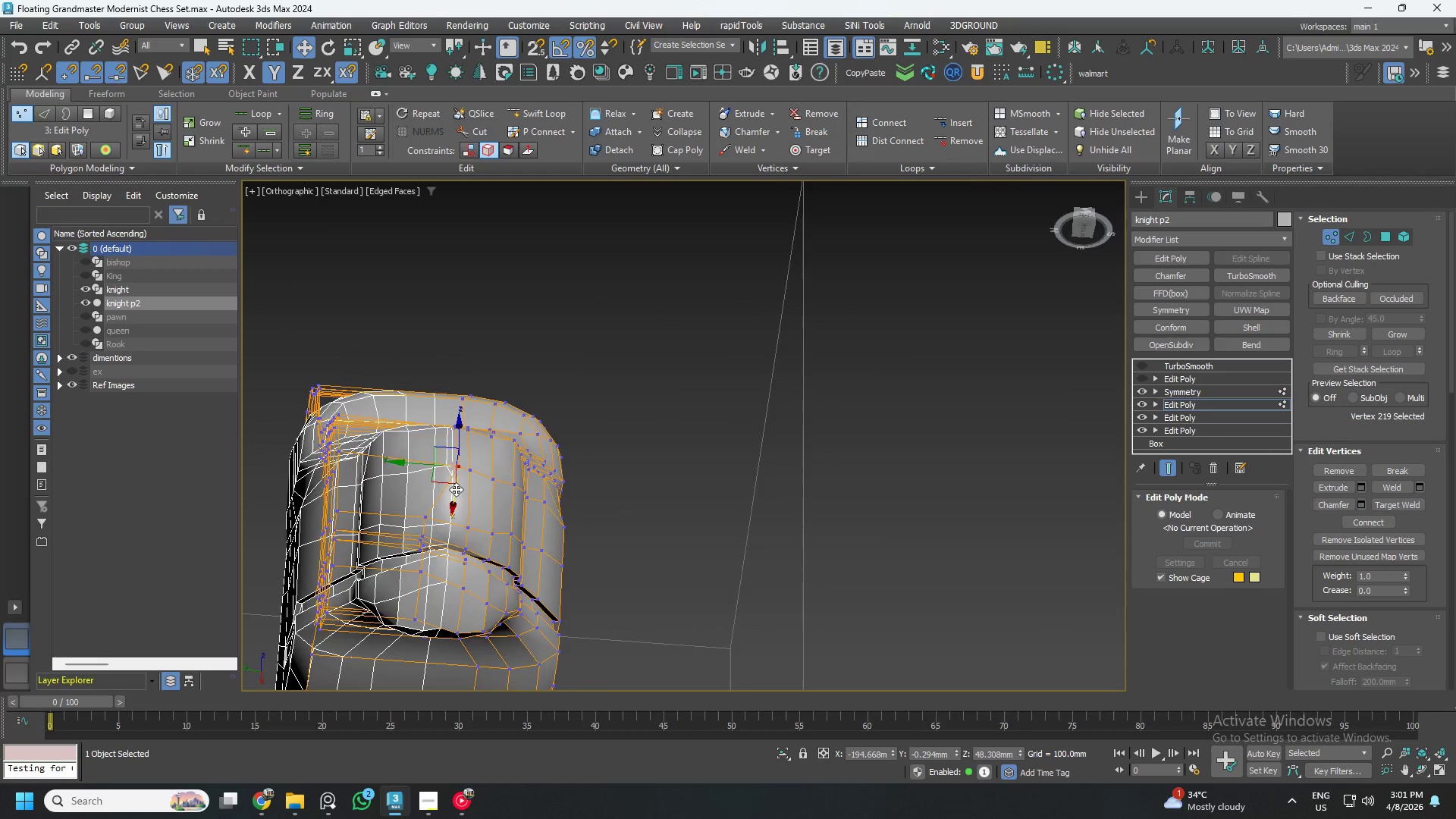 
hold_key(key=AltLeft, duration=0.41)
 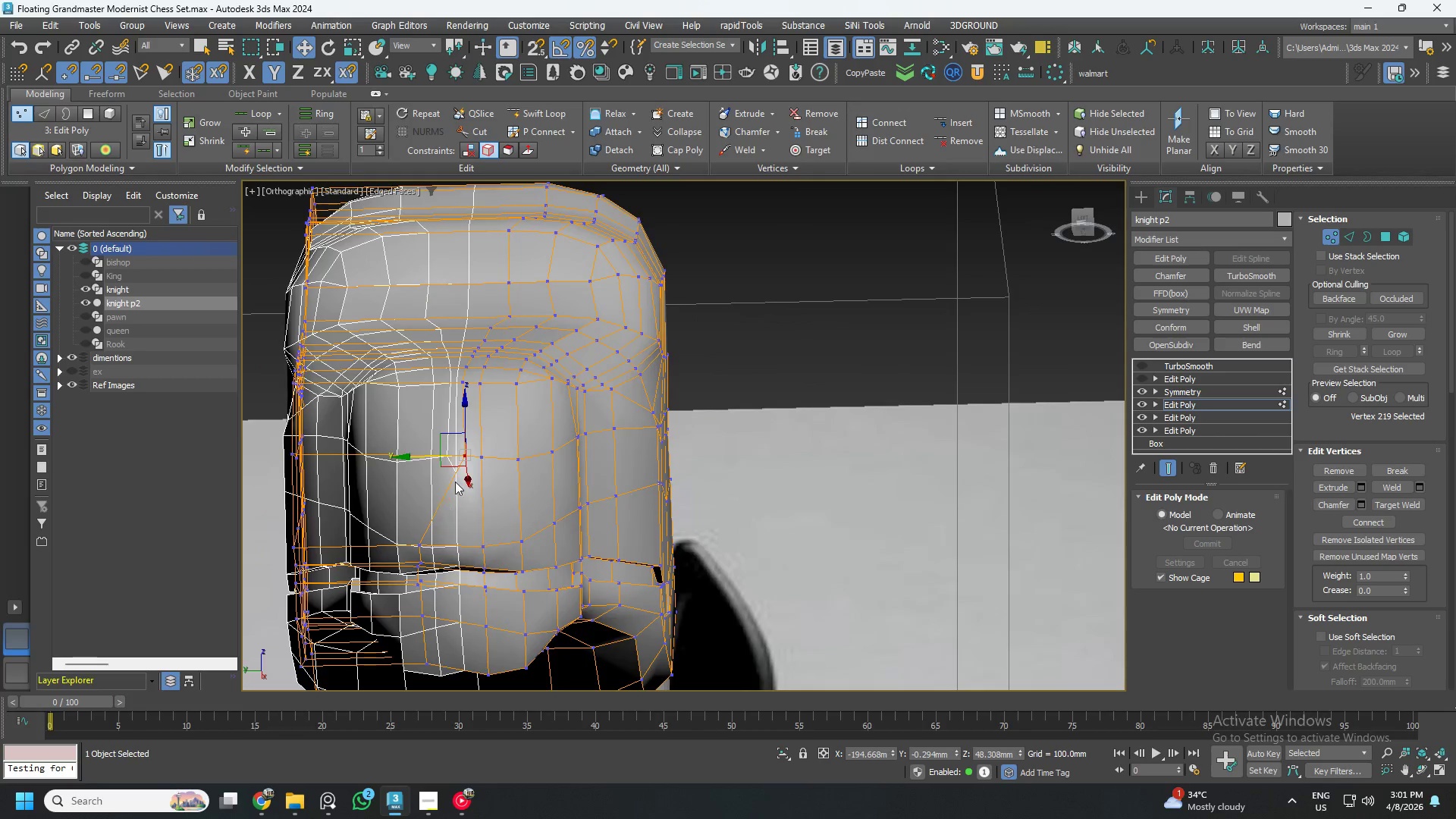 
scroll: coordinate [460, 449], scroll_direction: up, amount: 5.0
 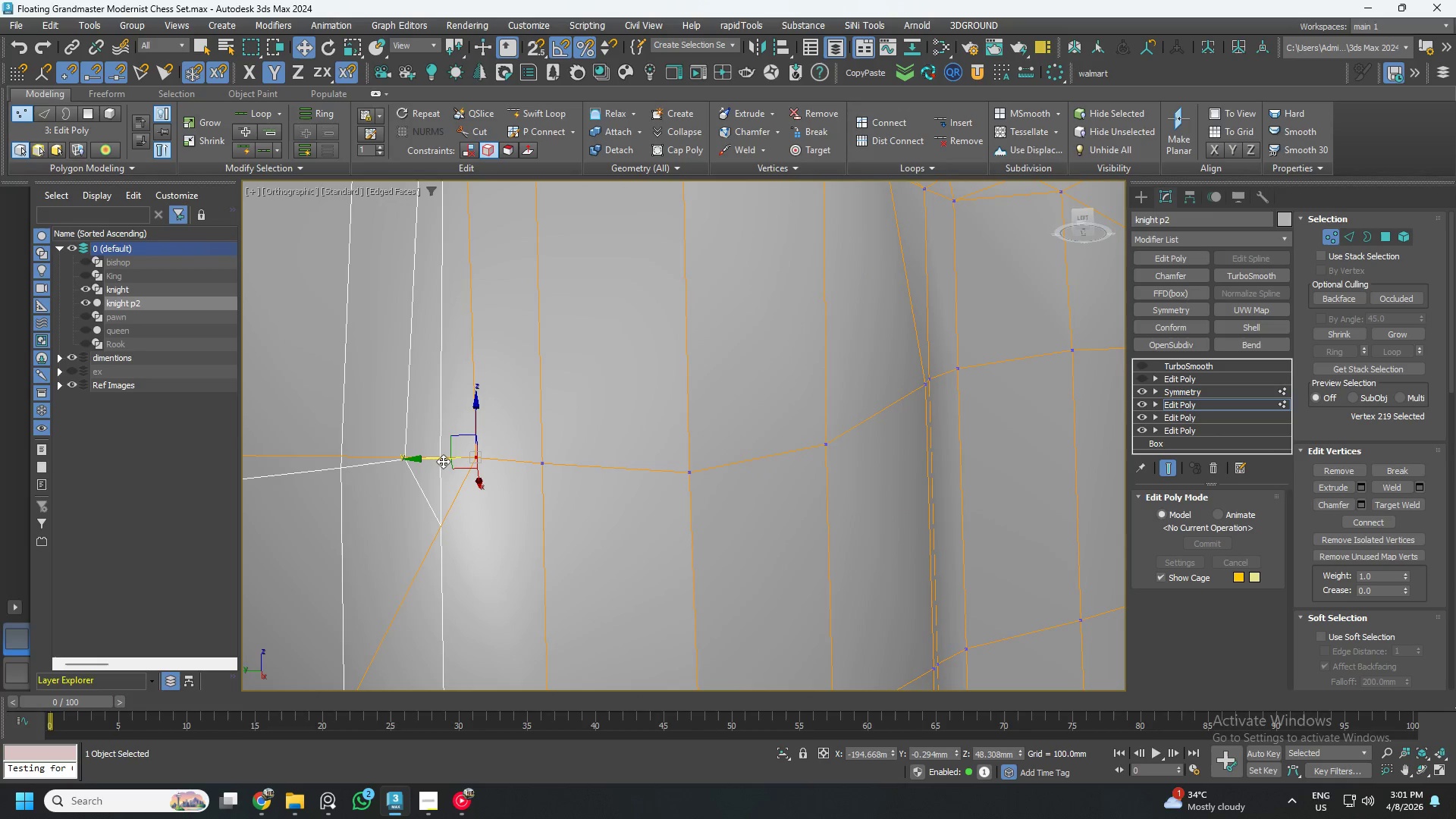 
left_click_drag(start_coordinate=[442, 461], to_coordinate=[434, 461])
 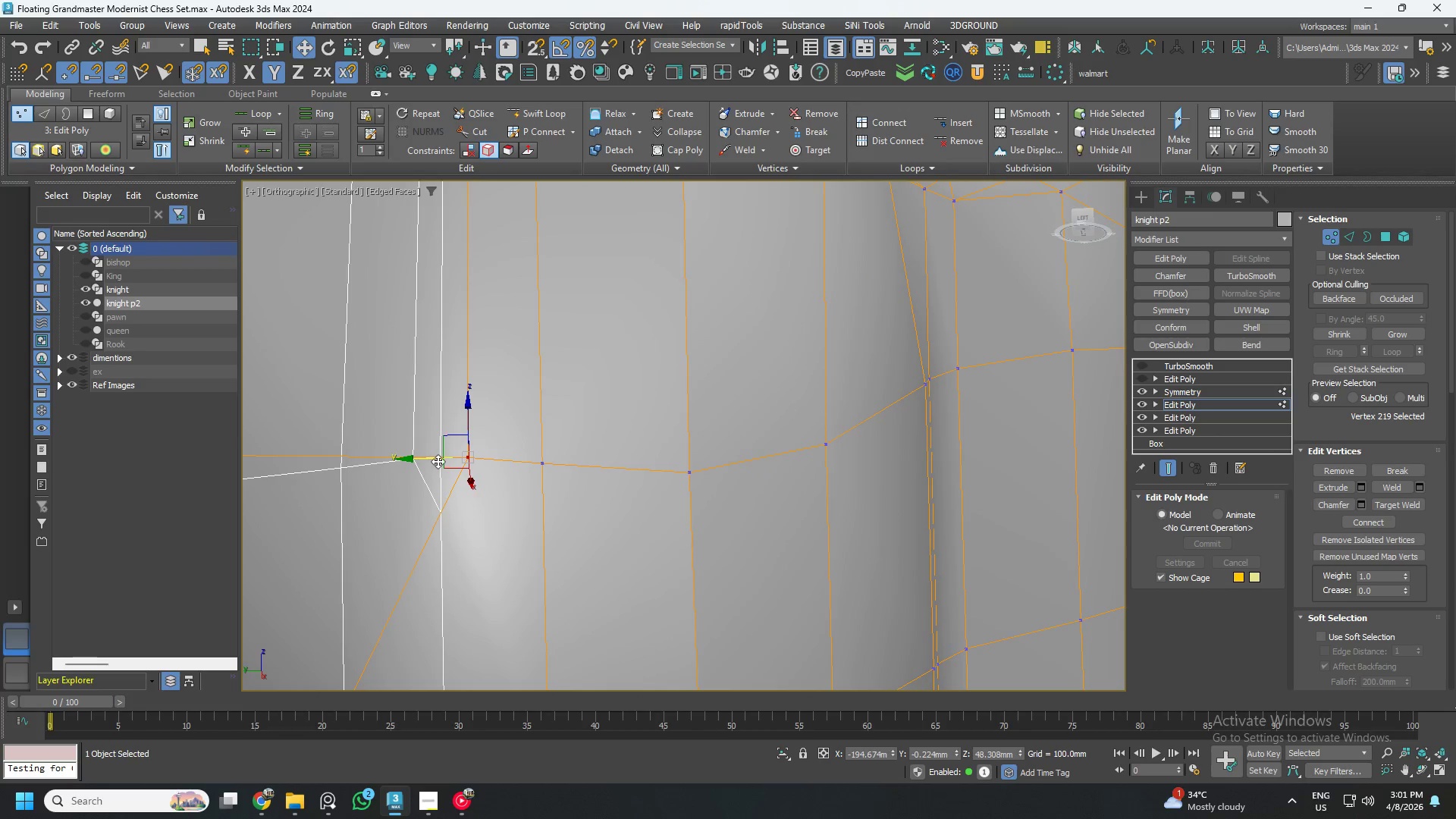 
scroll: coordinate [438, 462], scroll_direction: down, amount: 2.0
 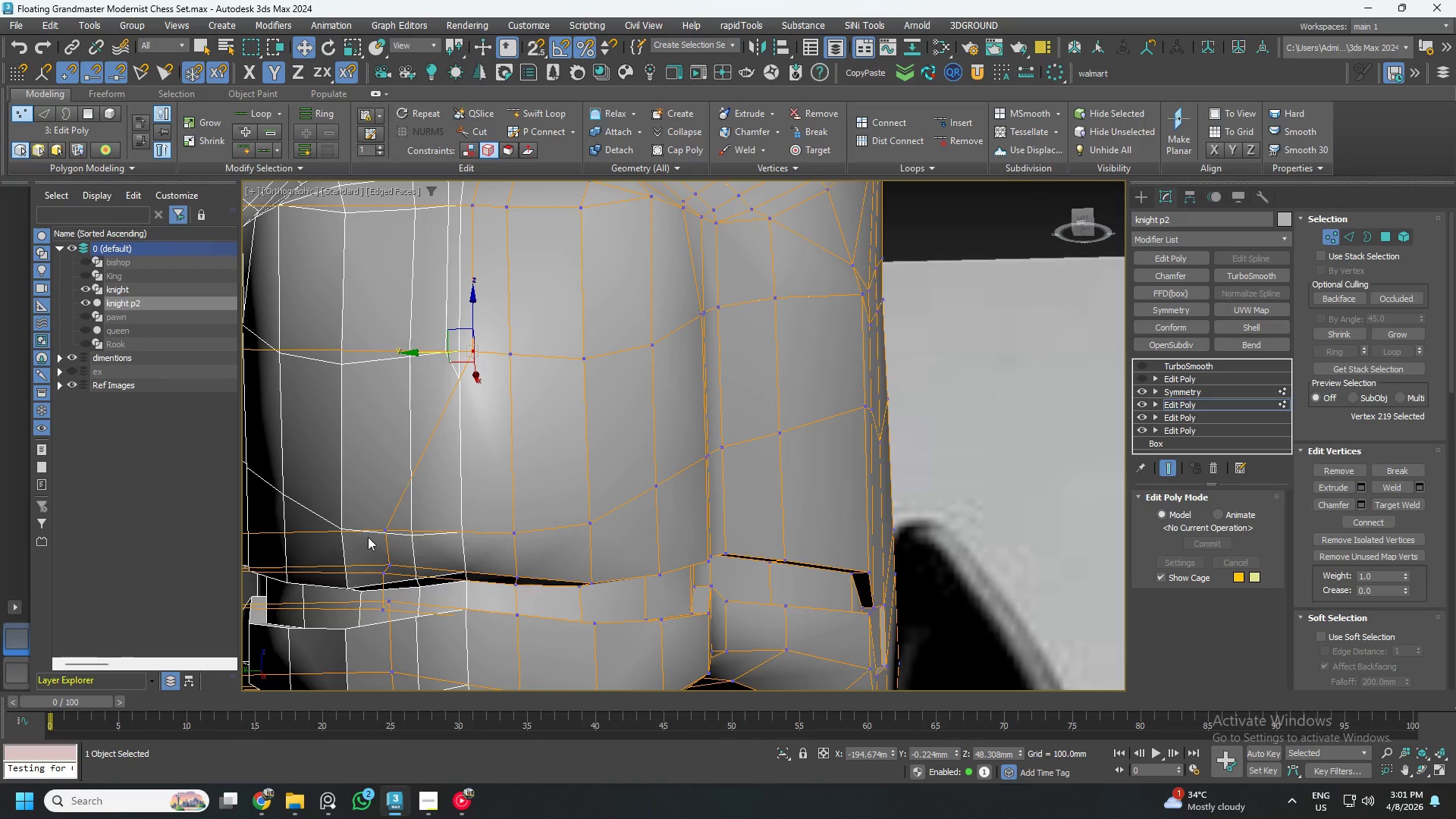 
left_click([383, 534])
 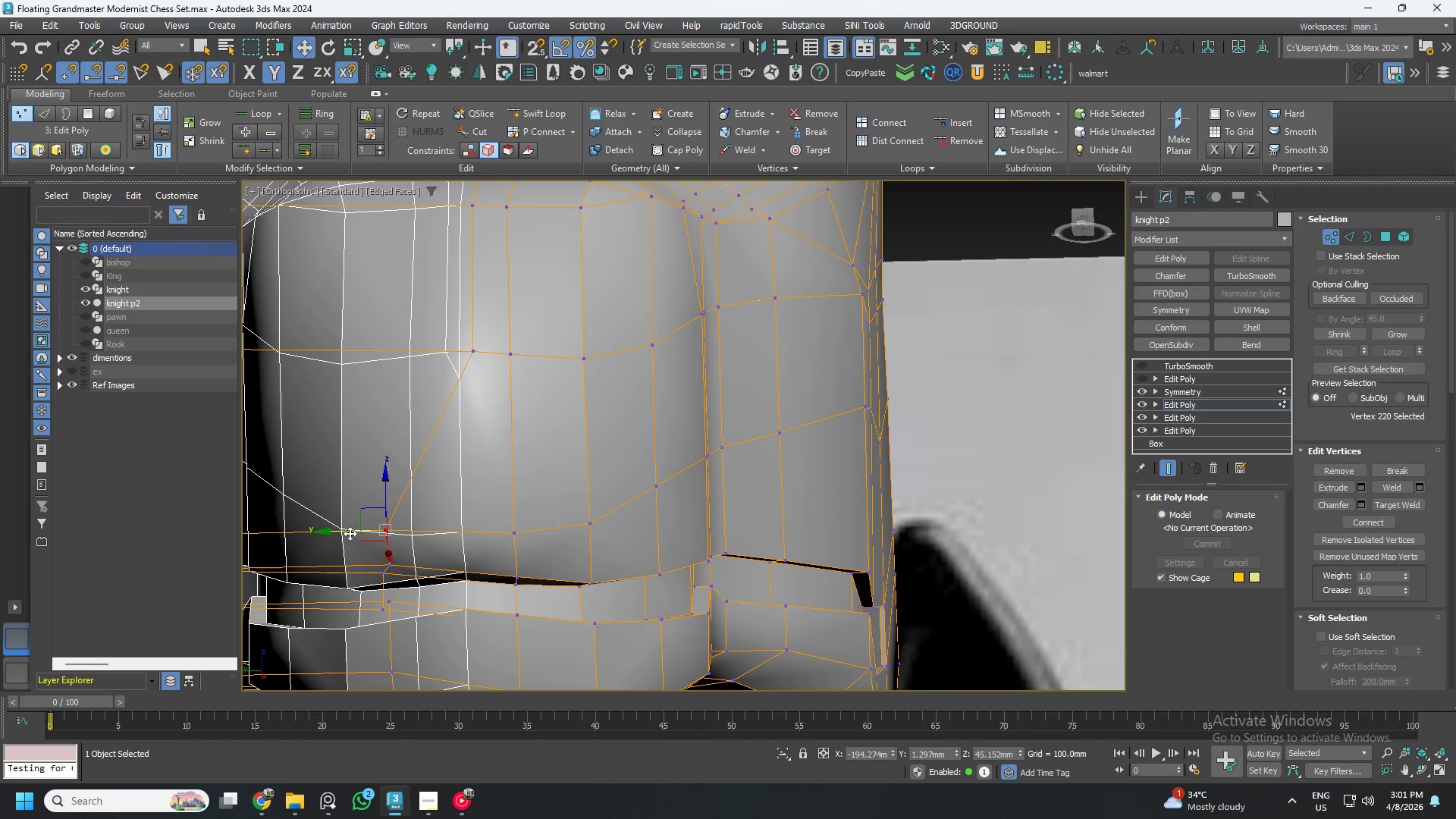 
left_click_drag(start_coordinate=[348, 533], to_coordinate=[433, 532])
 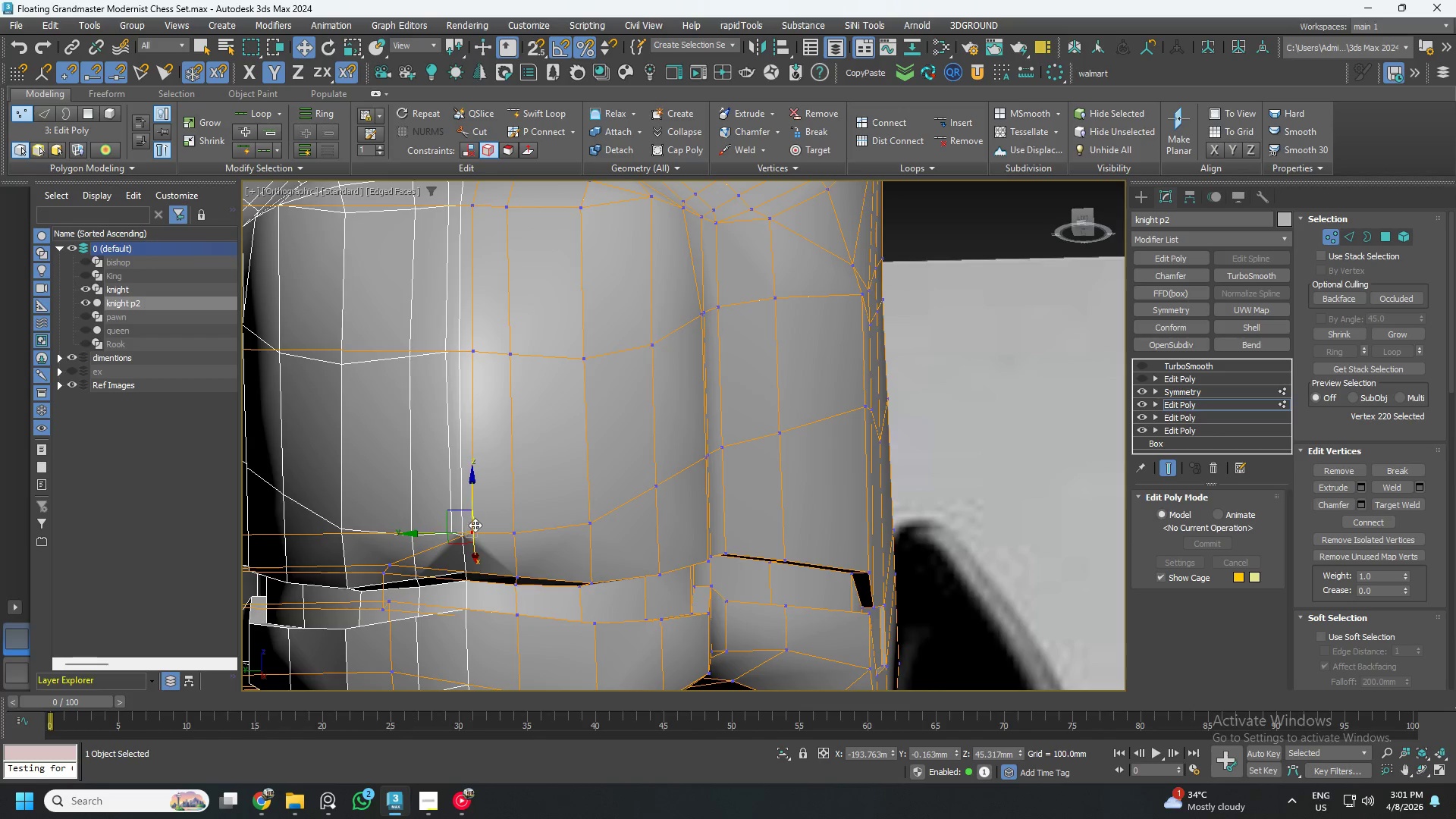 
hold_key(key=AltLeft, duration=0.45)
 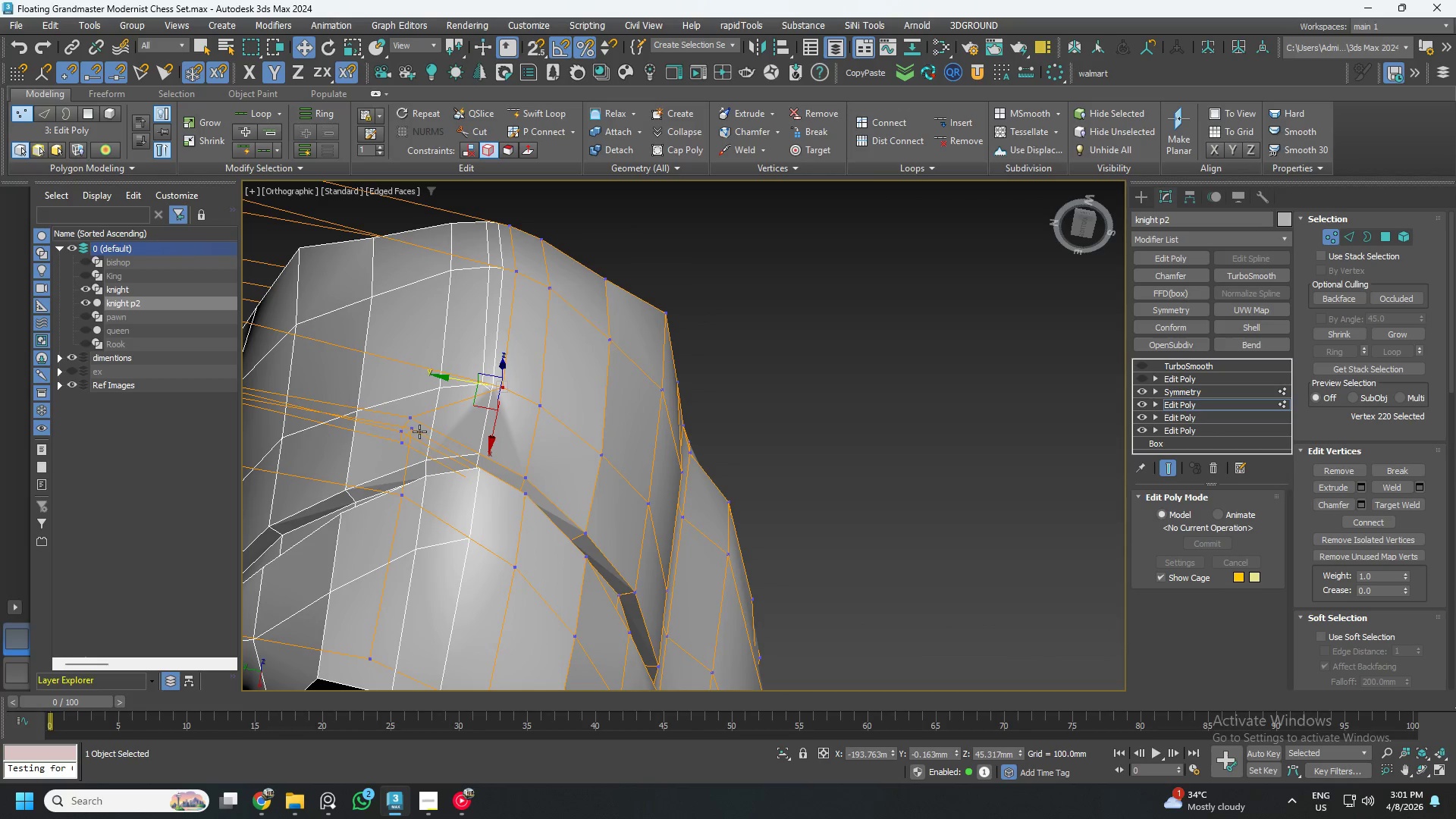 
left_click([413, 422])
 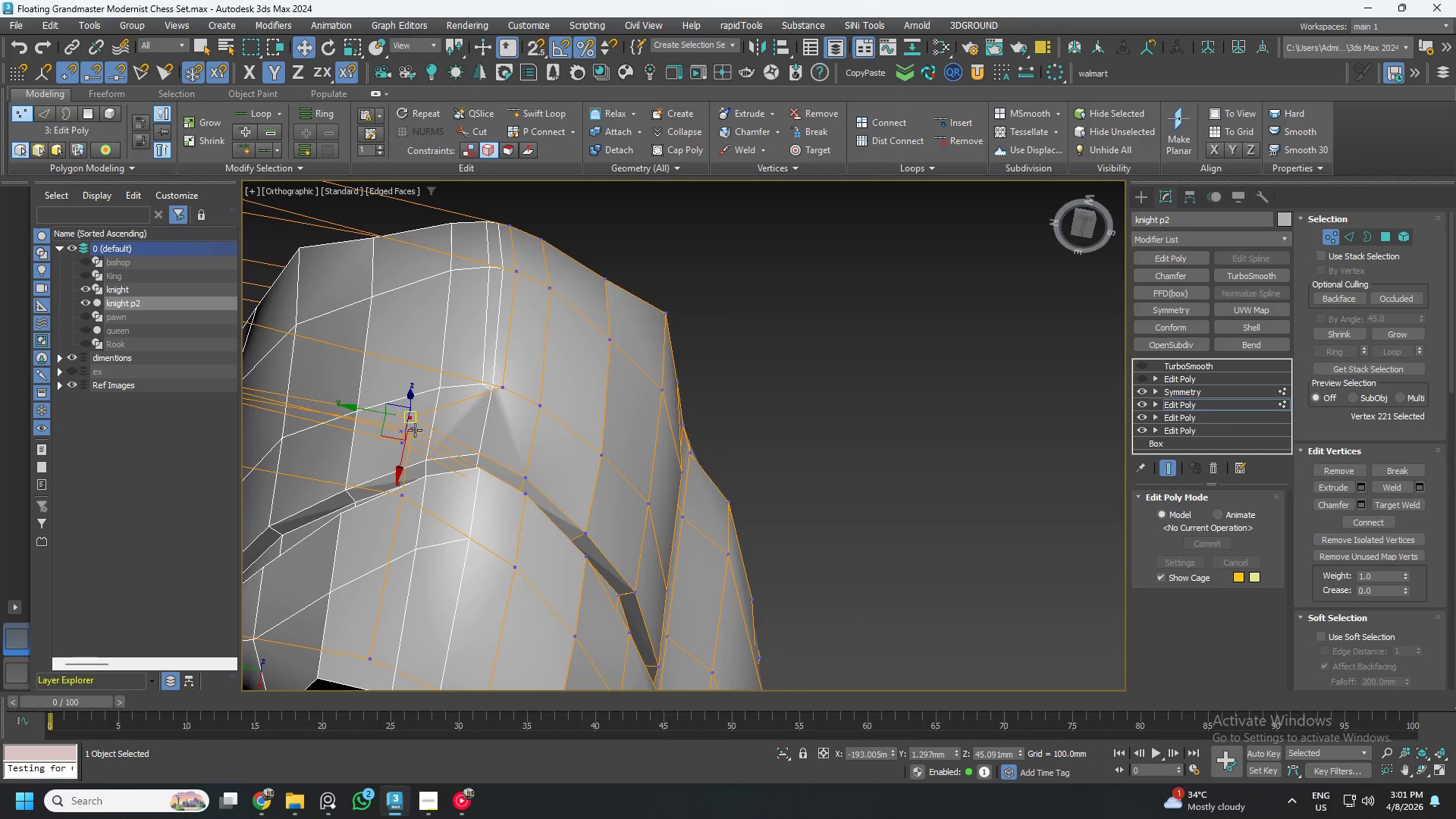 
hold_key(key=AltLeft, duration=1.53)
 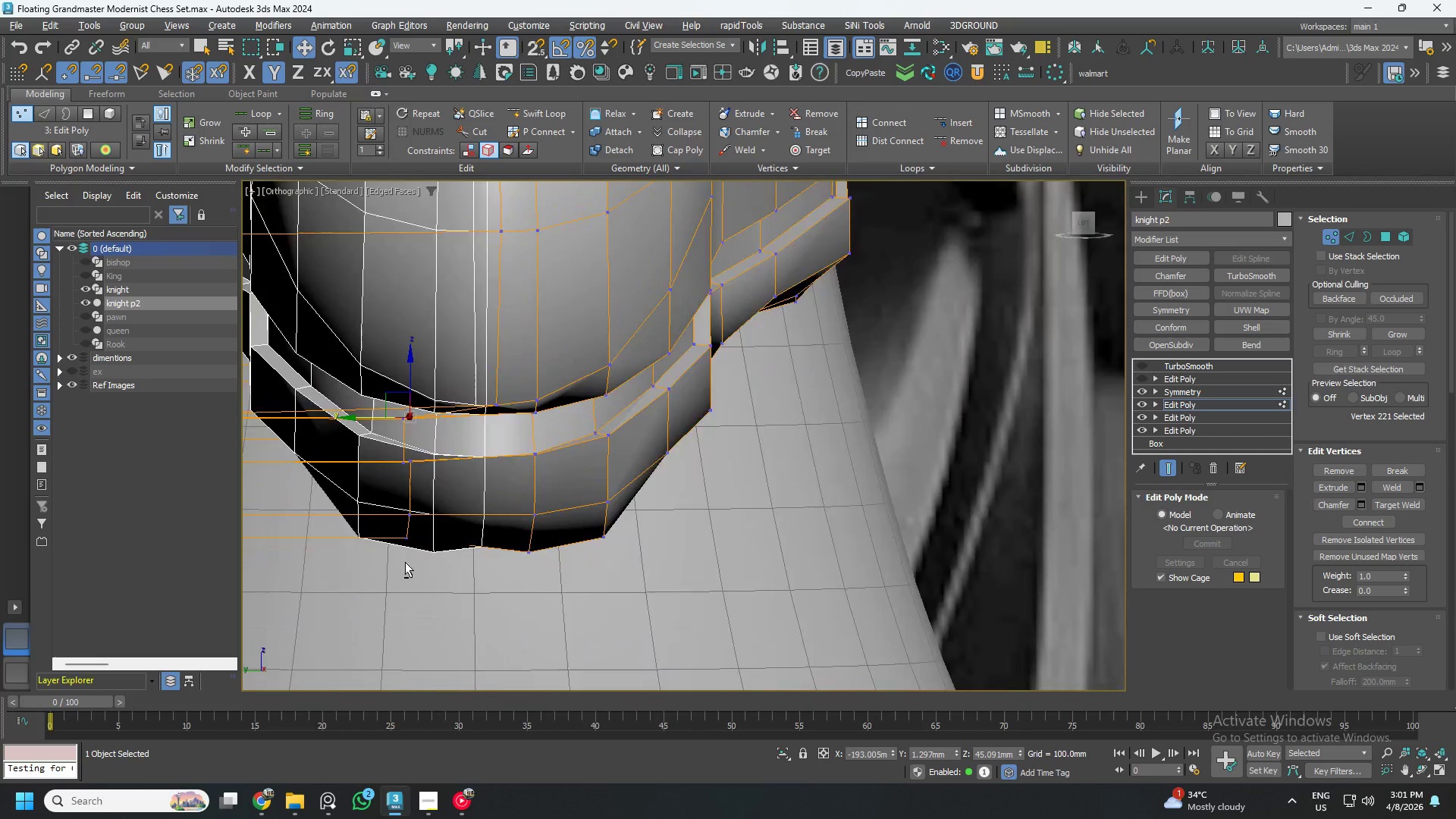 
hold_key(key=AltLeft, duration=1.06)
 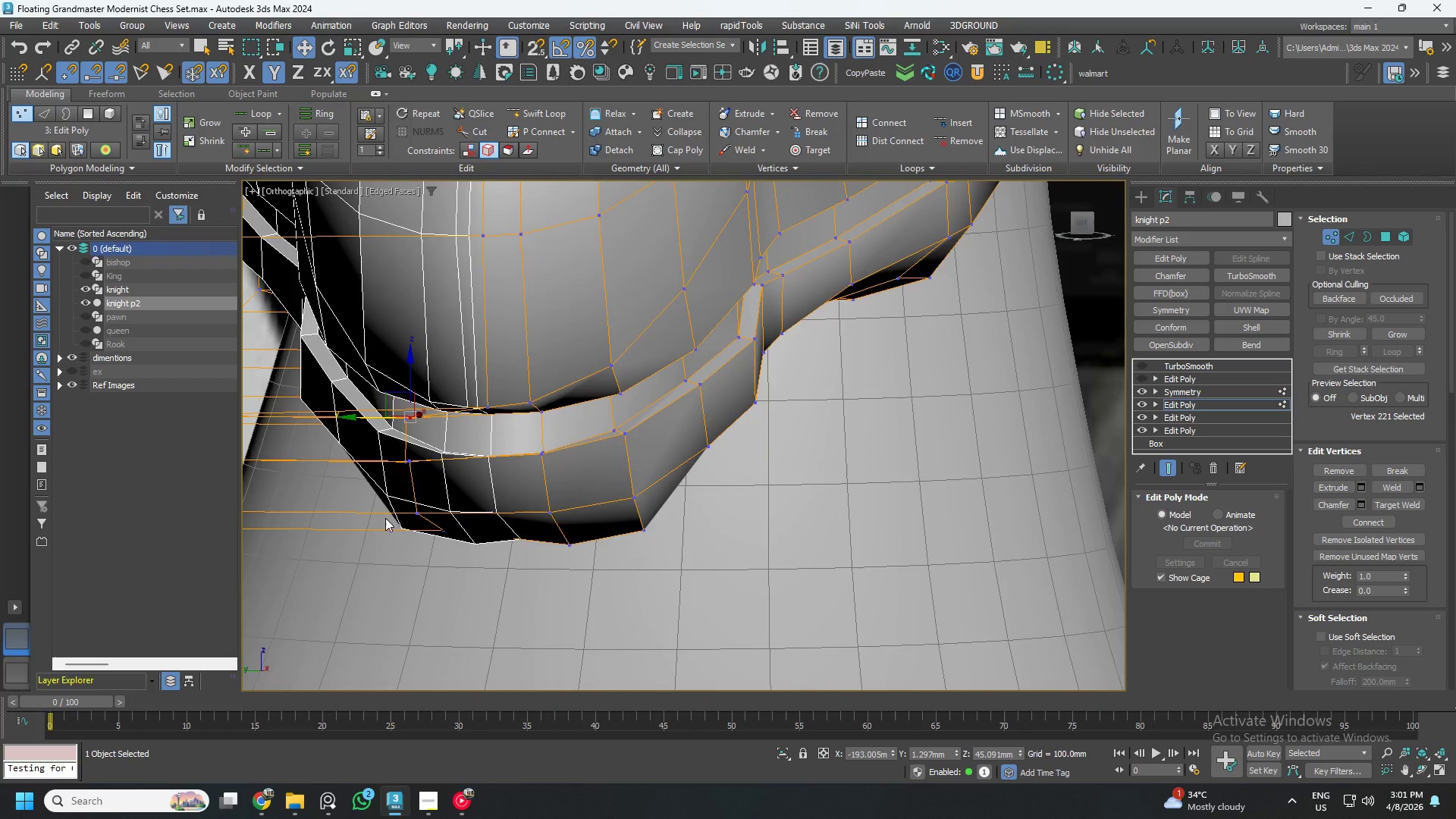 
hold_key(key=AltLeft, duration=0.53)
 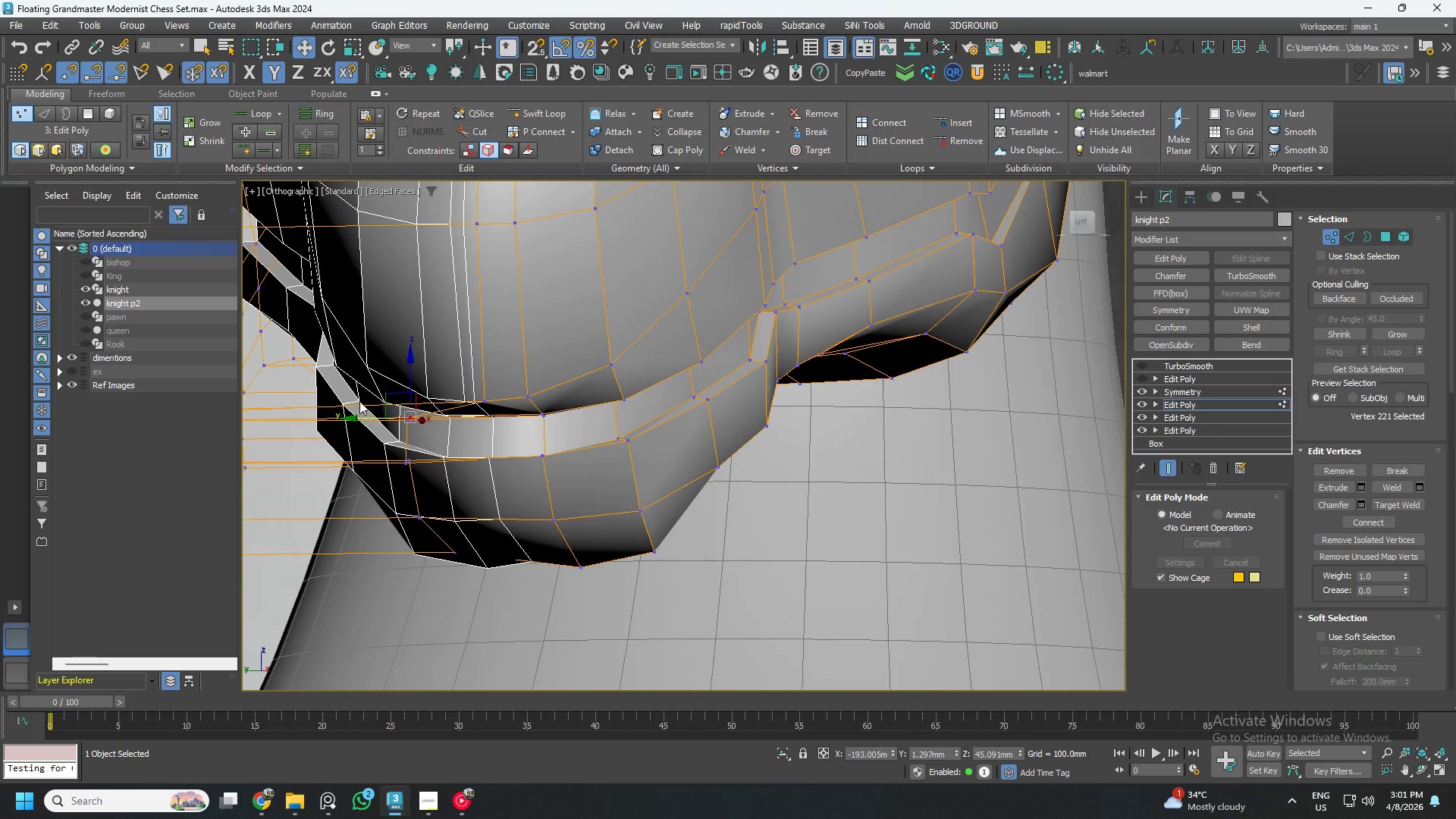 
left_click_drag(start_coordinate=[359, 401], to_coordinate=[421, 485])
 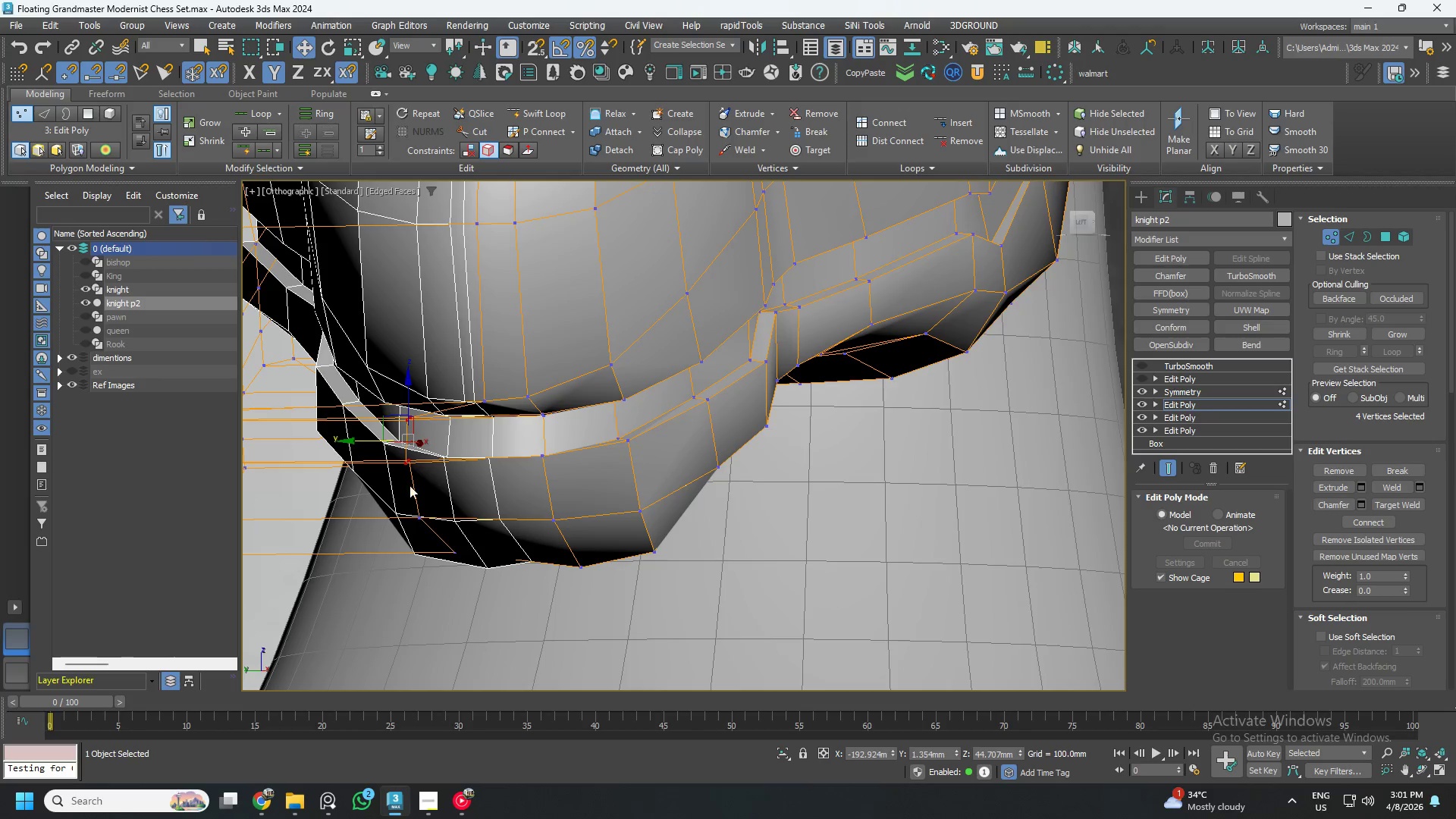 
hold_key(key=AltLeft, duration=0.55)
 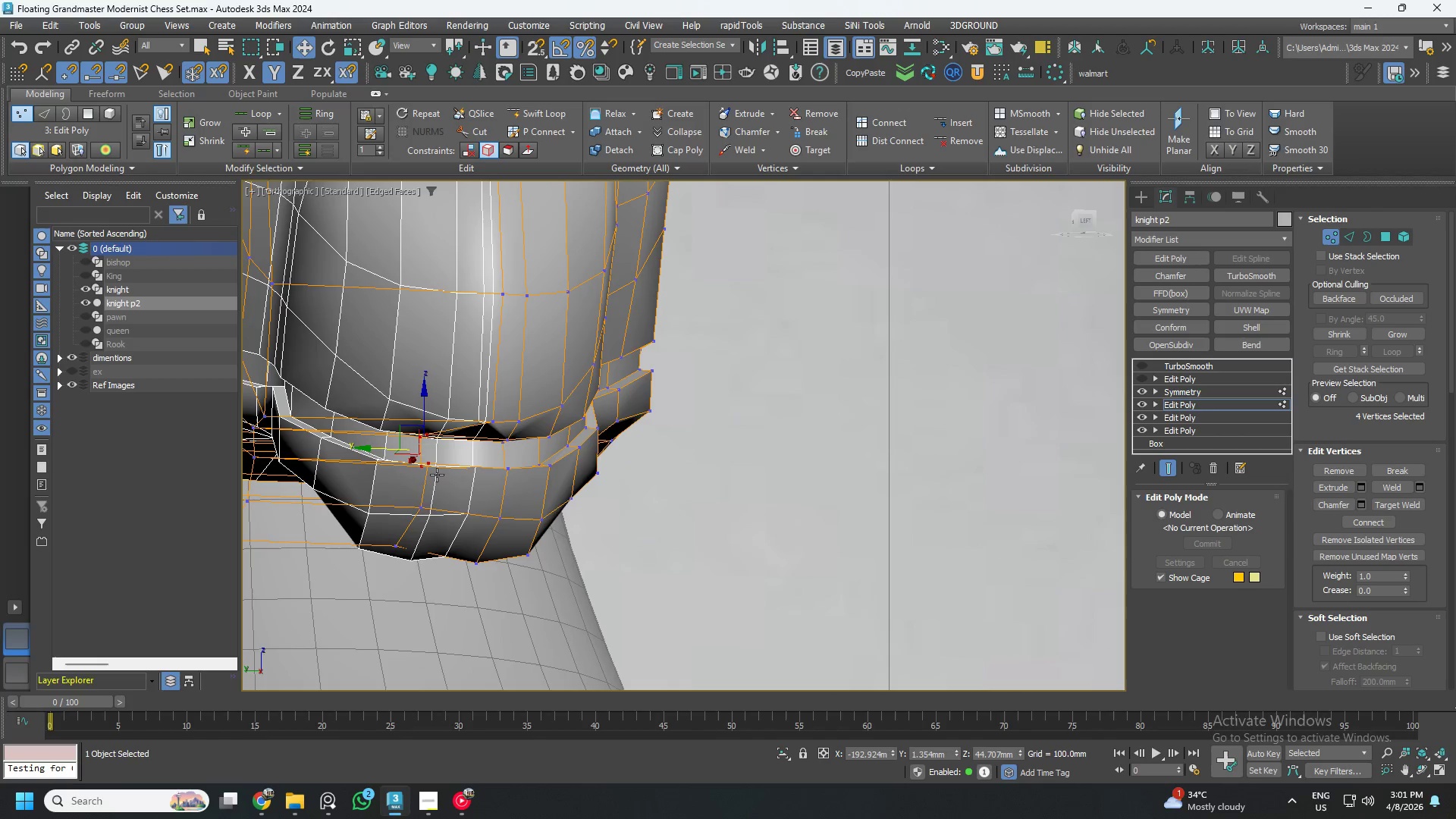 
hold_key(key=AltLeft, duration=1.51)
scroll: coordinate [463, 474], scroll_direction: down, amount: 1.0
 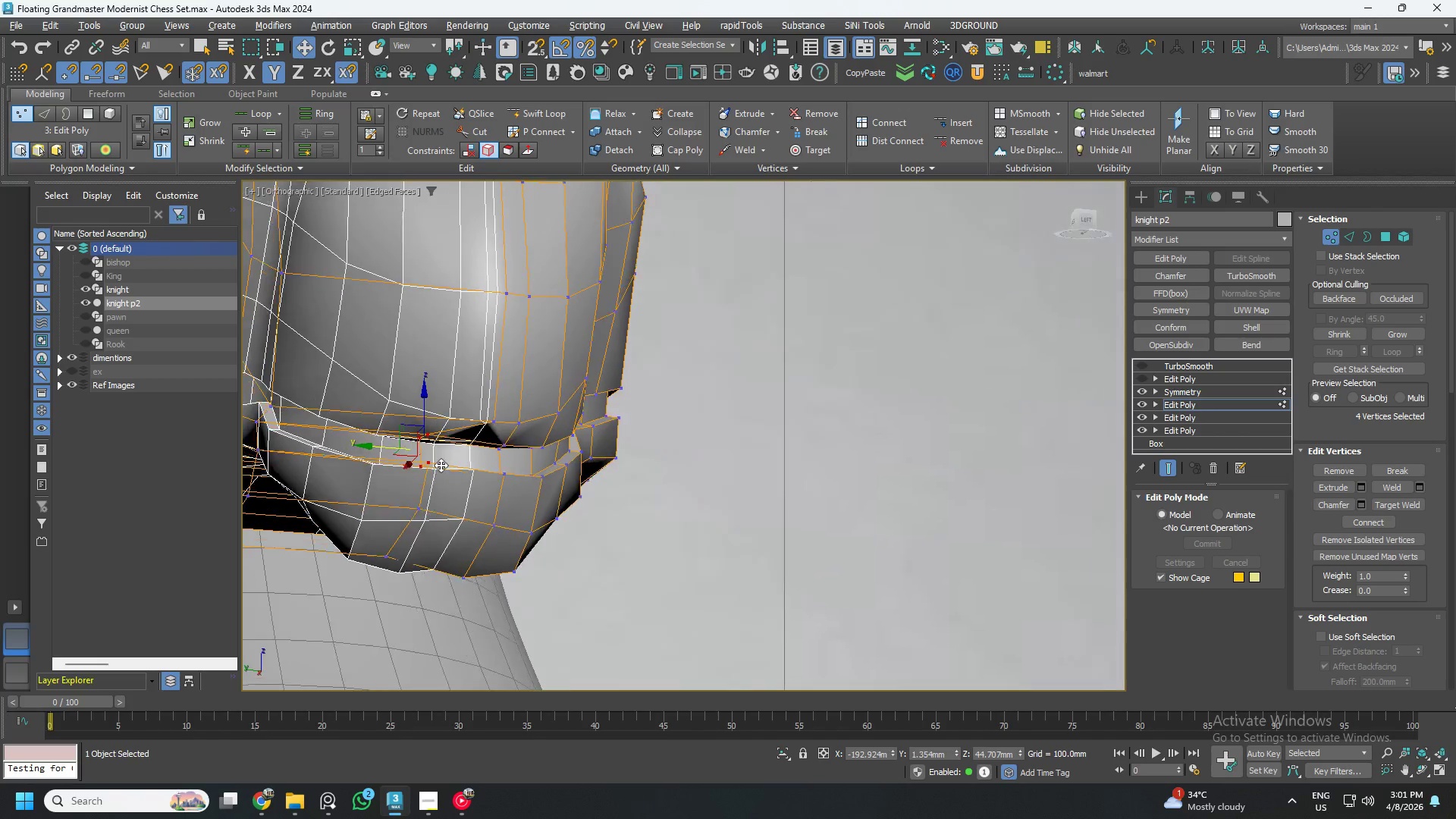 
hold_key(key=AltLeft, duration=0.31)
 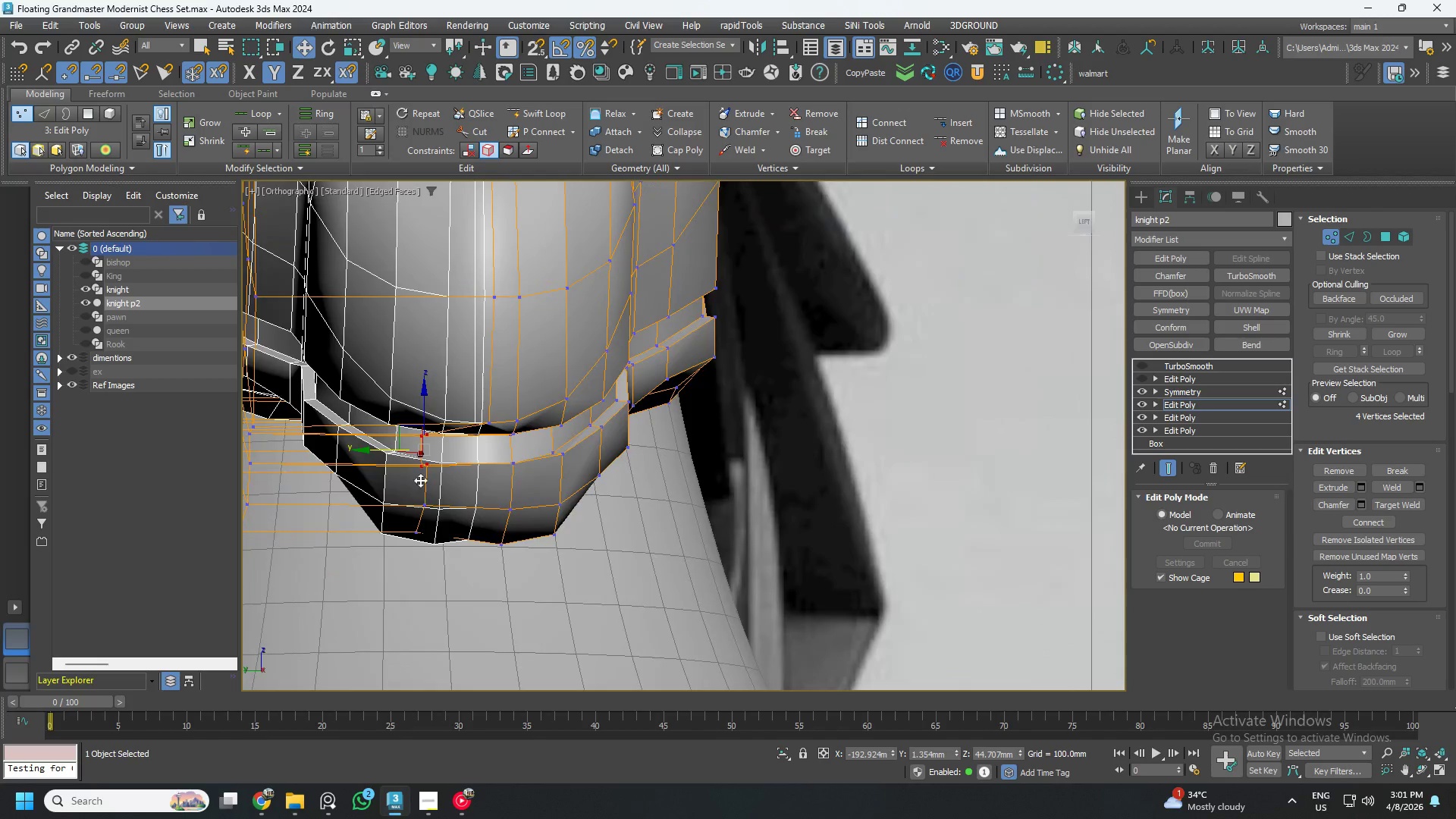 
scroll: coordinate [417, 469], scroll_direction: up, amount: 2.0
 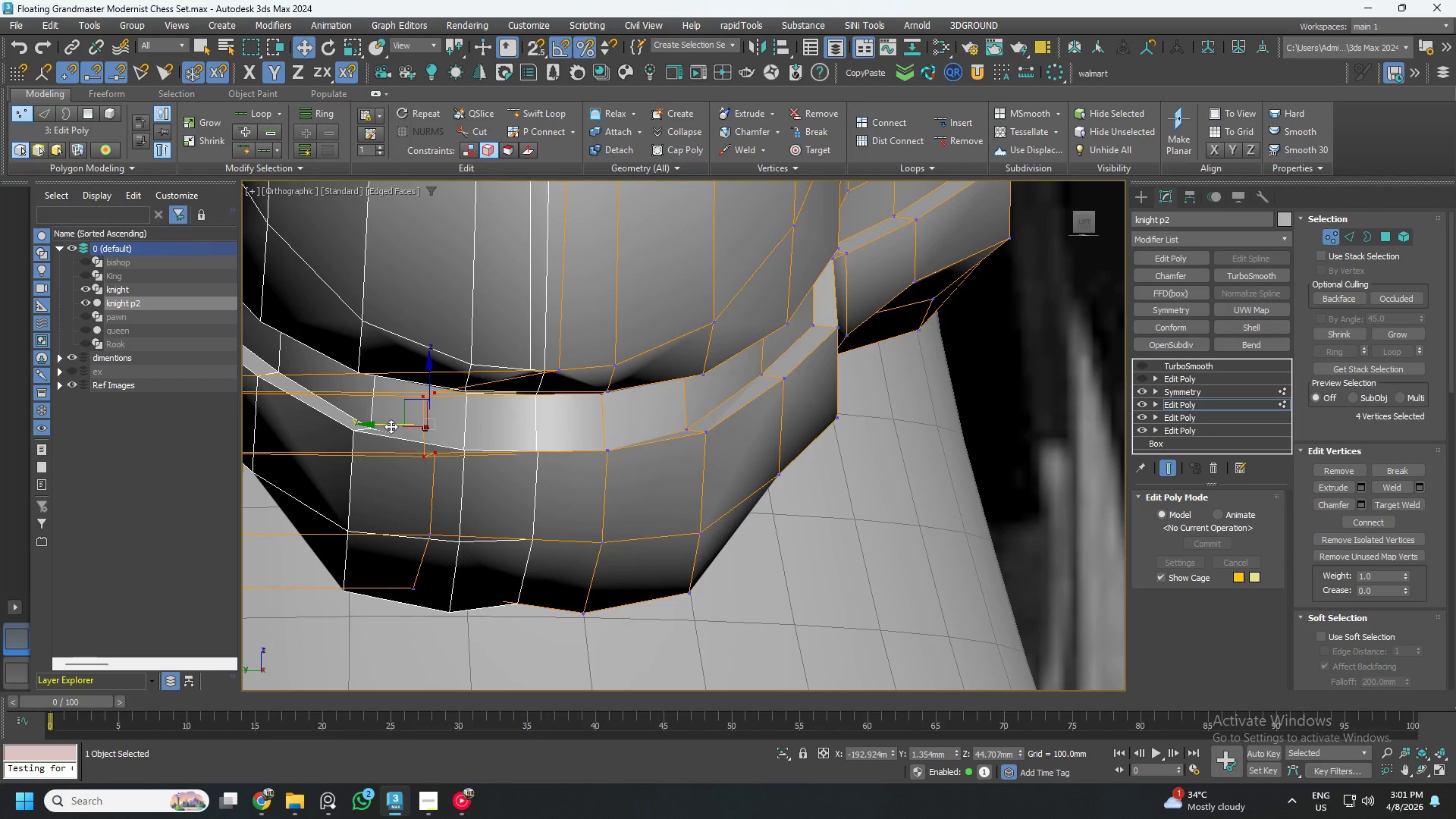 
left_click_drag(start_coordinate=[391, 425], to_coordinate=[519, 445])
 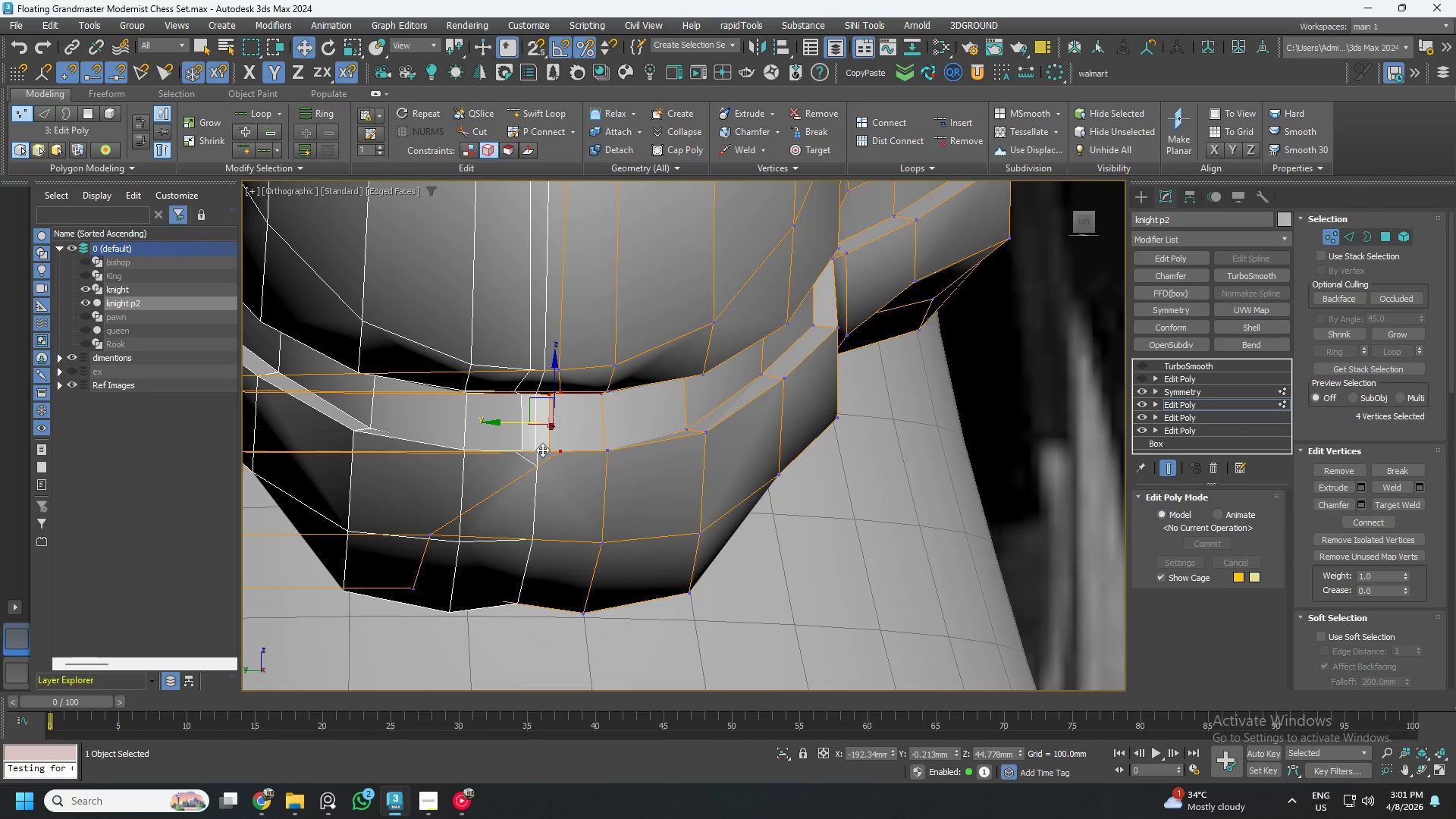 
hold_key(key=AltLeft, duration=1.5)
 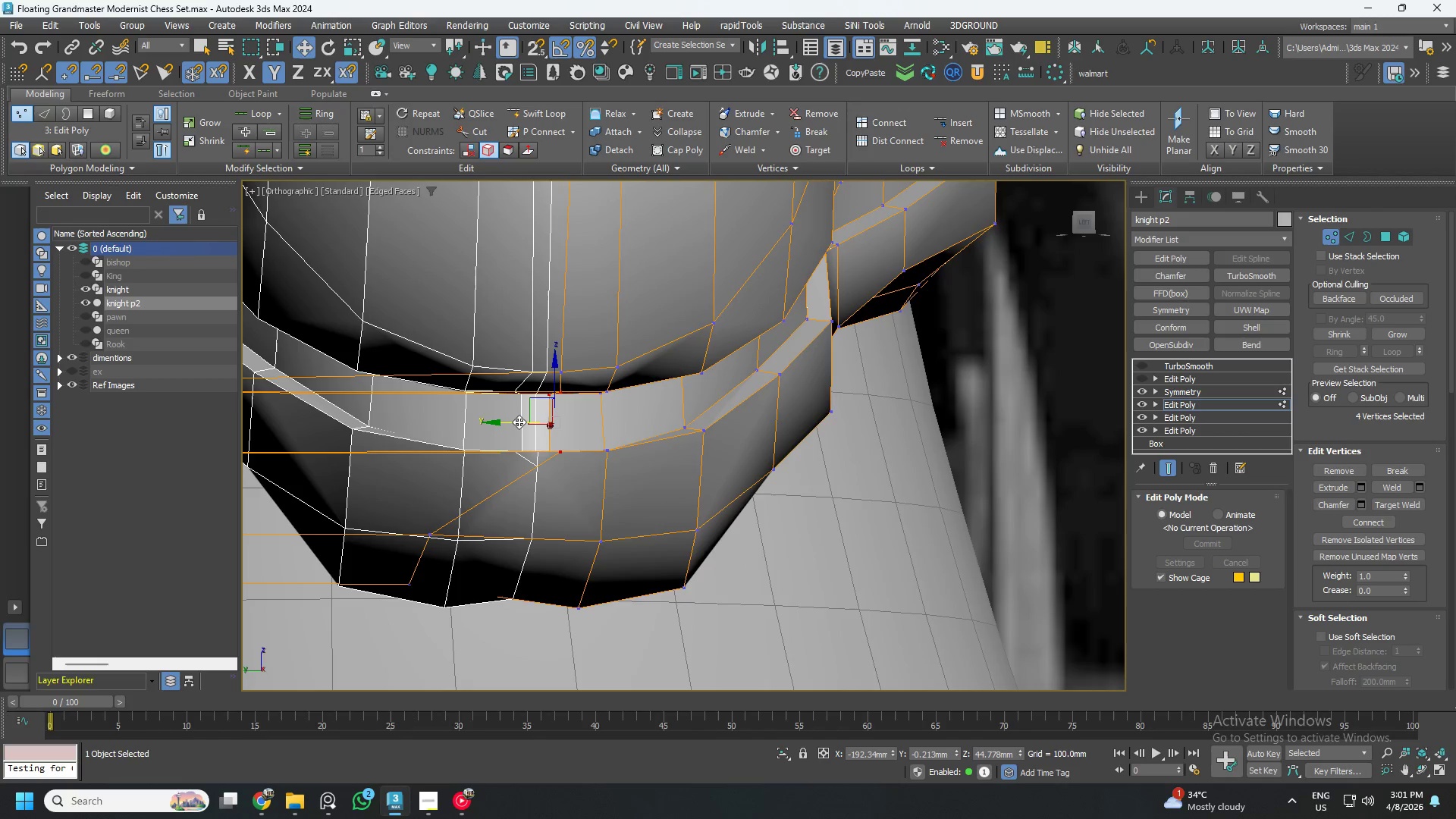 
left_click_drag(start_coordinate=[517, 422], to_coordinate=[513, 424])
 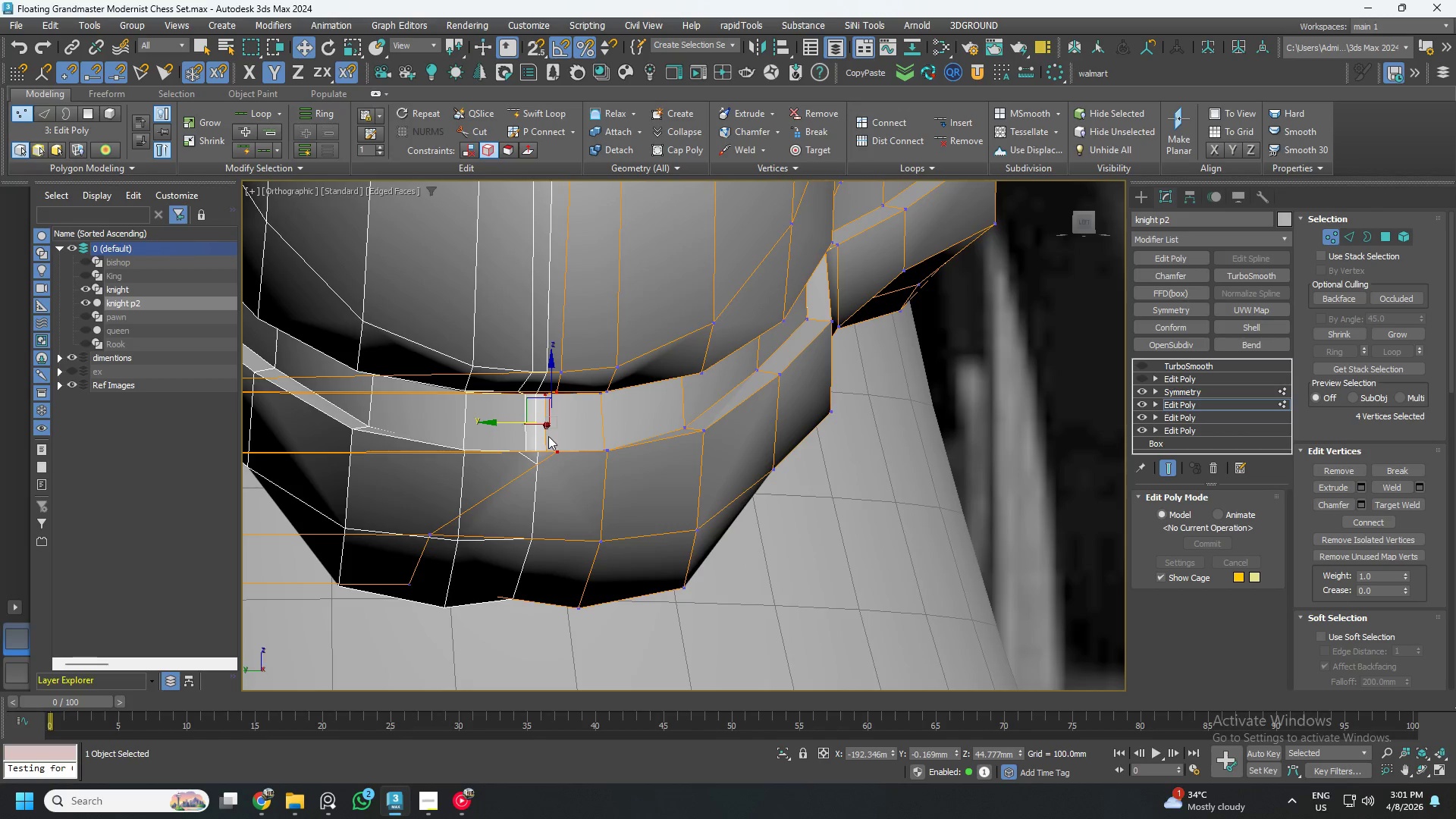 
hold_key(key=AltLeft, duration=1.5)
 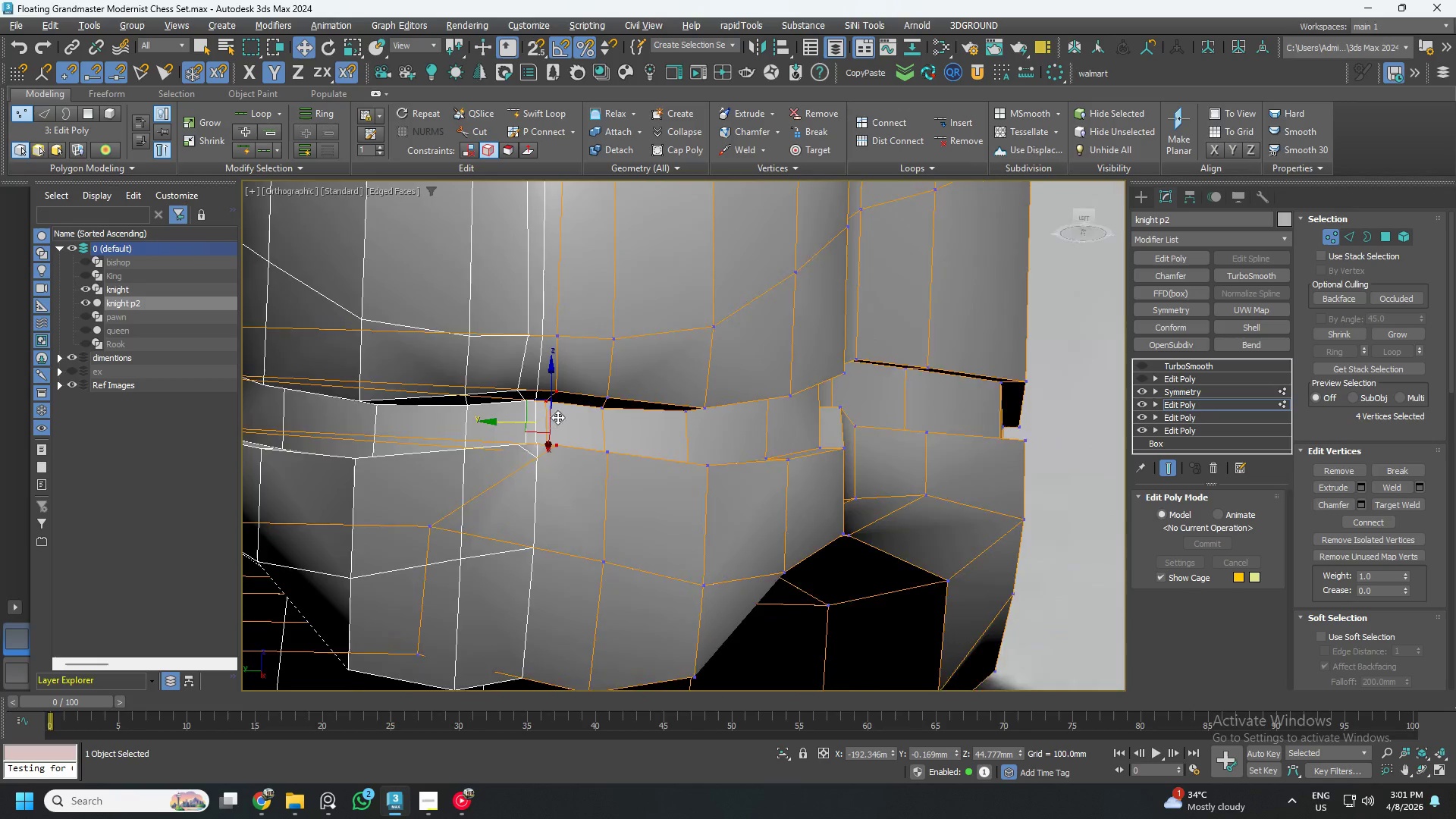 
hold_key(key=AltLeft, duration=1.28)
 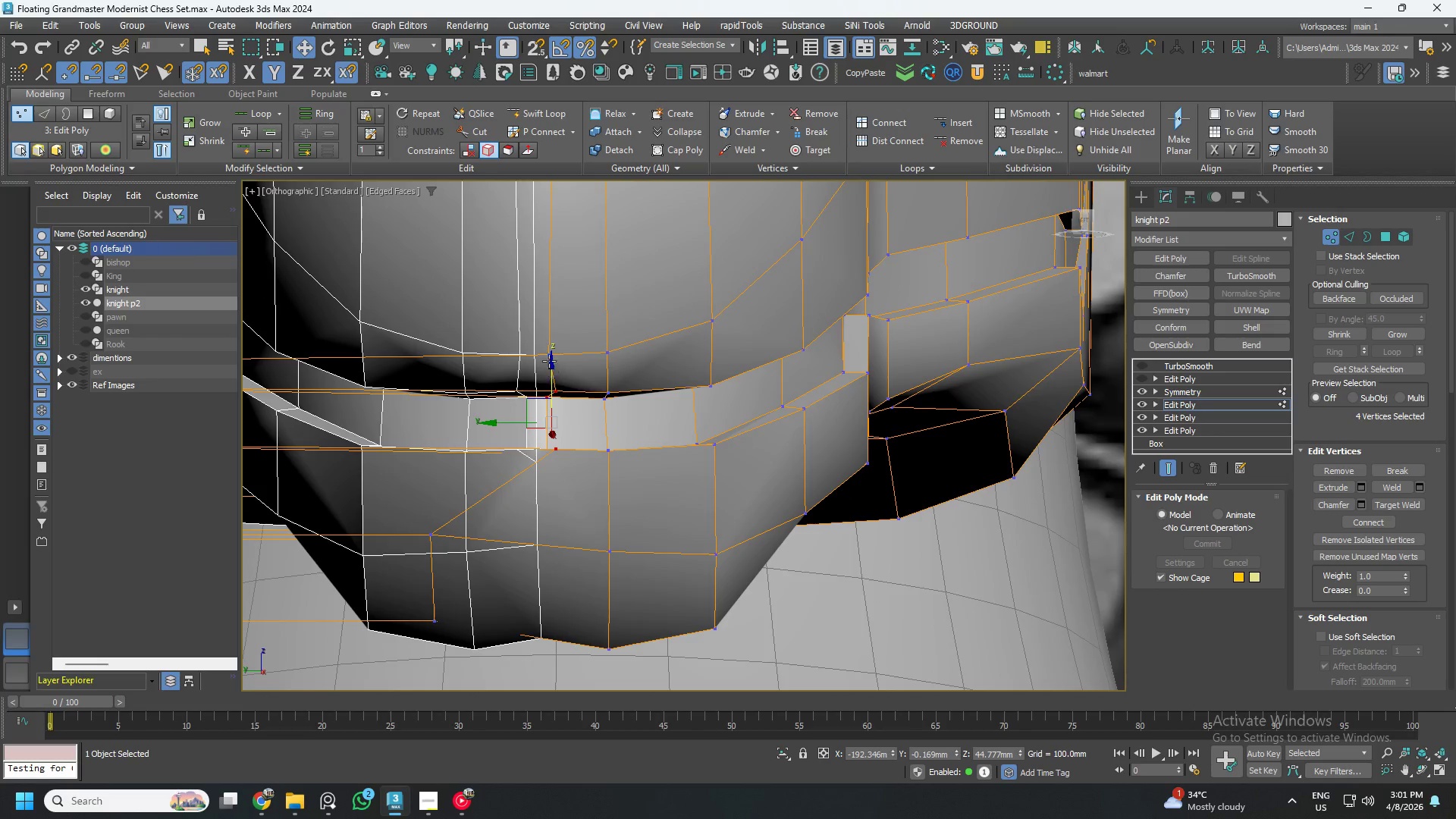 
left_click([548, 355])
 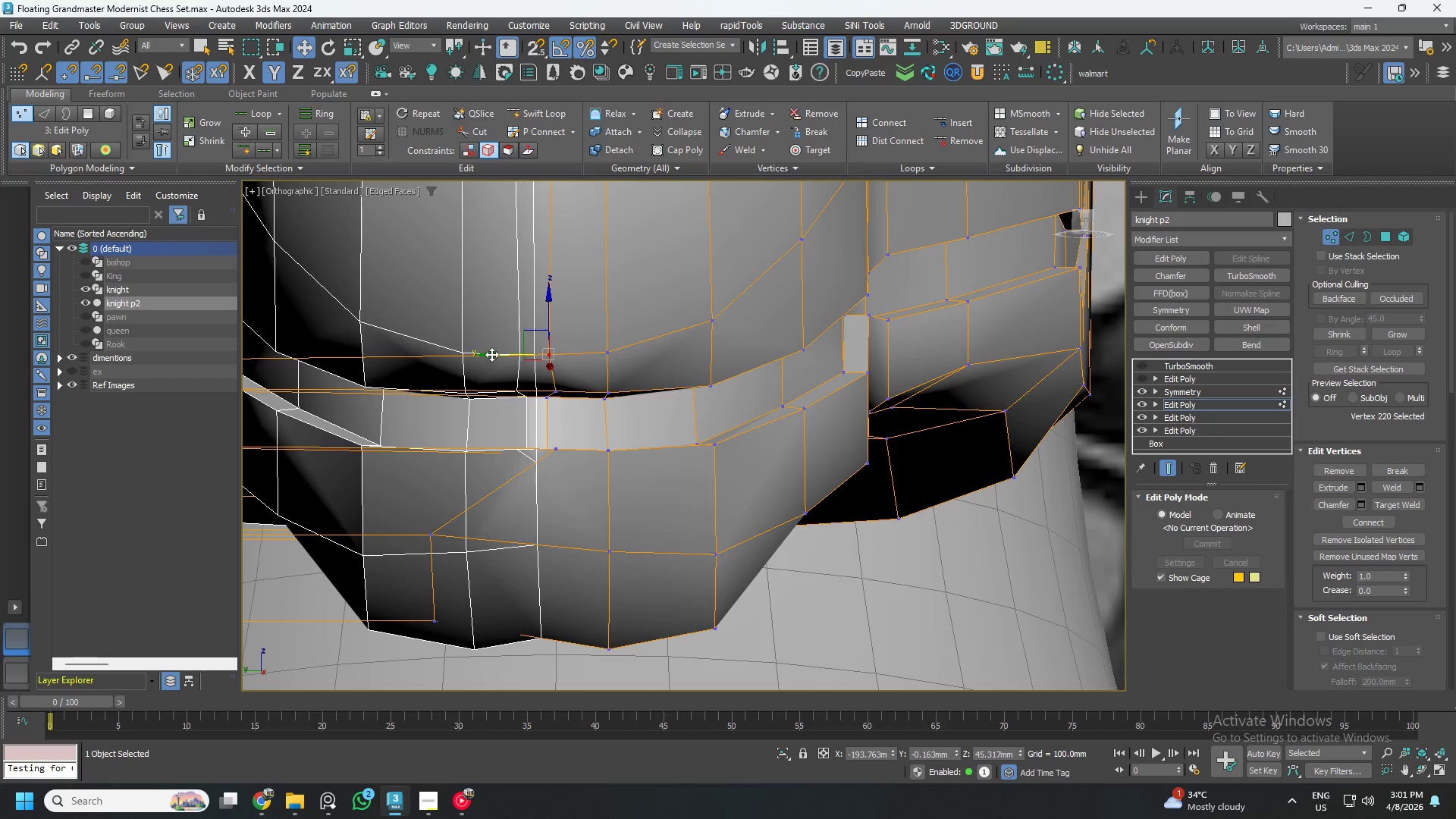 
left_click_drag(start_coordinate=[498, 354], to_coordinate=[507, 359])
 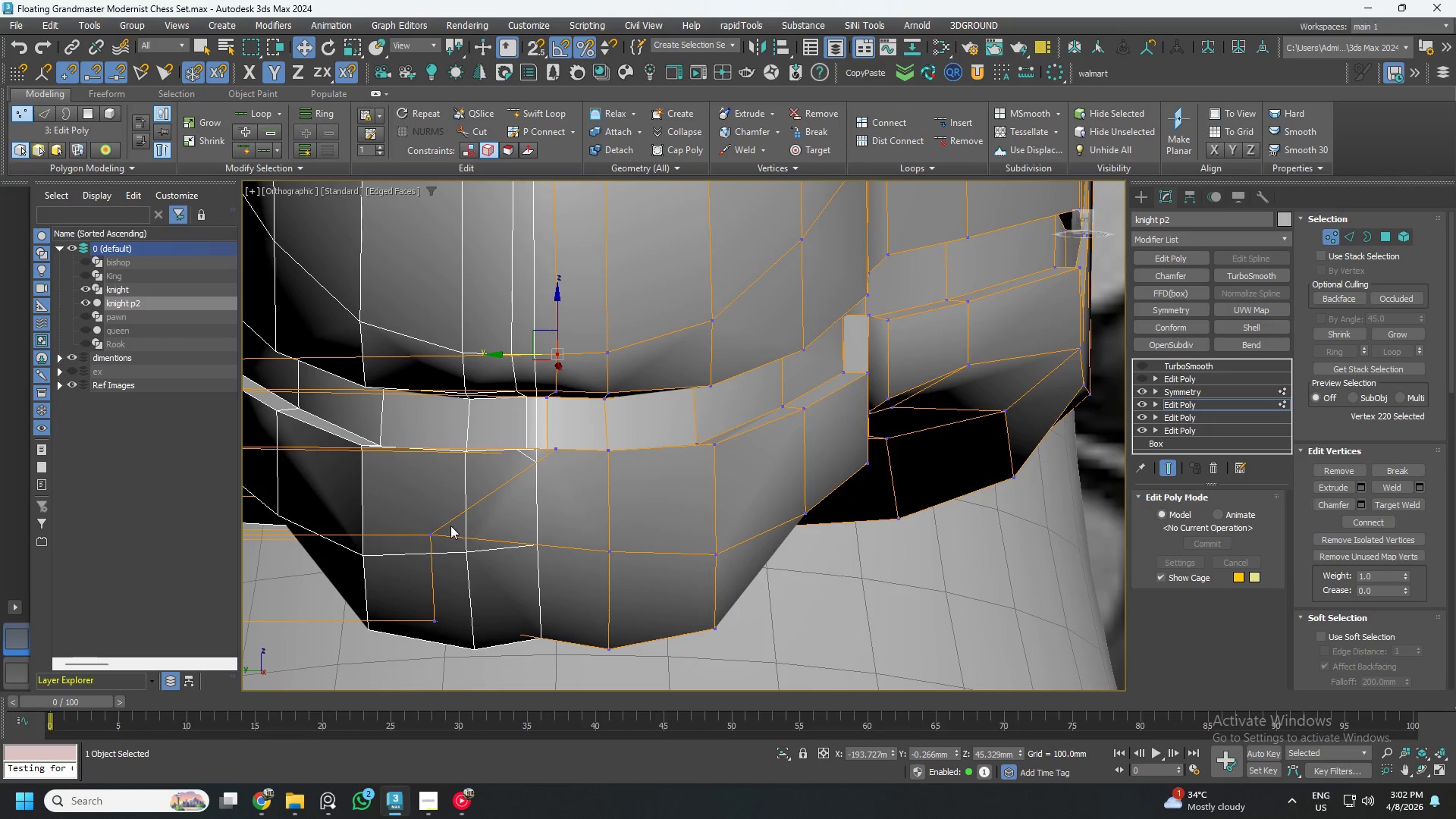 
left_click([430, 526])
 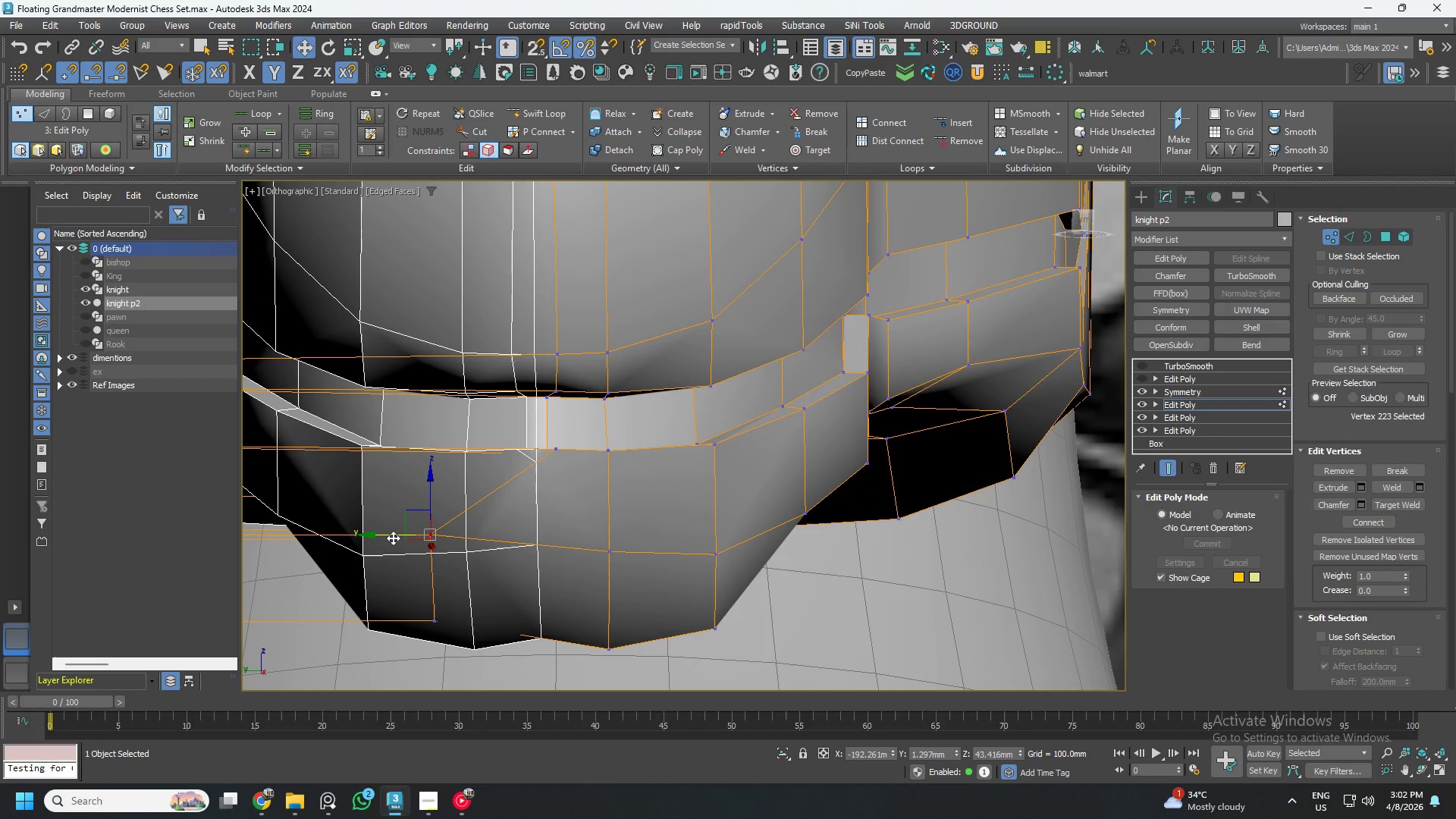 
left_click_drag(start_coordinate=[391, 537], to_coordinate=[510, 573])
 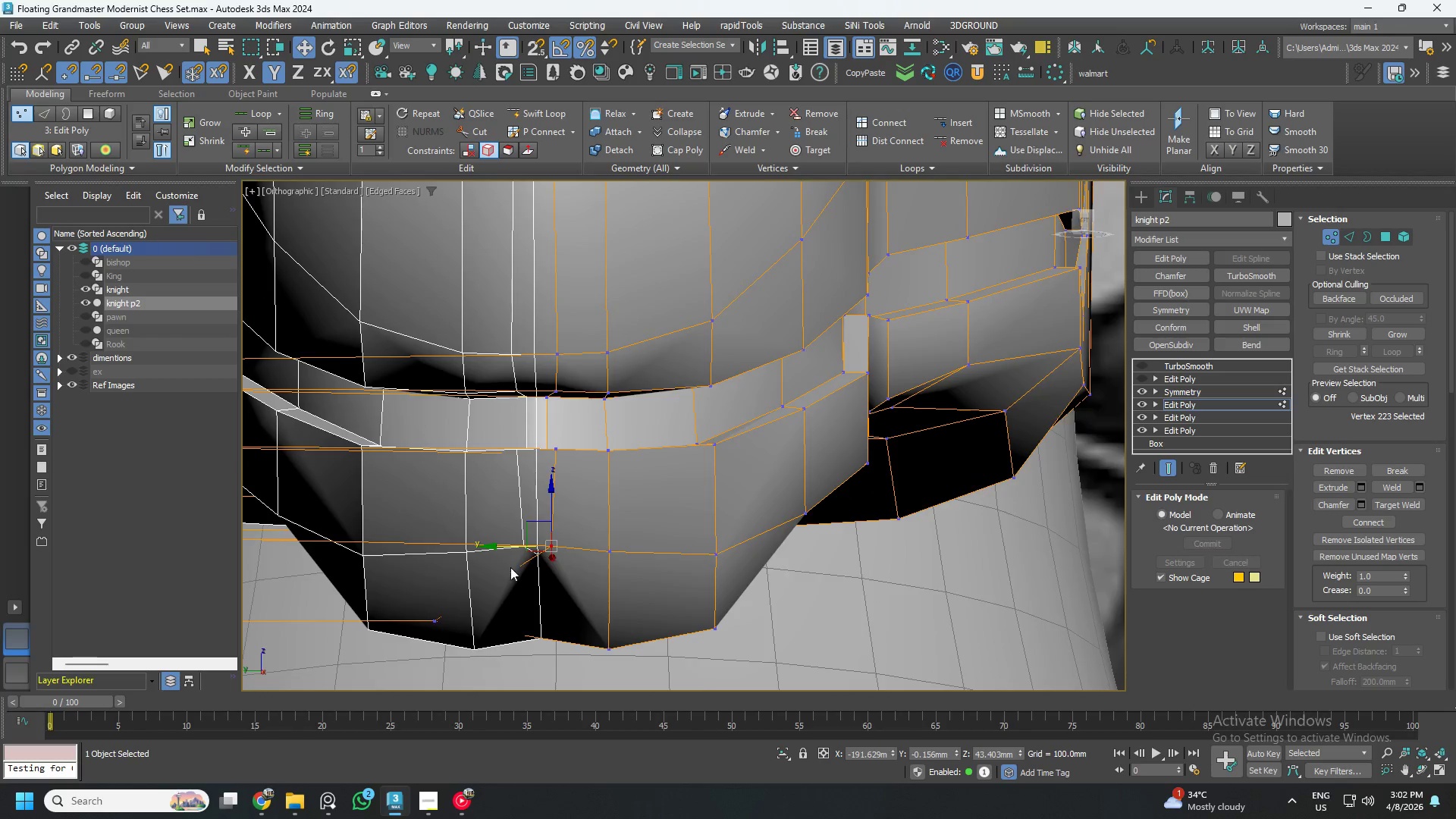 
hold_key(key=AltLeft, duration=0.34)
 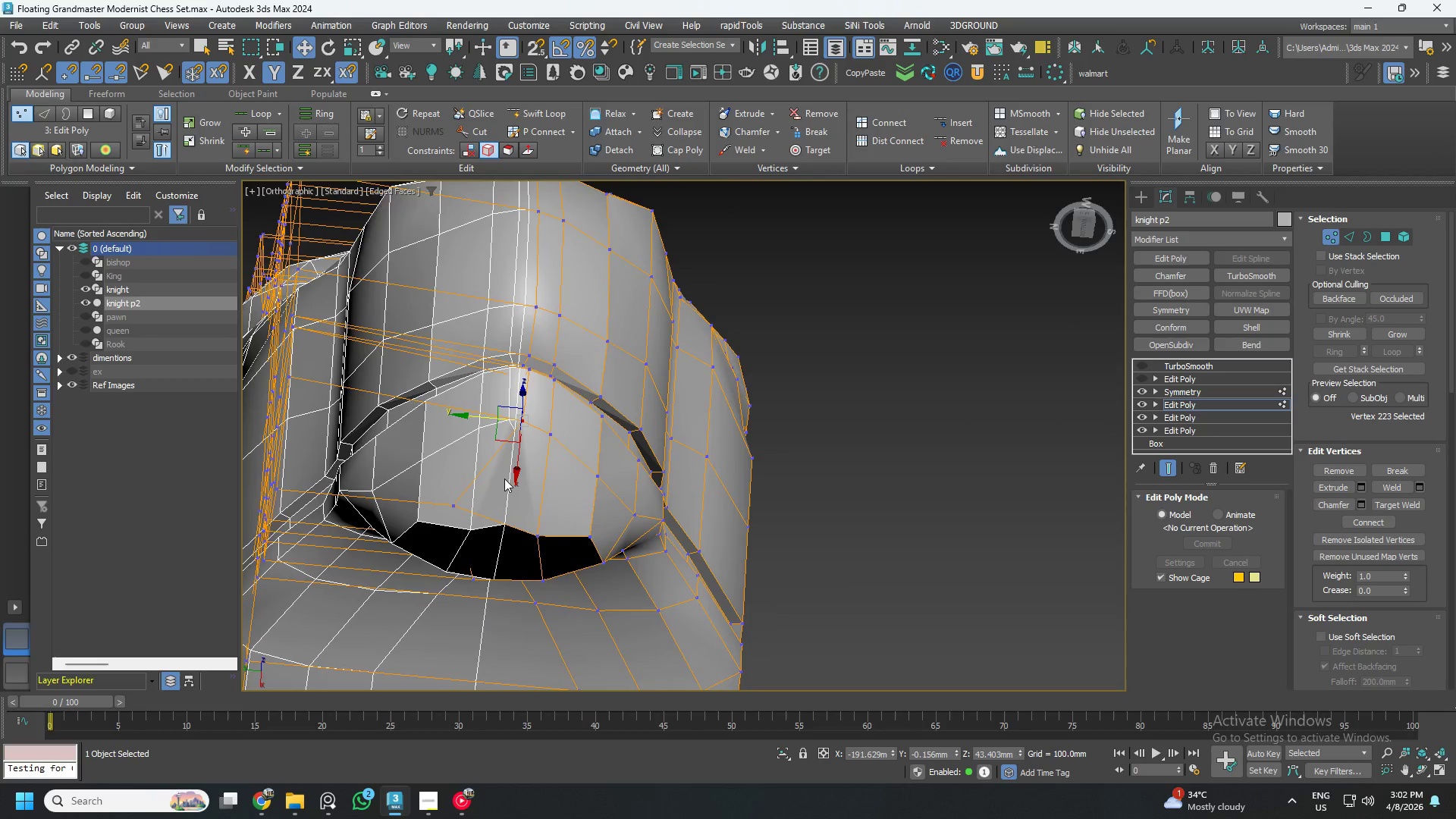 
scroll: coordinate [508, 566], scroll_direction: down, amount: 2.0
 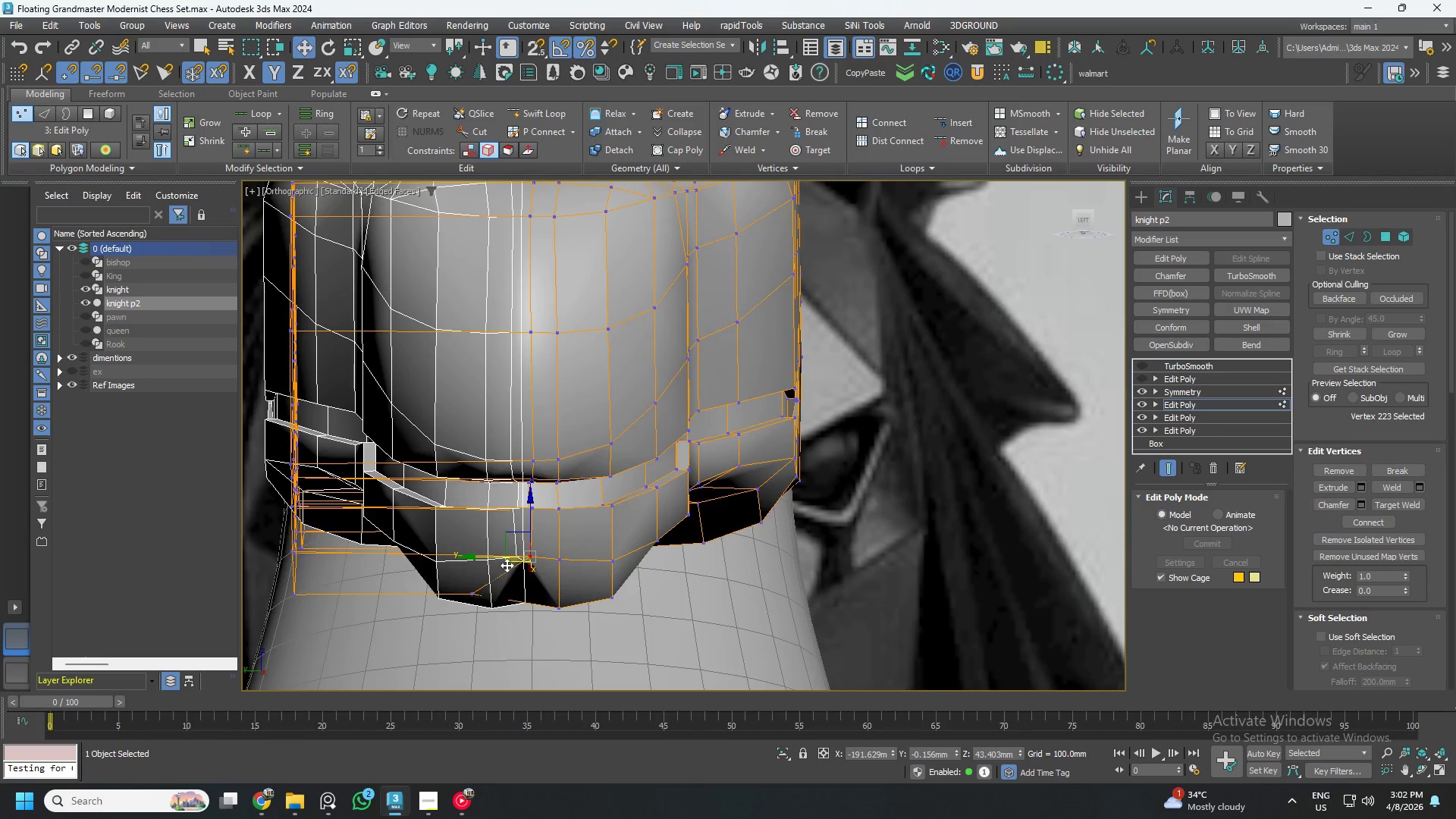 
scroll: coordinate [479, 522], scroll_direction: up, amount: 2.0
 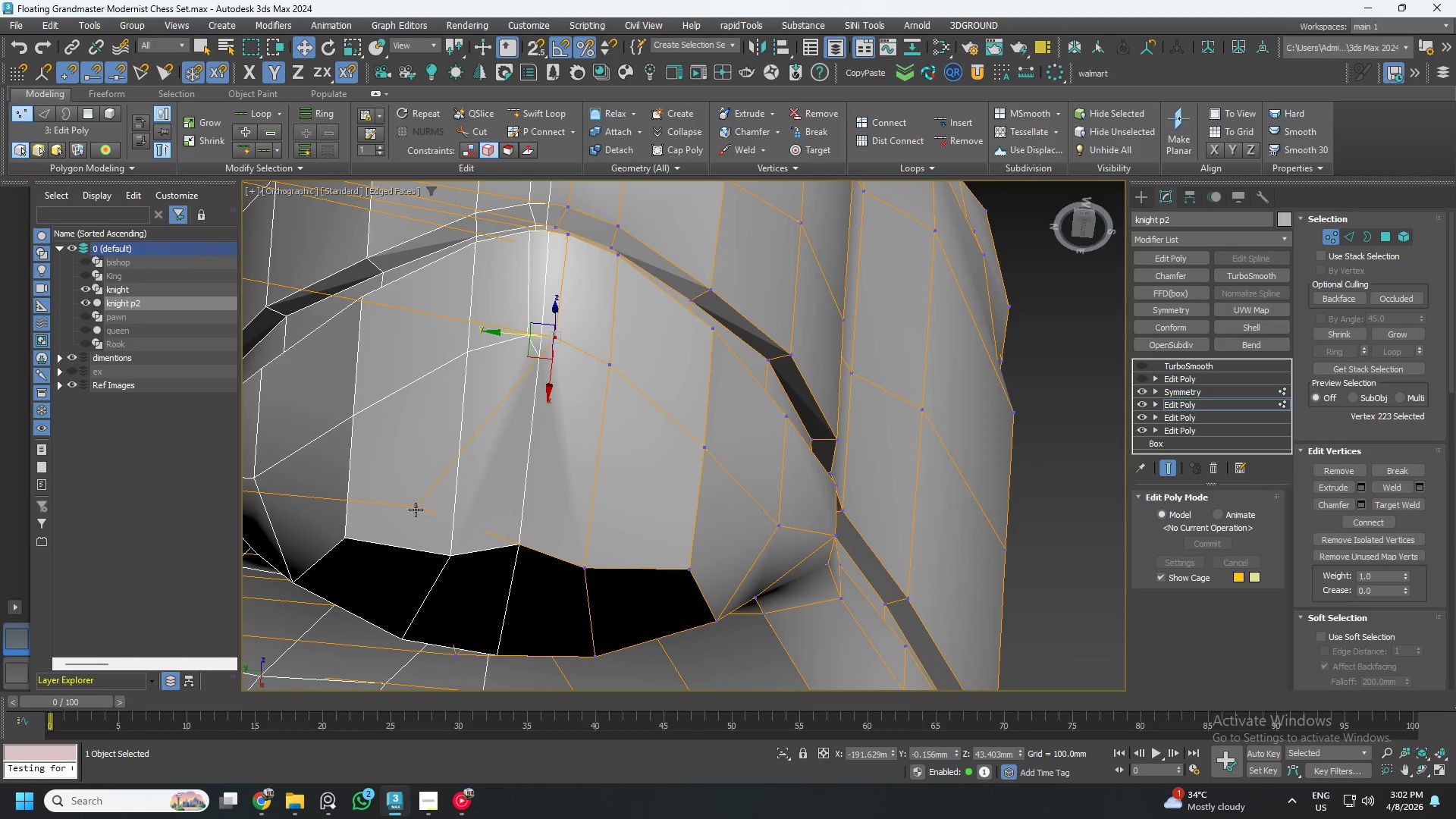 
left_click([416, 510])
 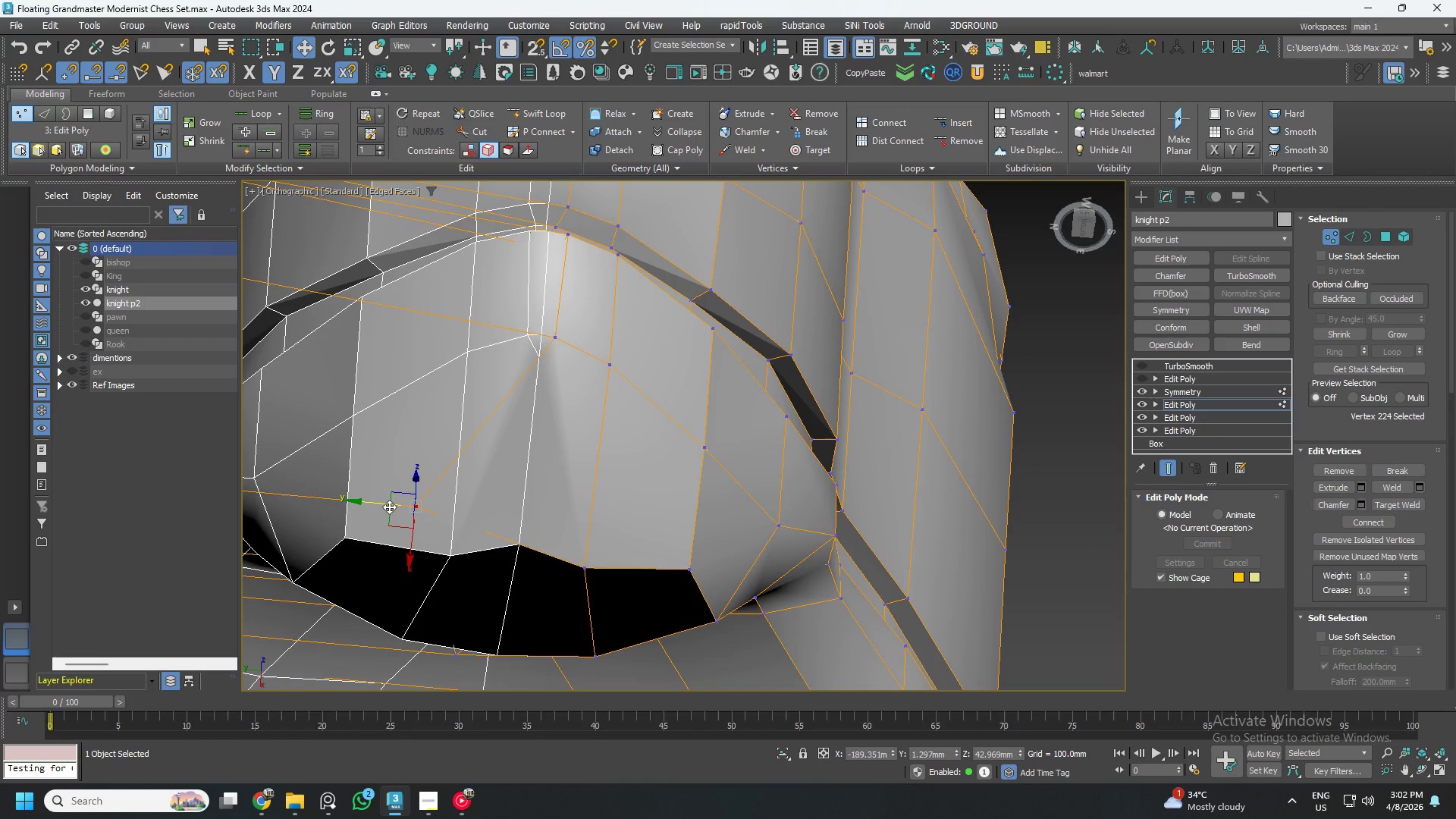 
left_click_drag(start_coordinate=[382, 504], to_coordinate=[497, 574])
 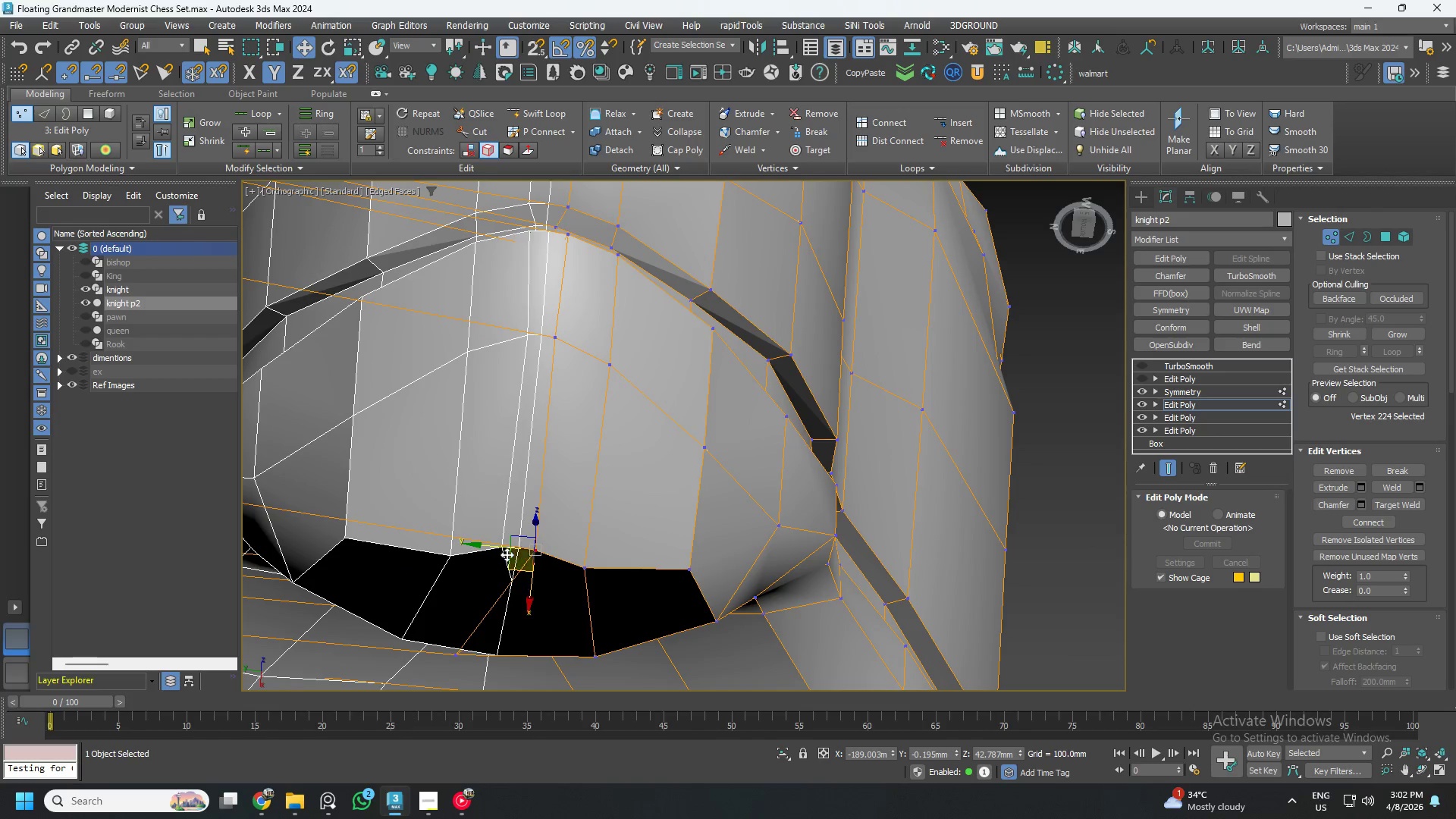 
hold_key(key=AltLeft, duration=0.33)
 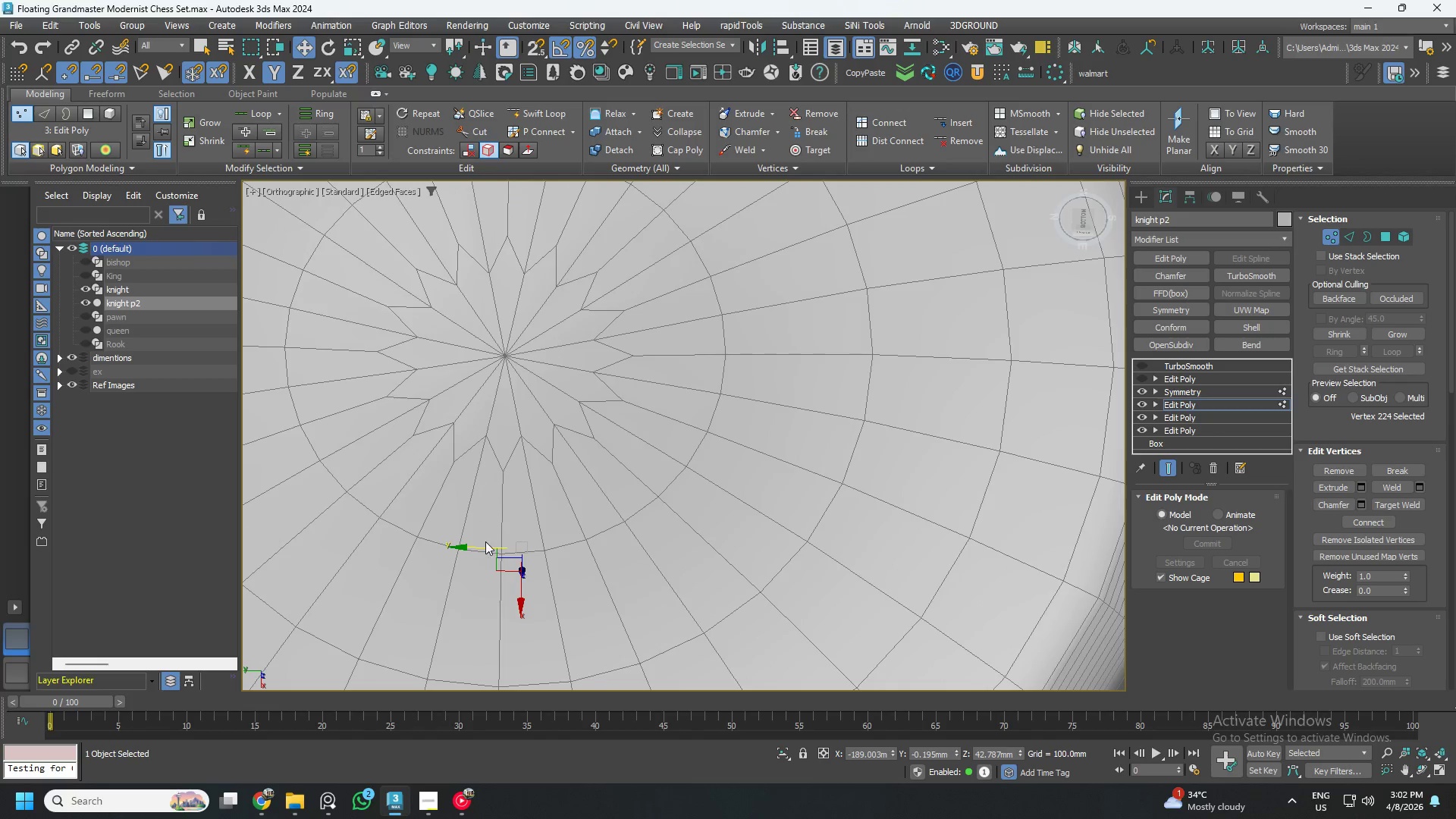 
scroll: coordinate [508, 542], scroll_direction: down, amount: 2.0
 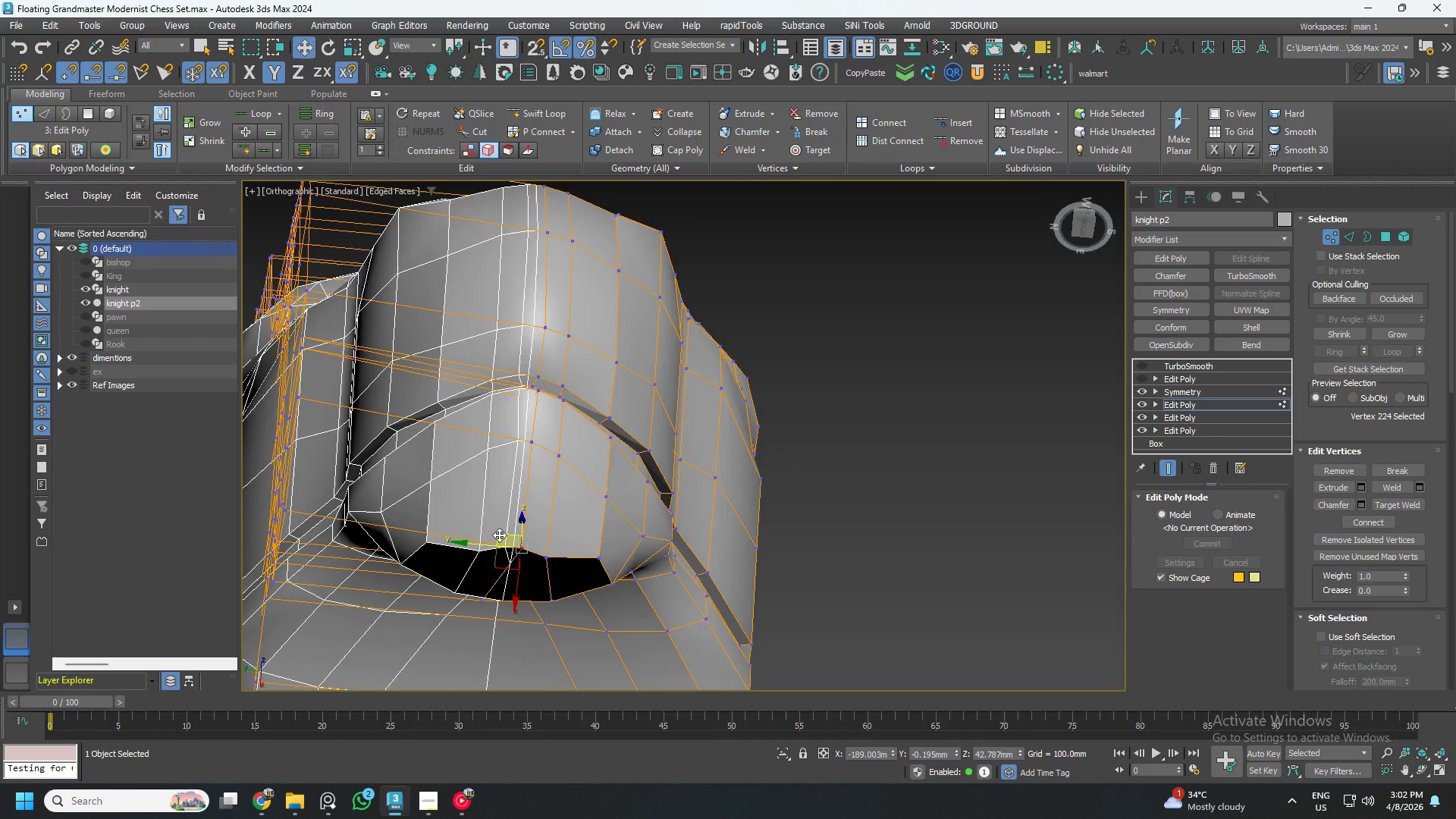 
hold_key(key=AltLeft, duration=0.81)
 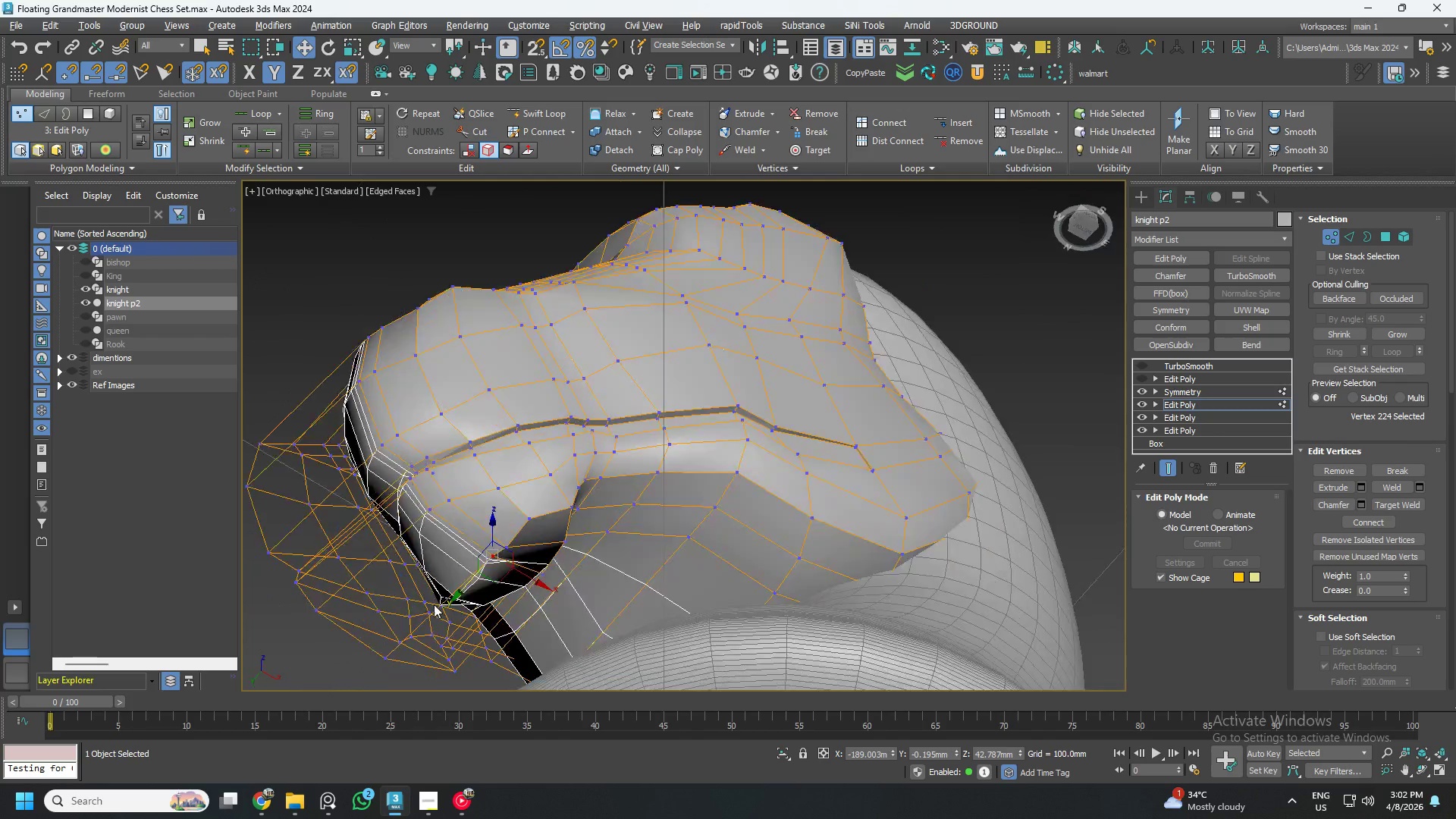 
hold_key(key=AltLeft, duration=0.78)
scroll: coordinate [422, 573], scroll_direction: down, amount: 1.0
 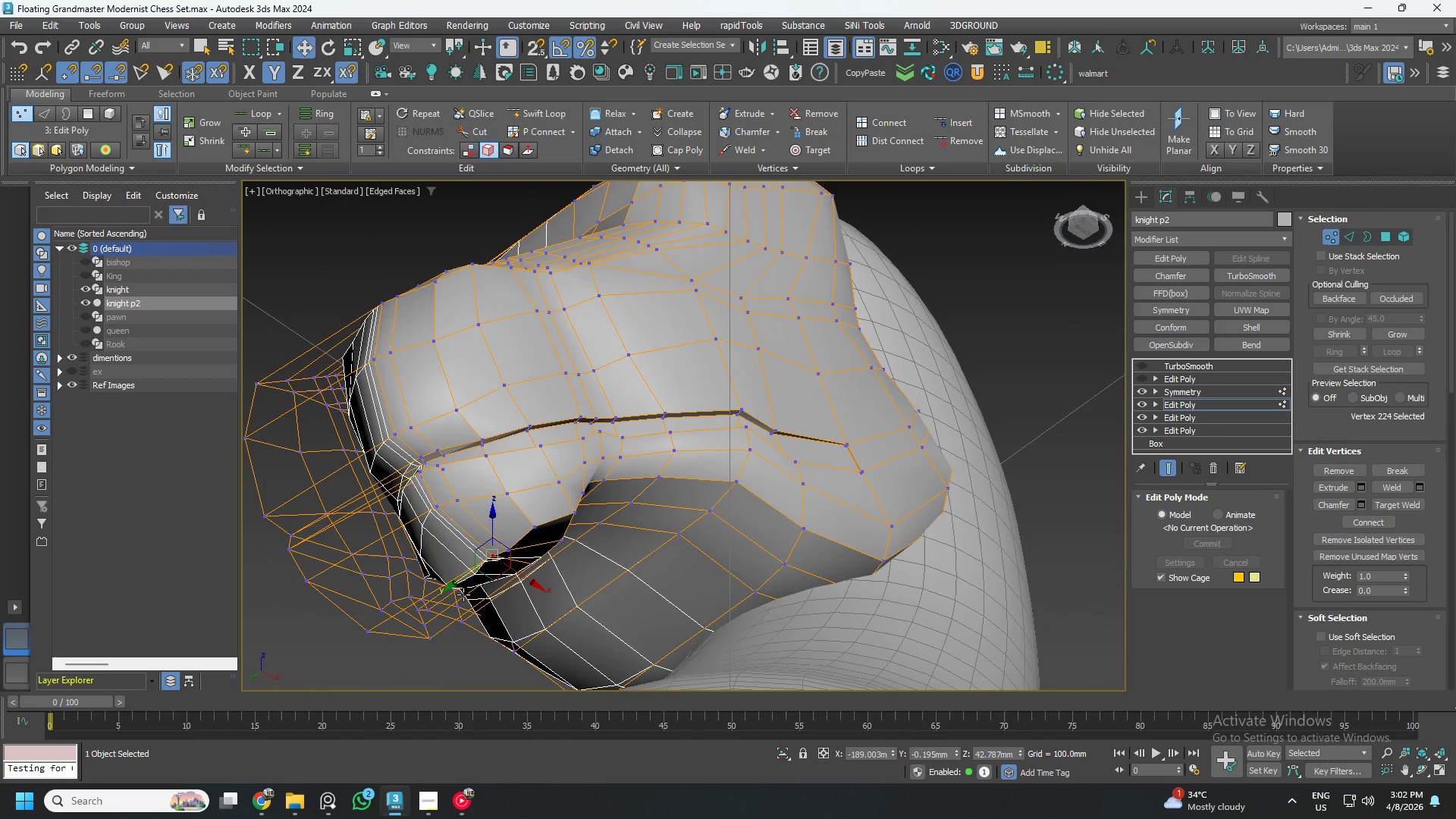 
key(Alt+AltLeft)
 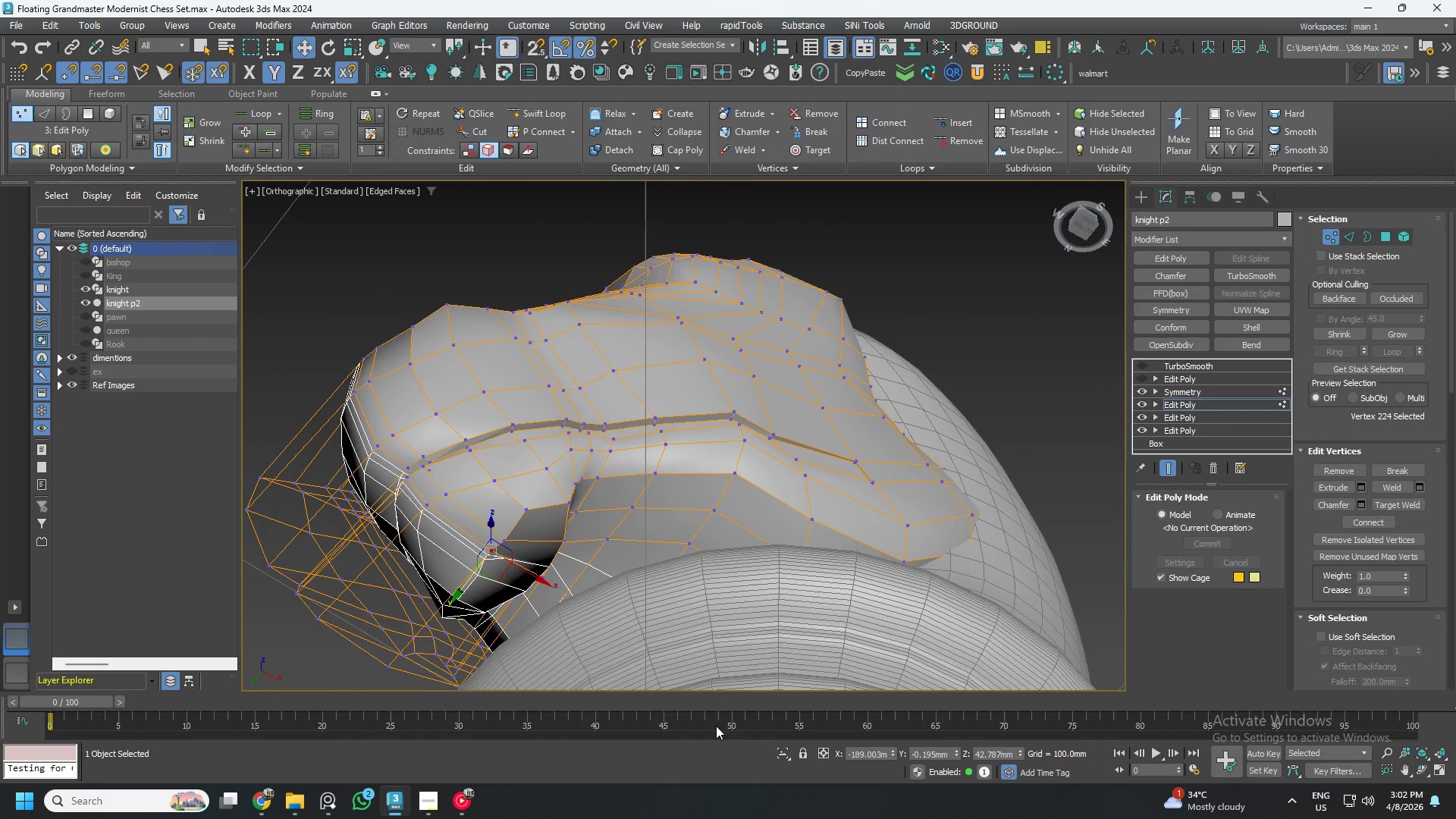 
left_click([784, 755])
 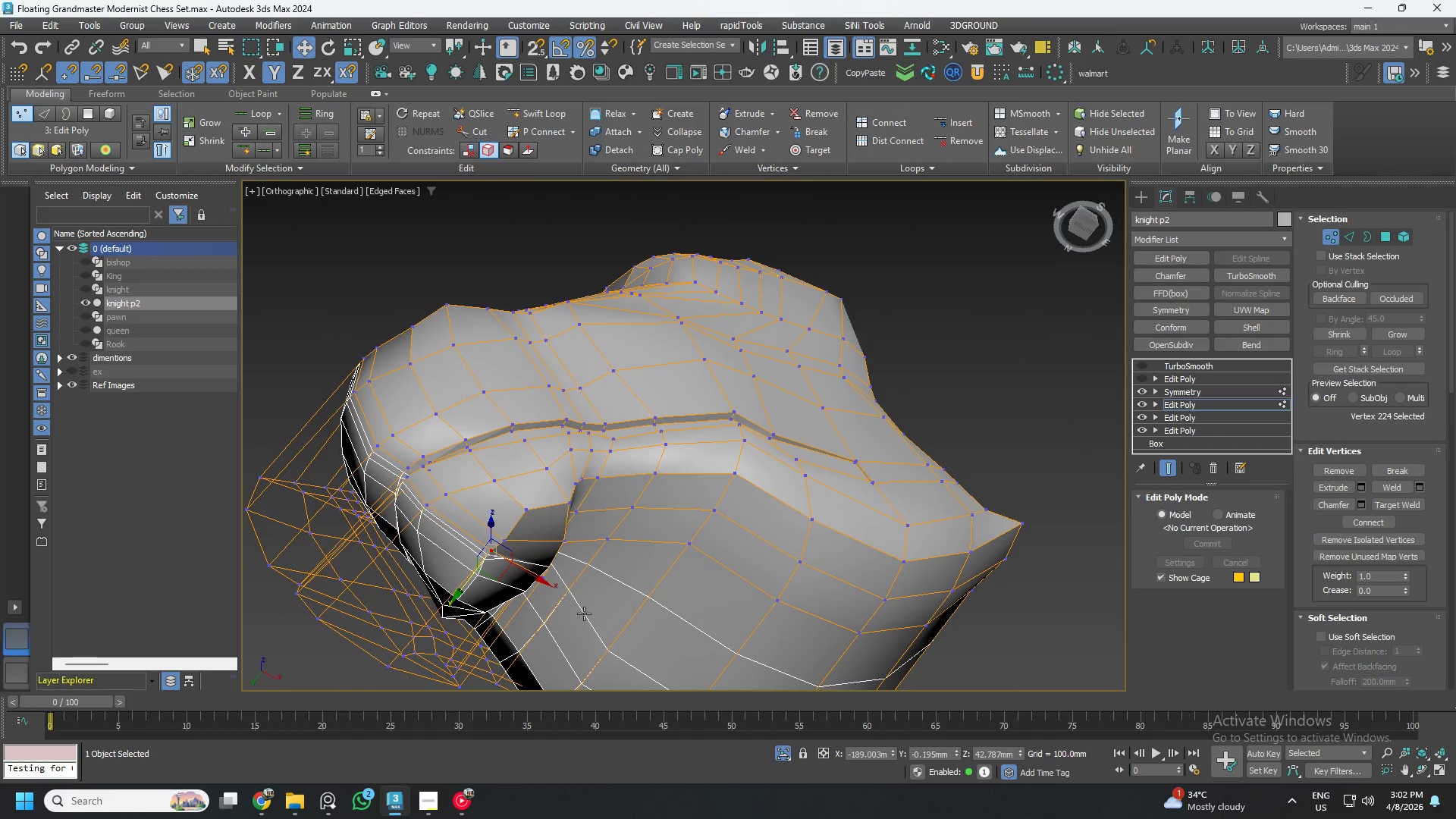 
hold_key(key=AltLeft, duration=1.22)
 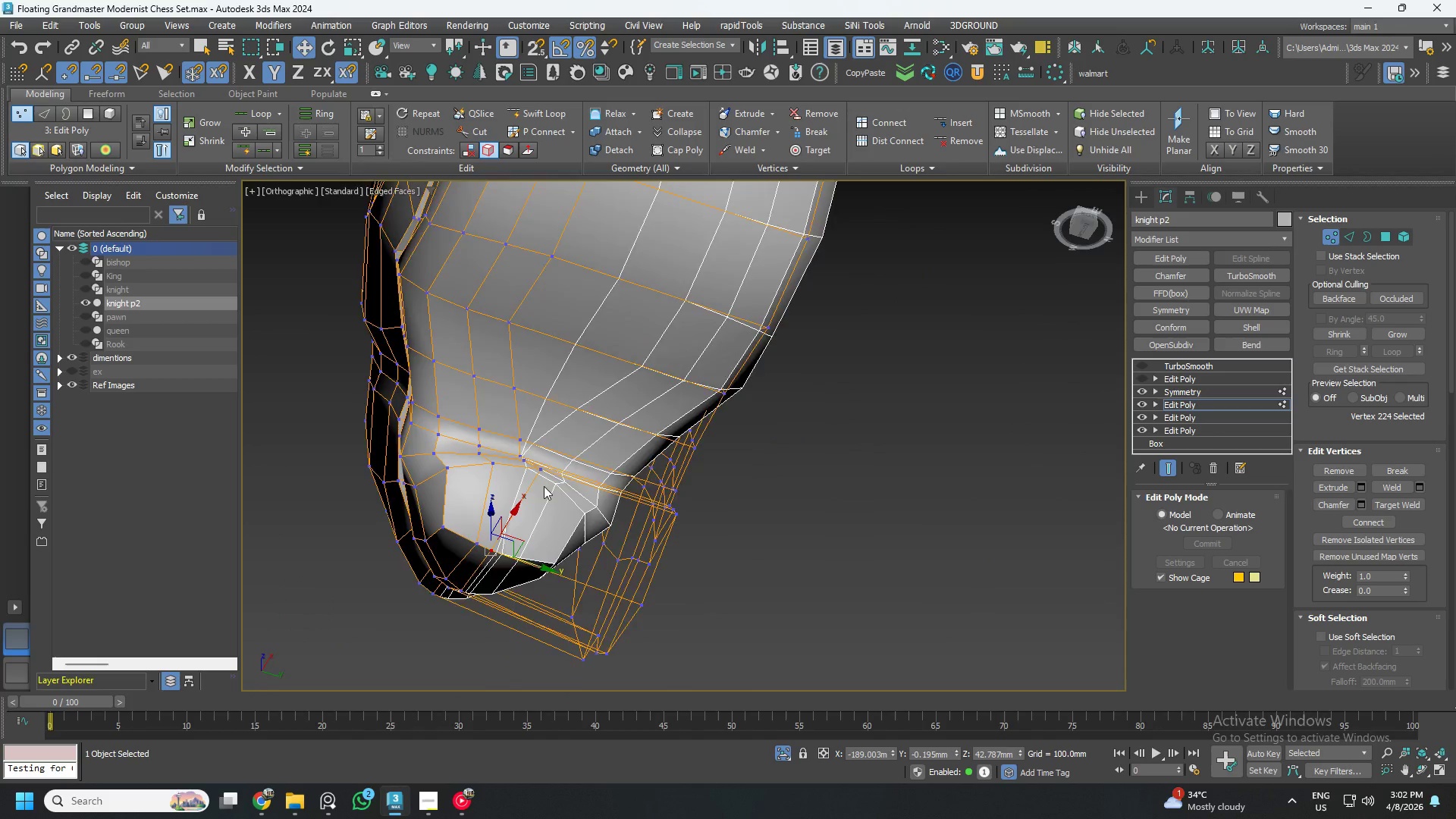 
hold_key(key=AltLeft, duration=0.66)
 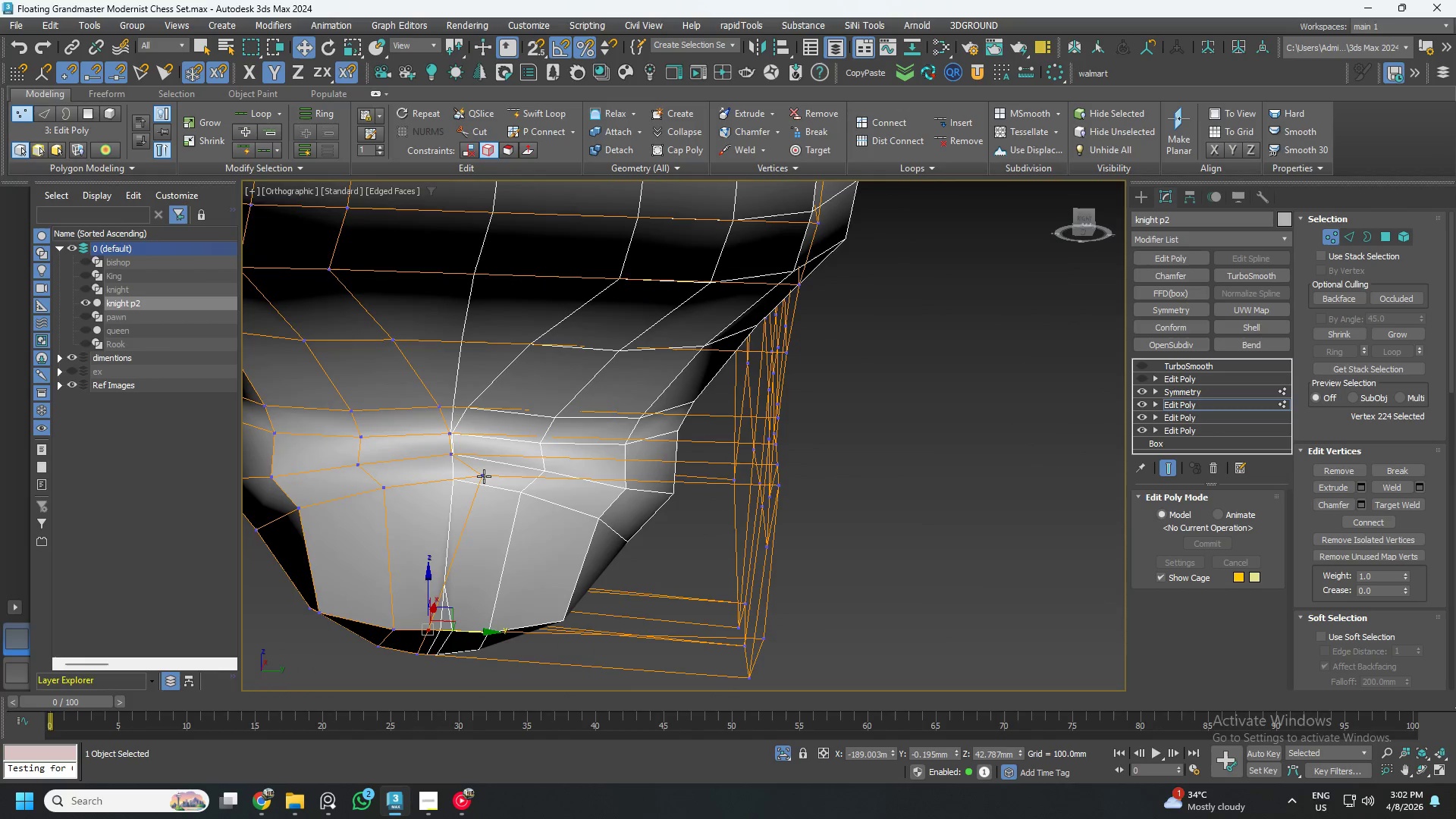 
scroll: coordinate [554, 469], scroll_direction: up, amount: 2.0
 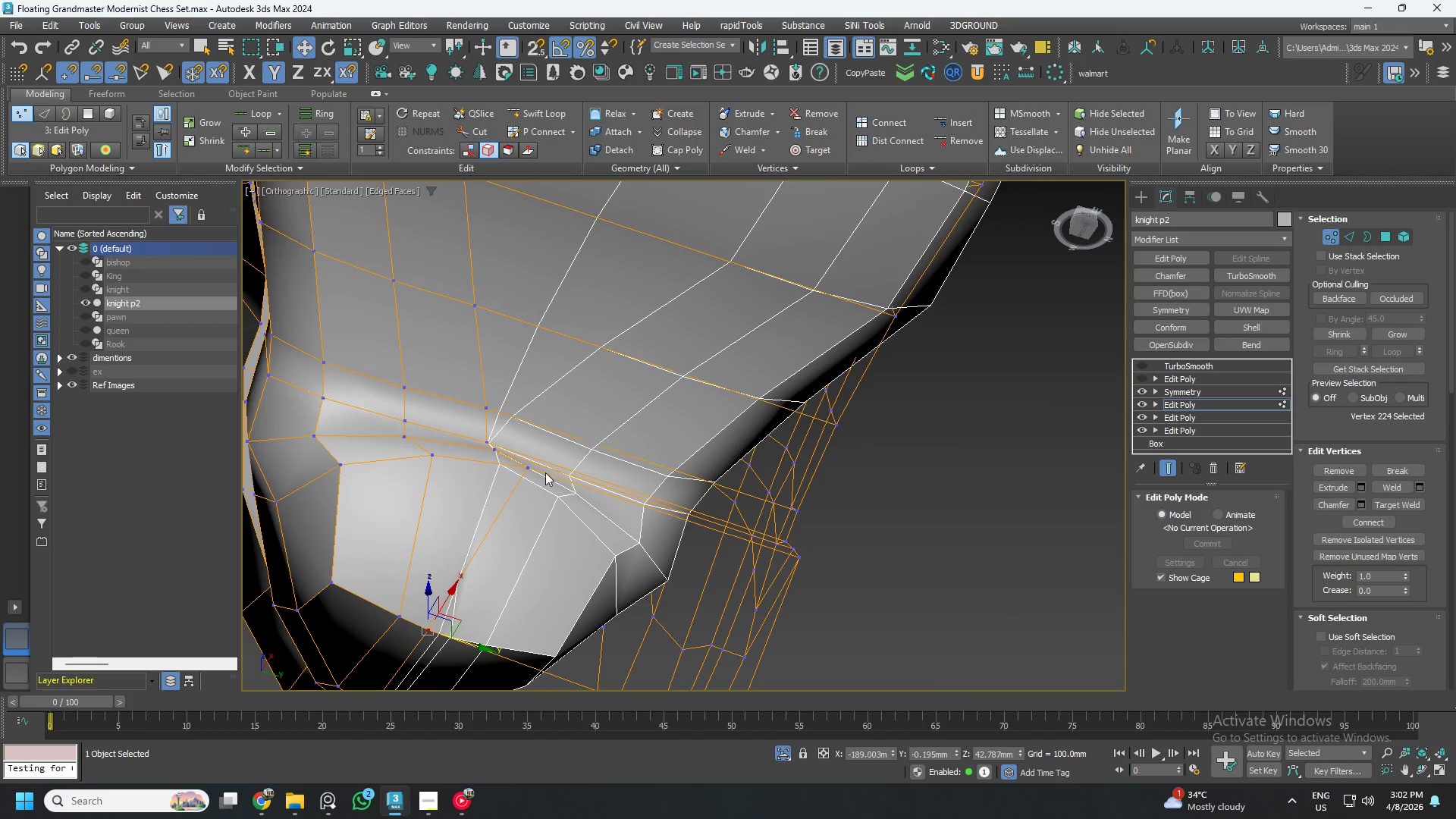 
left_click([484, 476])
 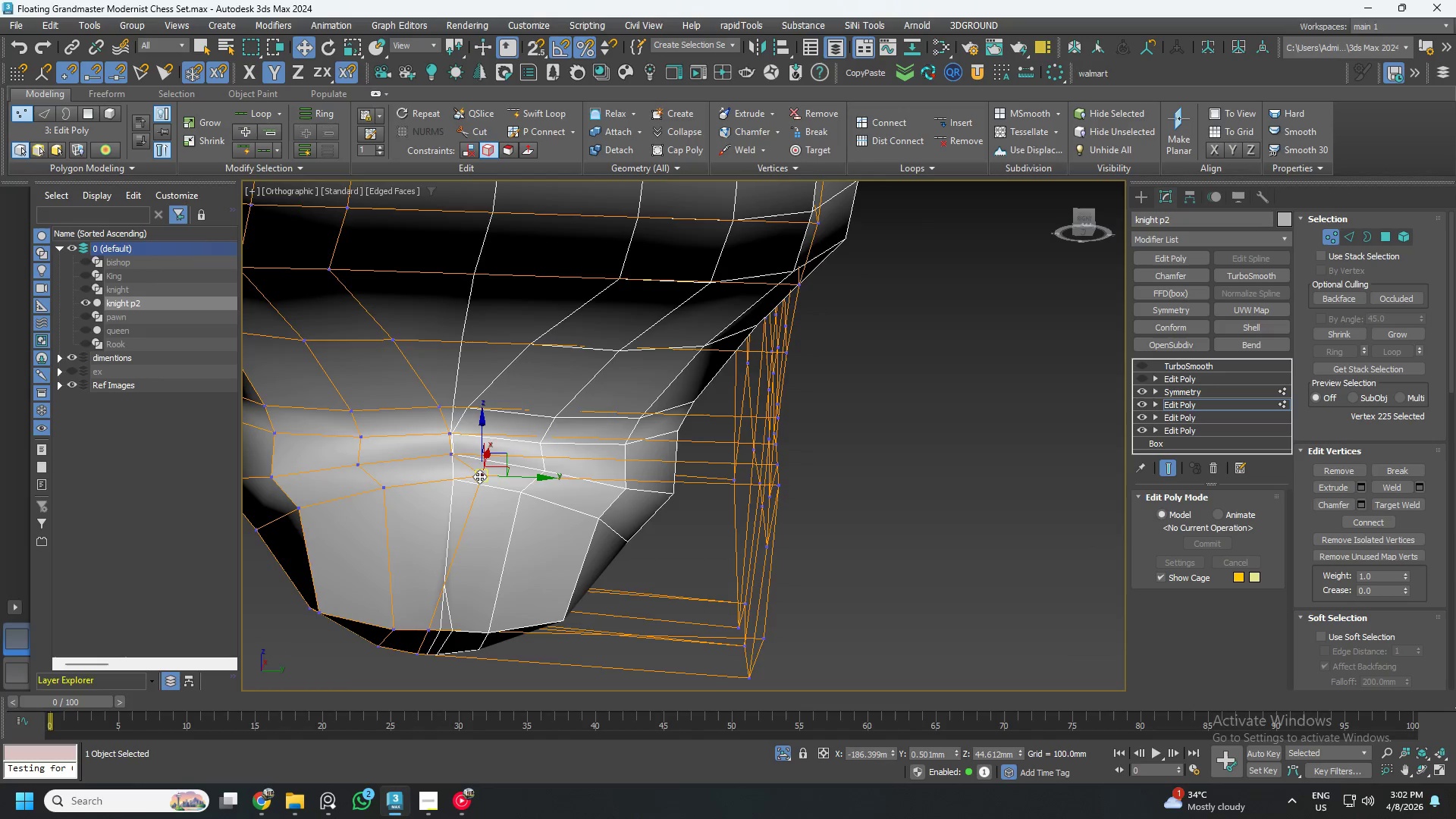 
scroll: coordinate [470, 472], scroll_direction: up, amount: 2.0
 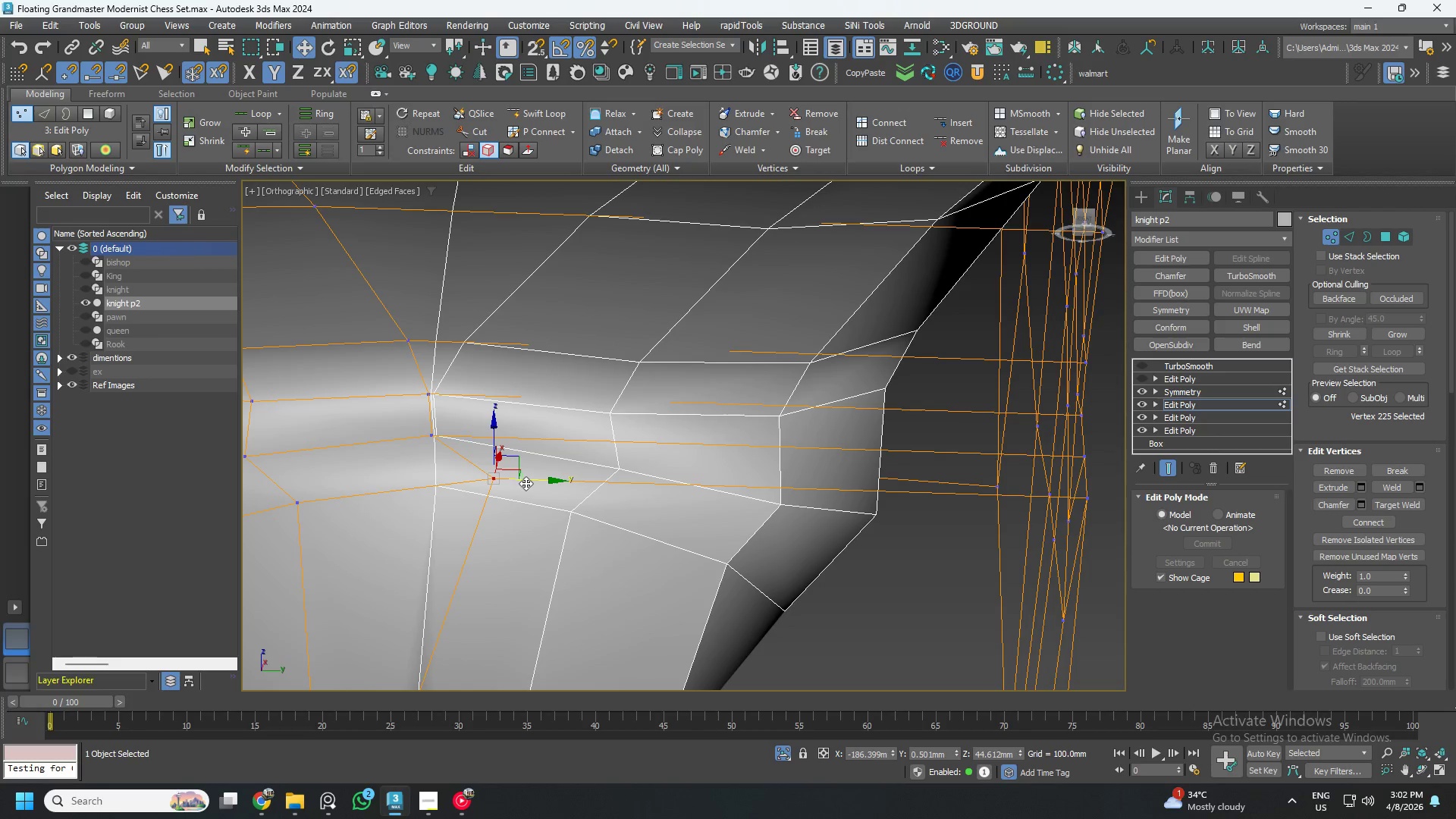 
left_click_drag(start_coordinate=[530, 481], to_coordinate=[462, 489])
 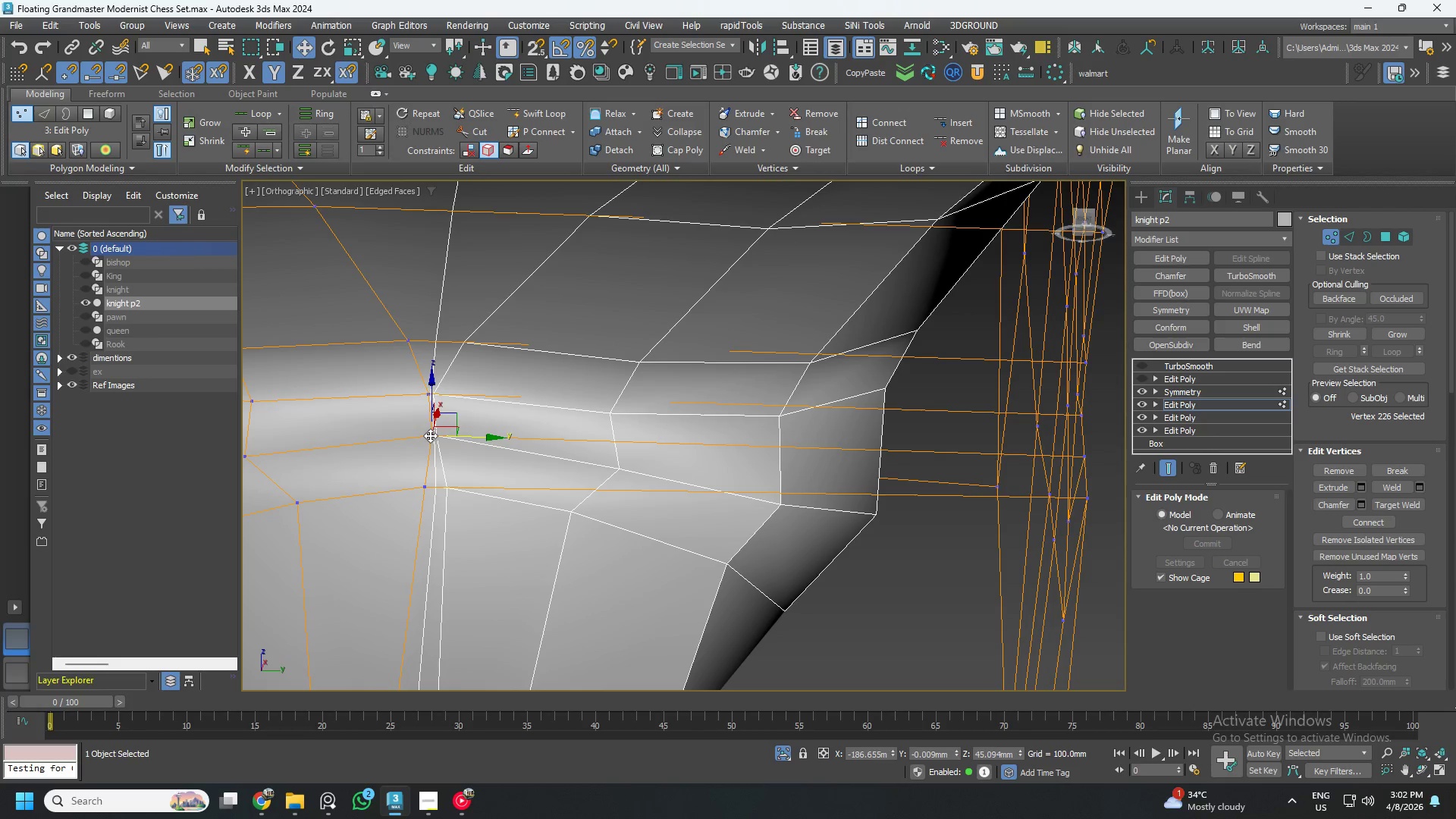 
scroll: coordinate [425, 428], scroll_direction: up, amount: 2.0
 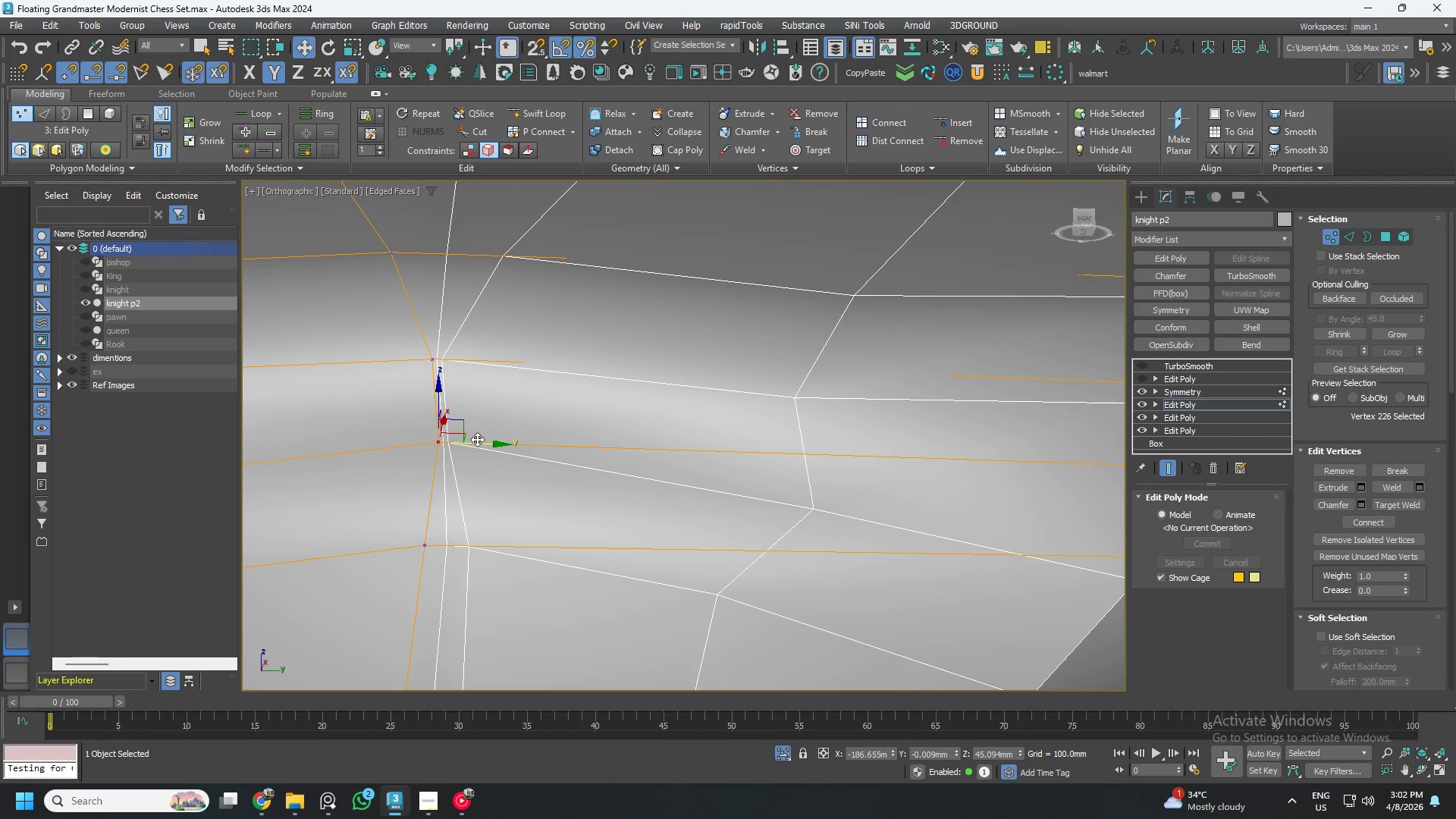 
left_click_drag(start_coordinate=[477, 441], to_coordinate=[460, 443])
 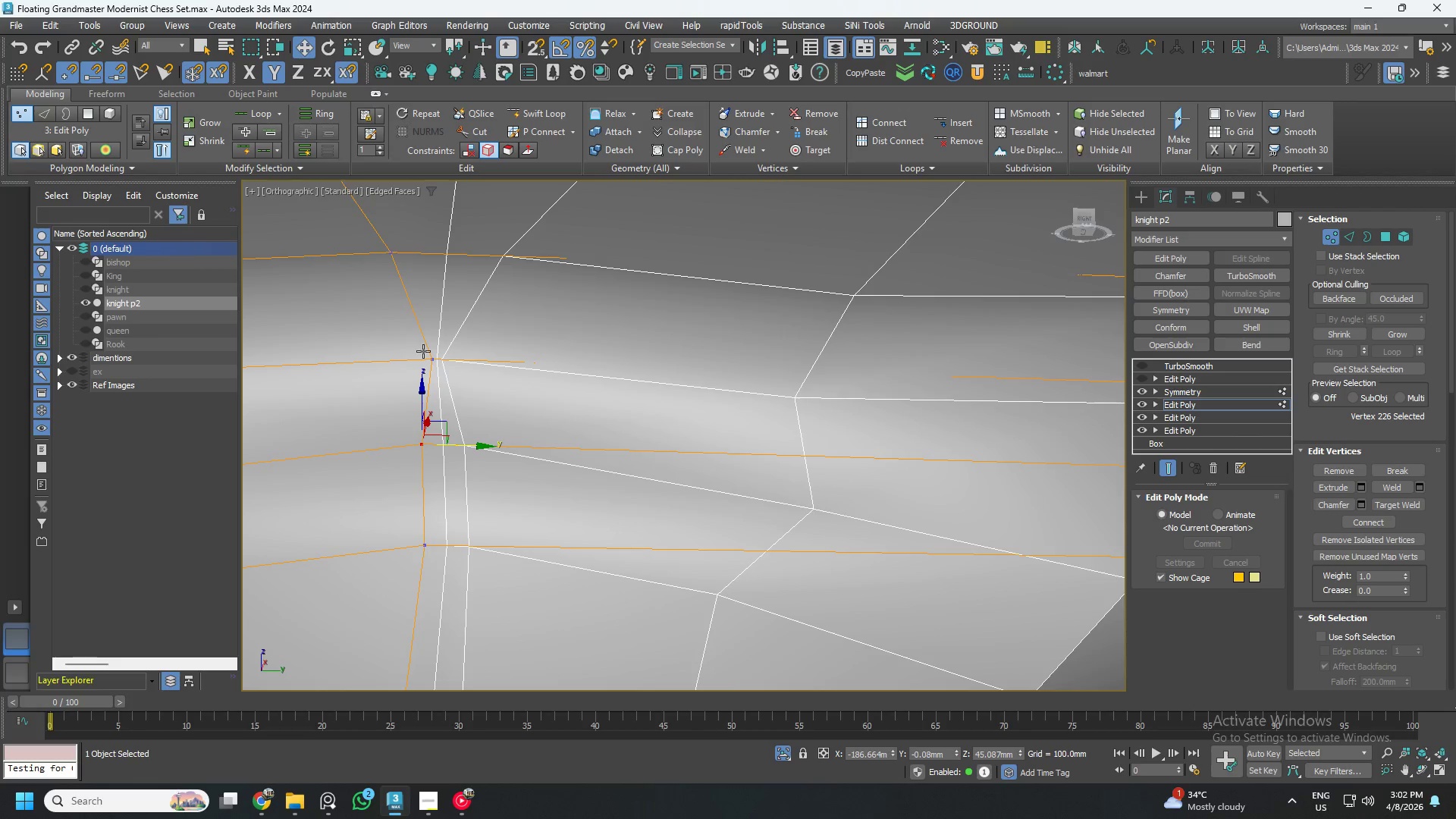 
left_click([425, 353])
 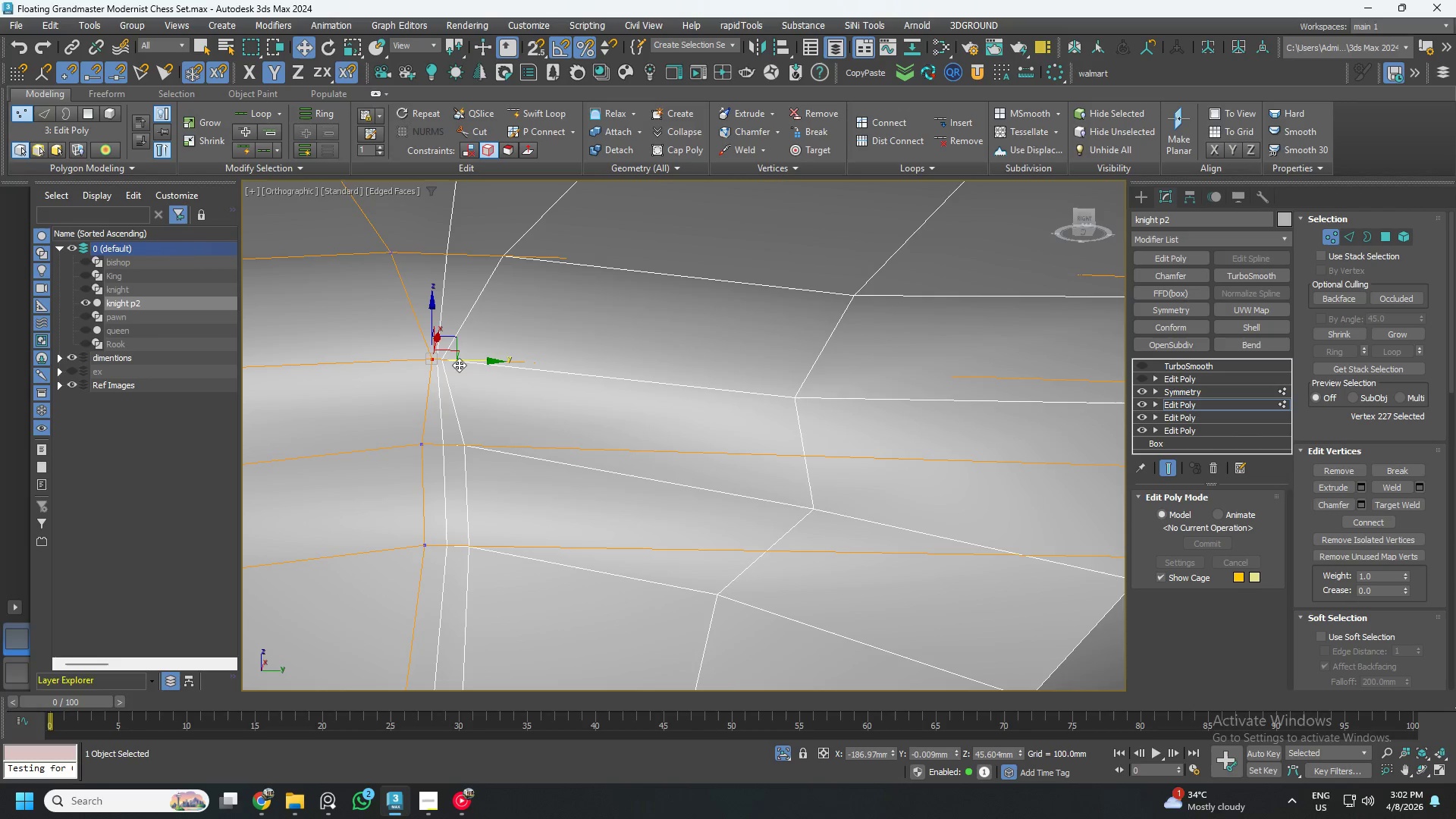 
left_click_drag(start_coordinate=[461, 363], to_coordinate=[445, 368])
 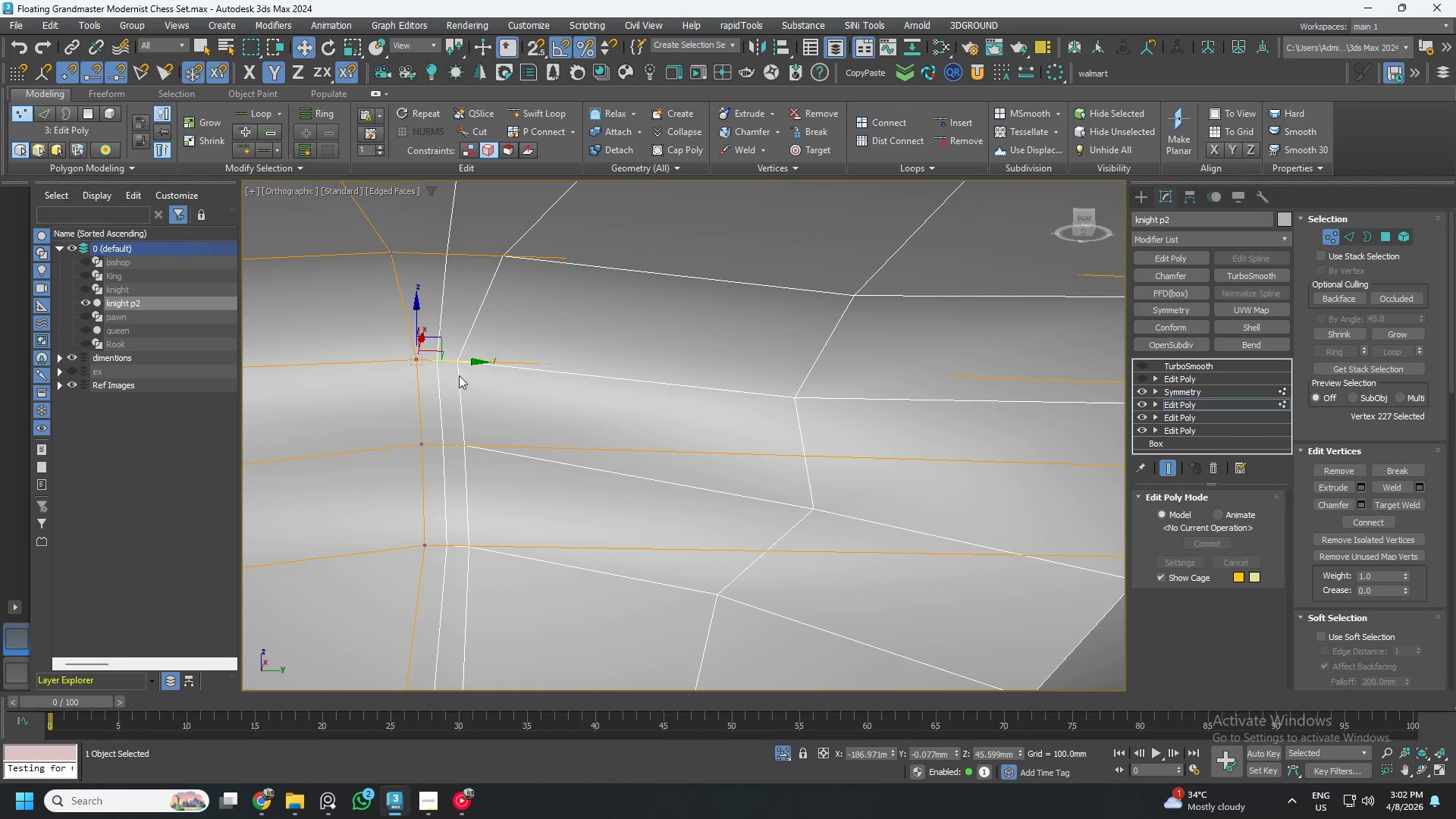 
hold_key(key=AltLeft, duration=0.69)
 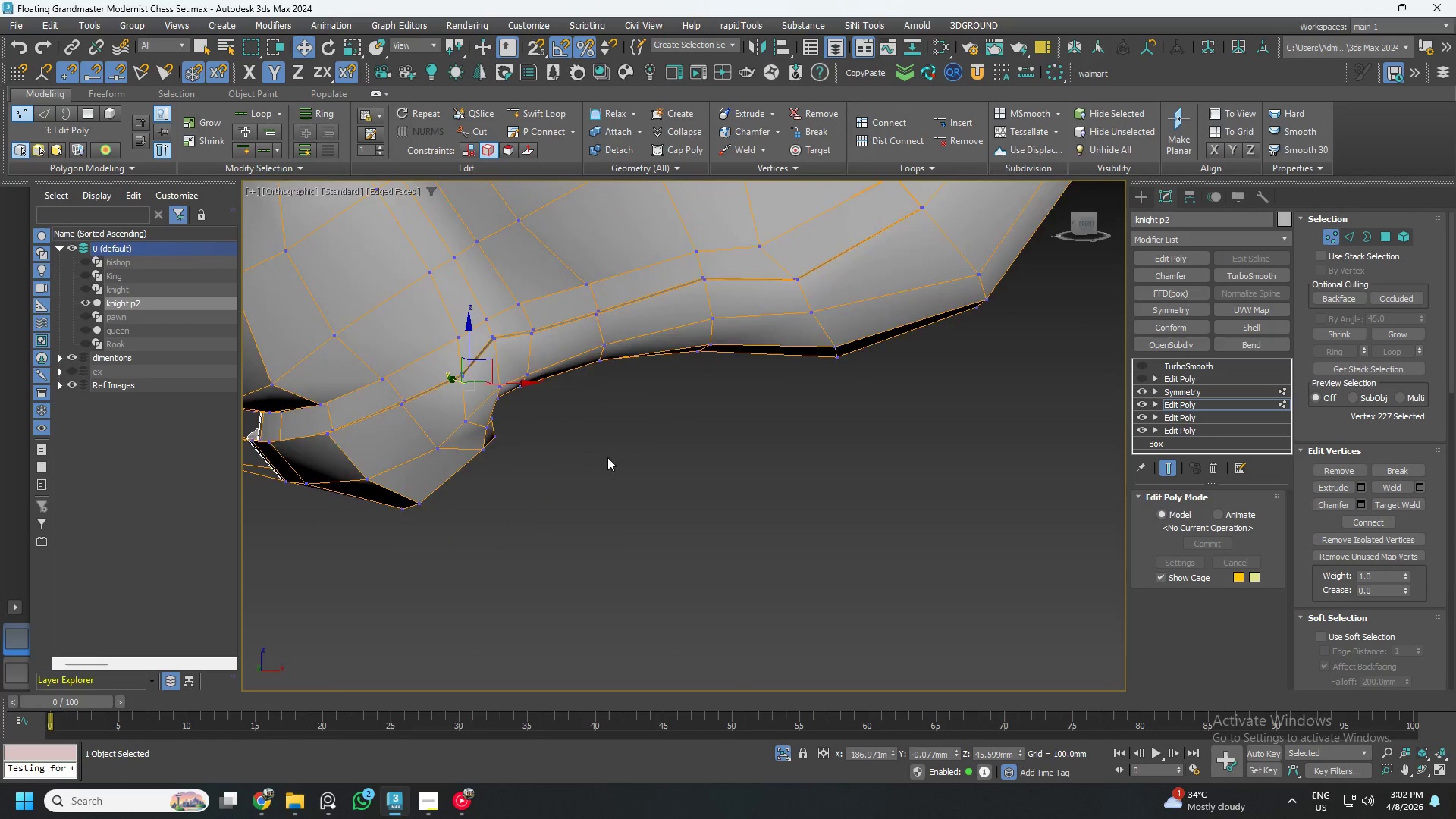 
scroll: coordinate [481, 391], scroll_direction: down, amount: 5.0
 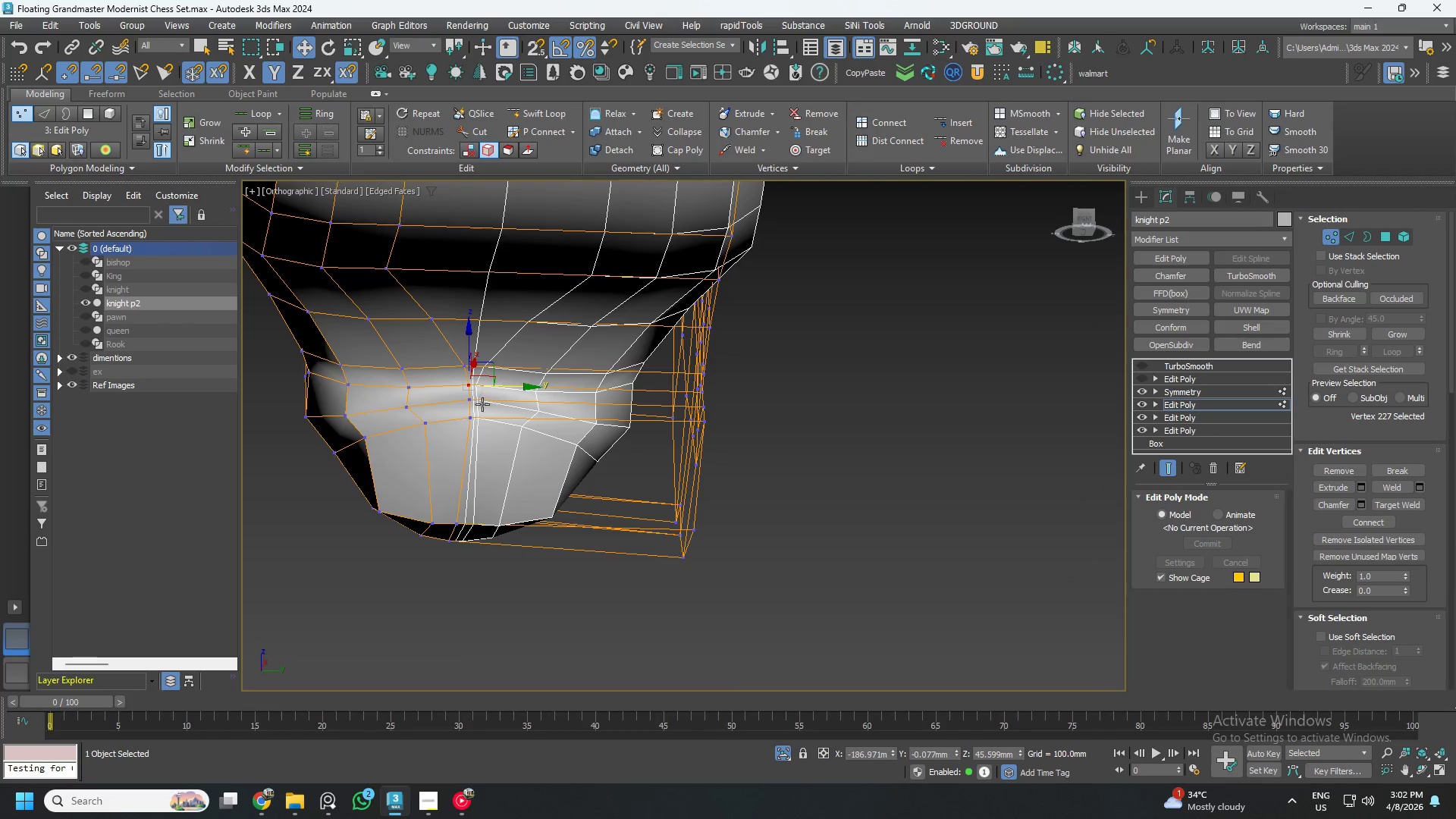 
hold_key(key=AltLeft, duration=0.45)
 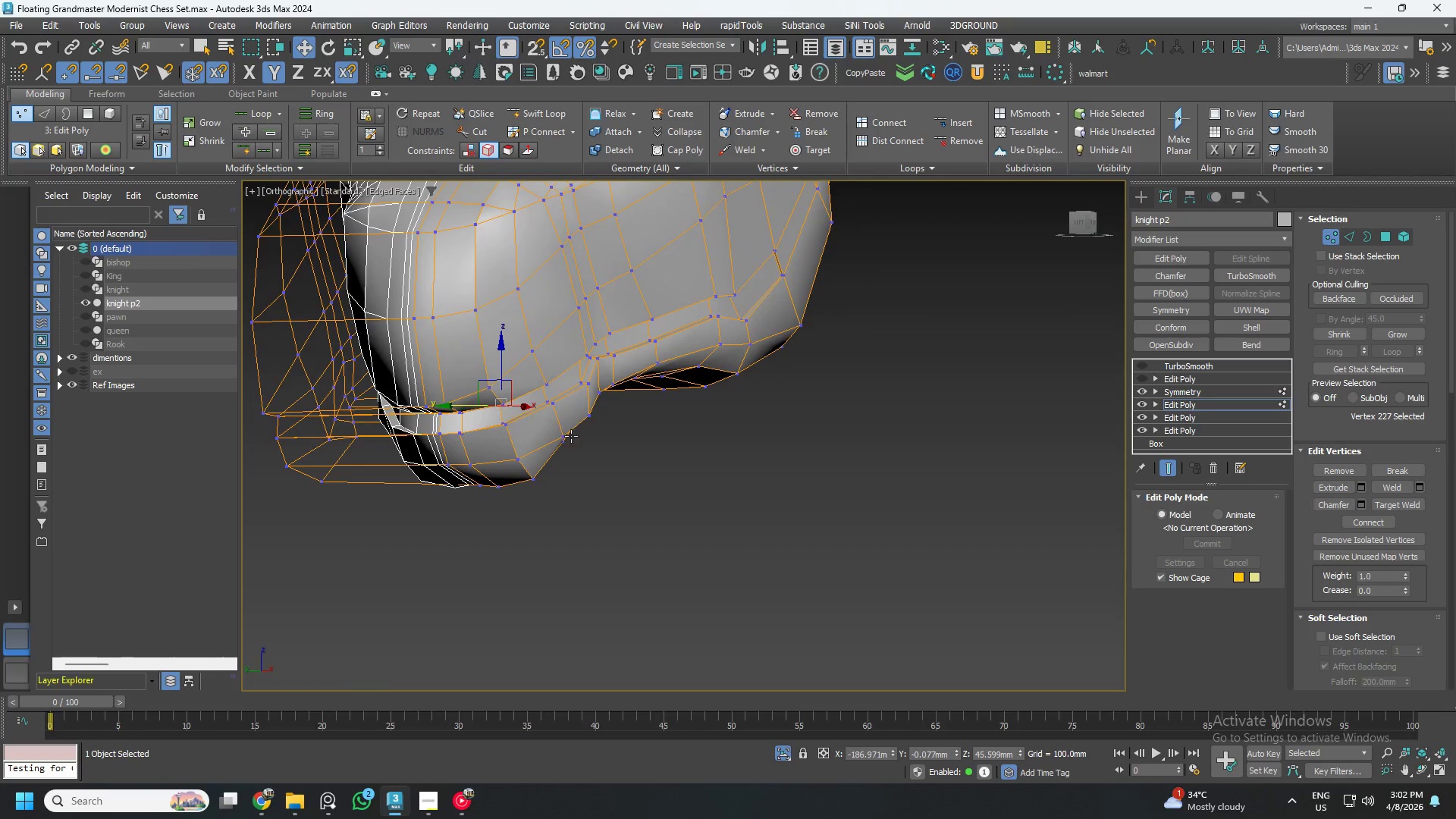 
scroll: coordinate [579, 453], scroll_direction: down, amount: 1.0
 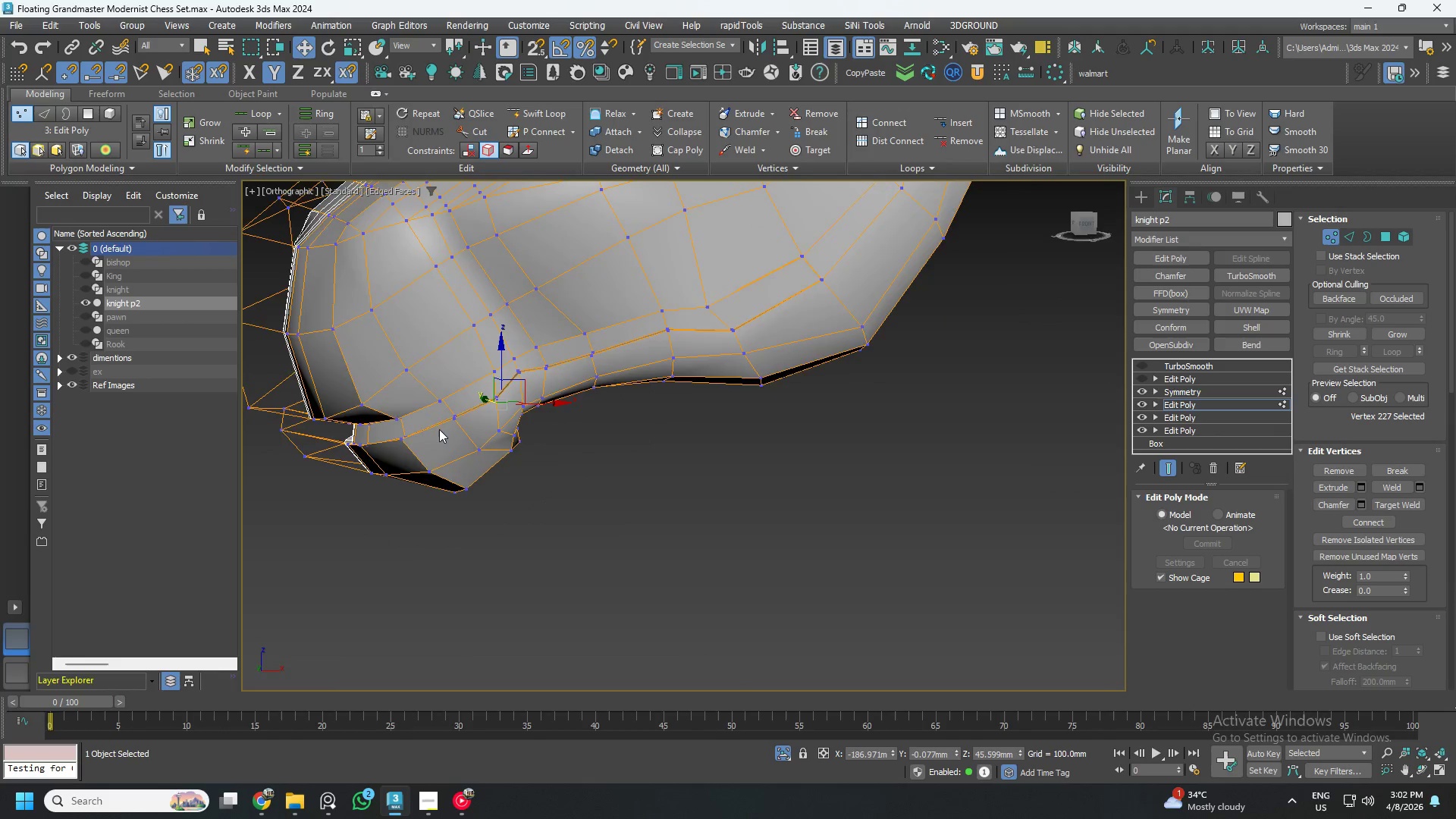 
hold_key(key=AltLeft, duration=0.41)
 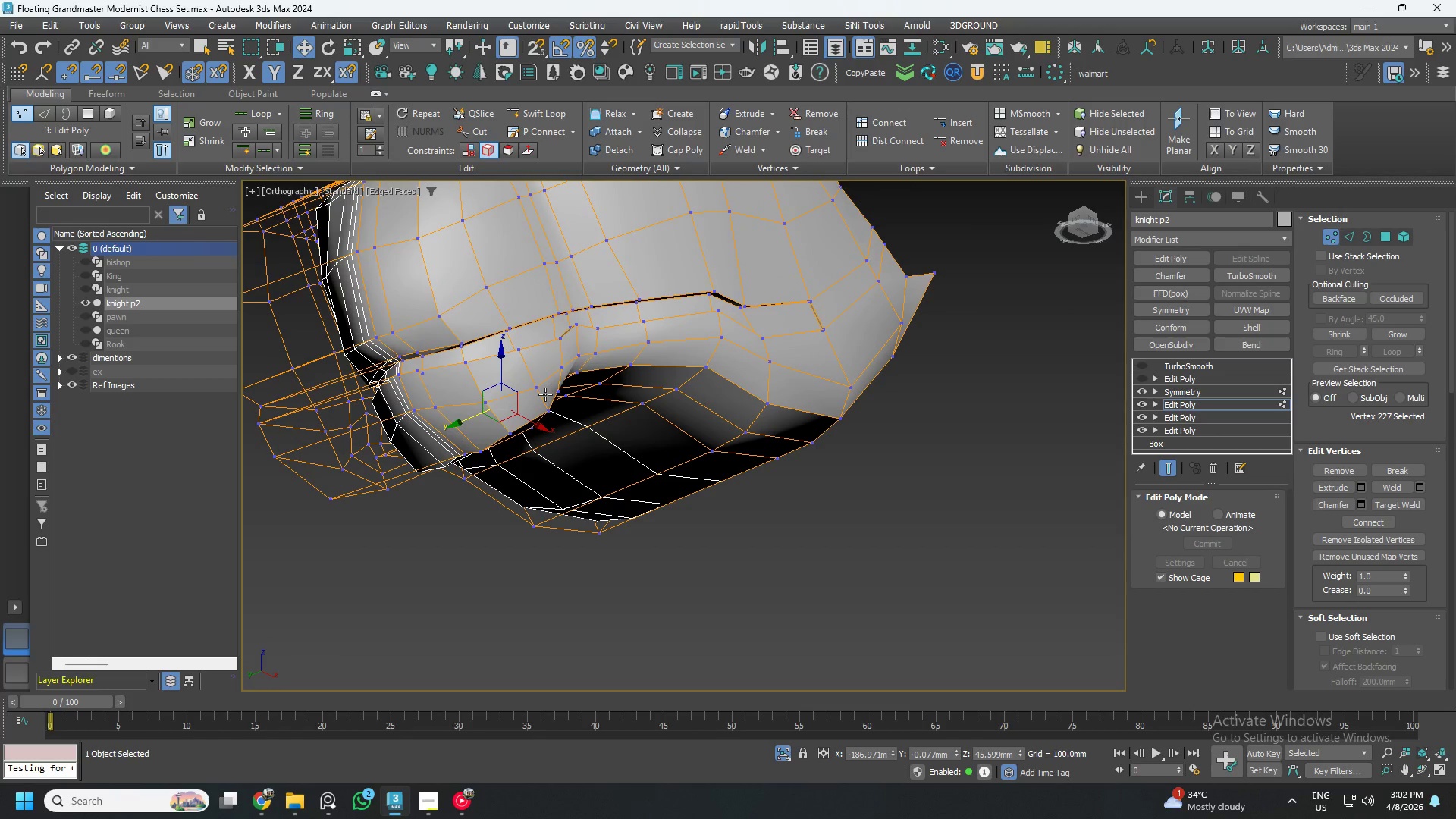 
scroll: coordinate [551, 400], scroll_direction: down, amount: 2.0
 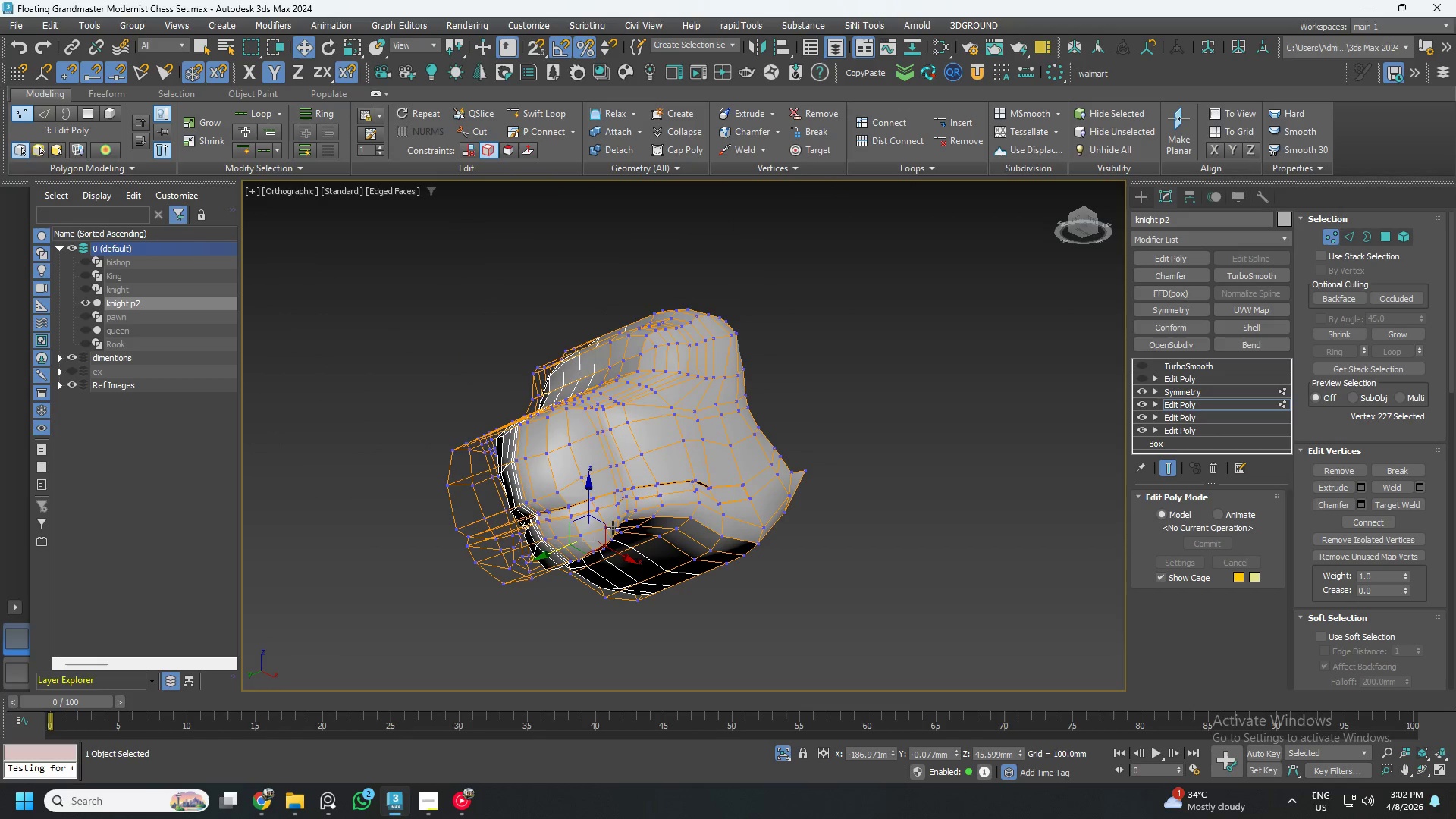 
hold_key(key=AltLeft, duration=0.56)
 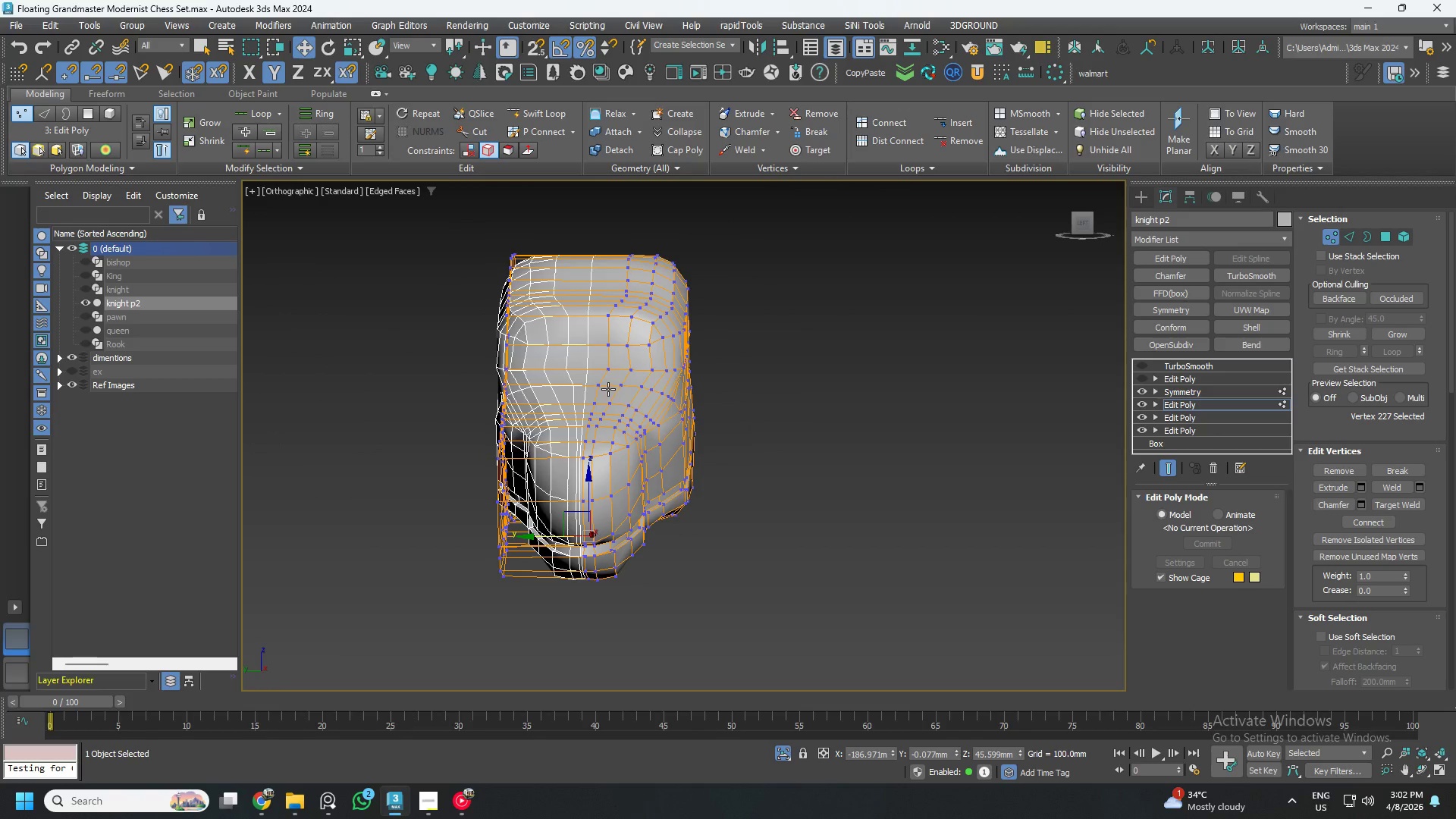 
hold_key(key=AltLeft, duration=0.42)
 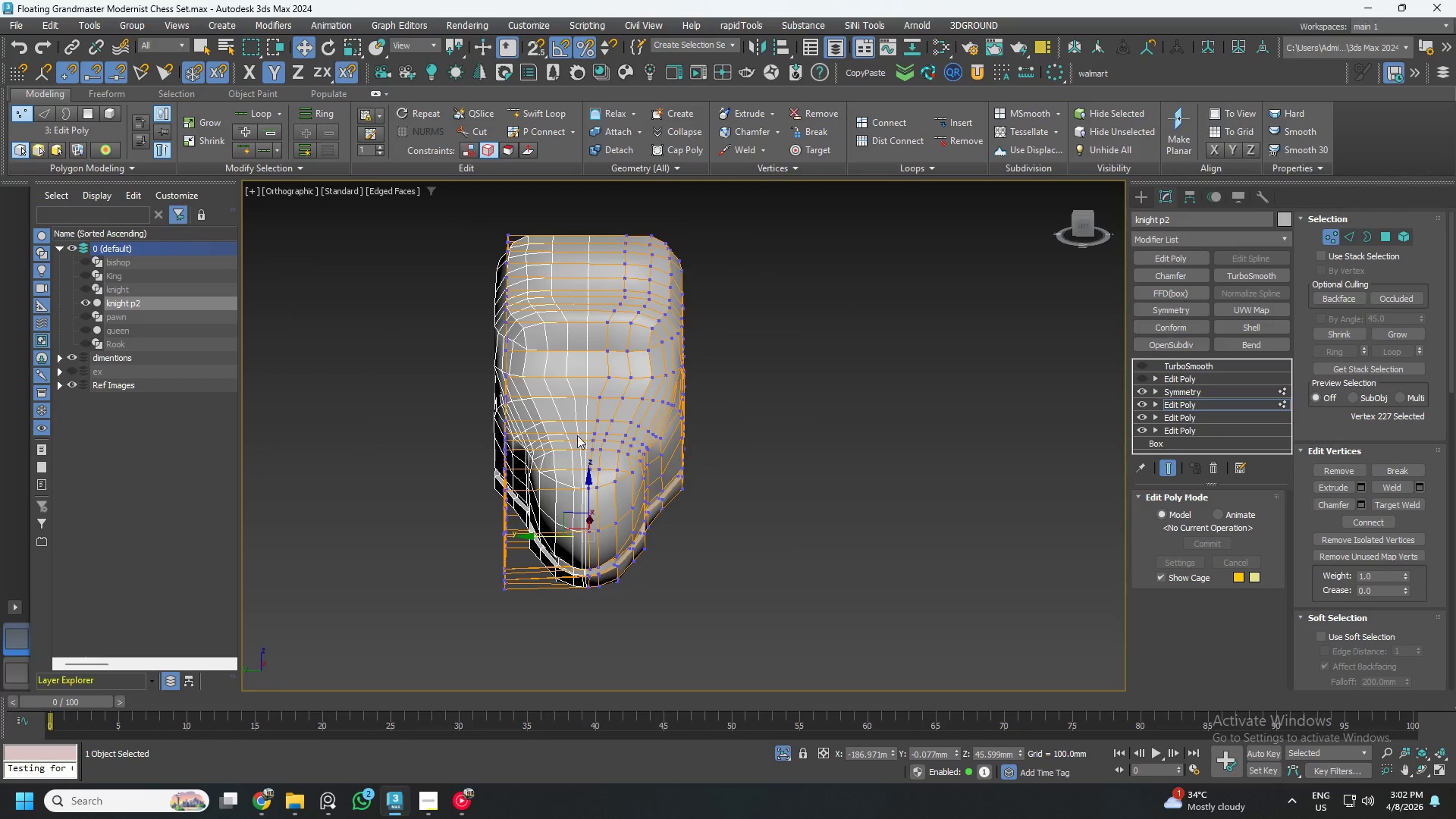 
scroll: coordinate [579, 432], scroll_direction: up, amount: 2.0
 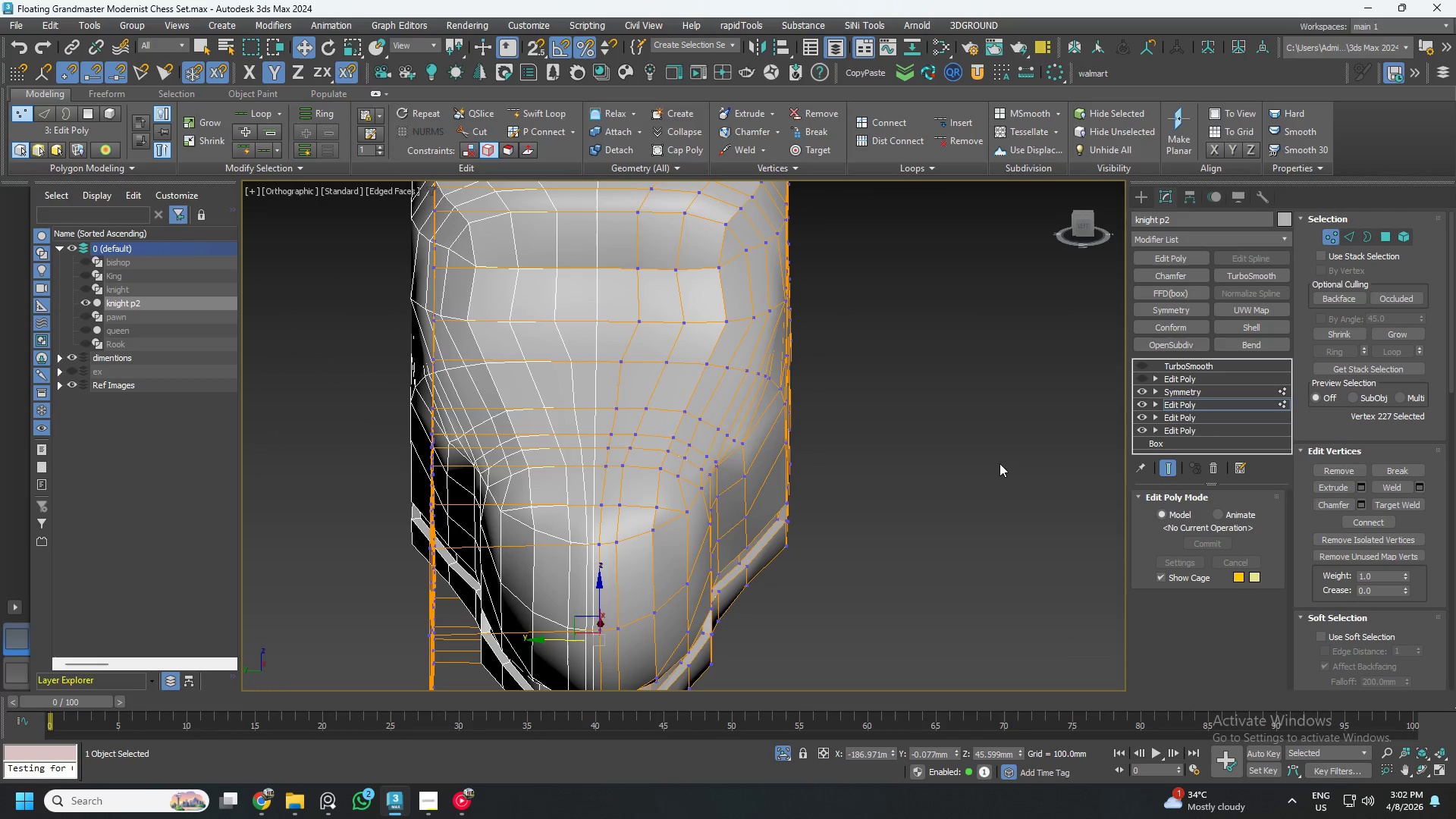 
left_click([1142, 389])
 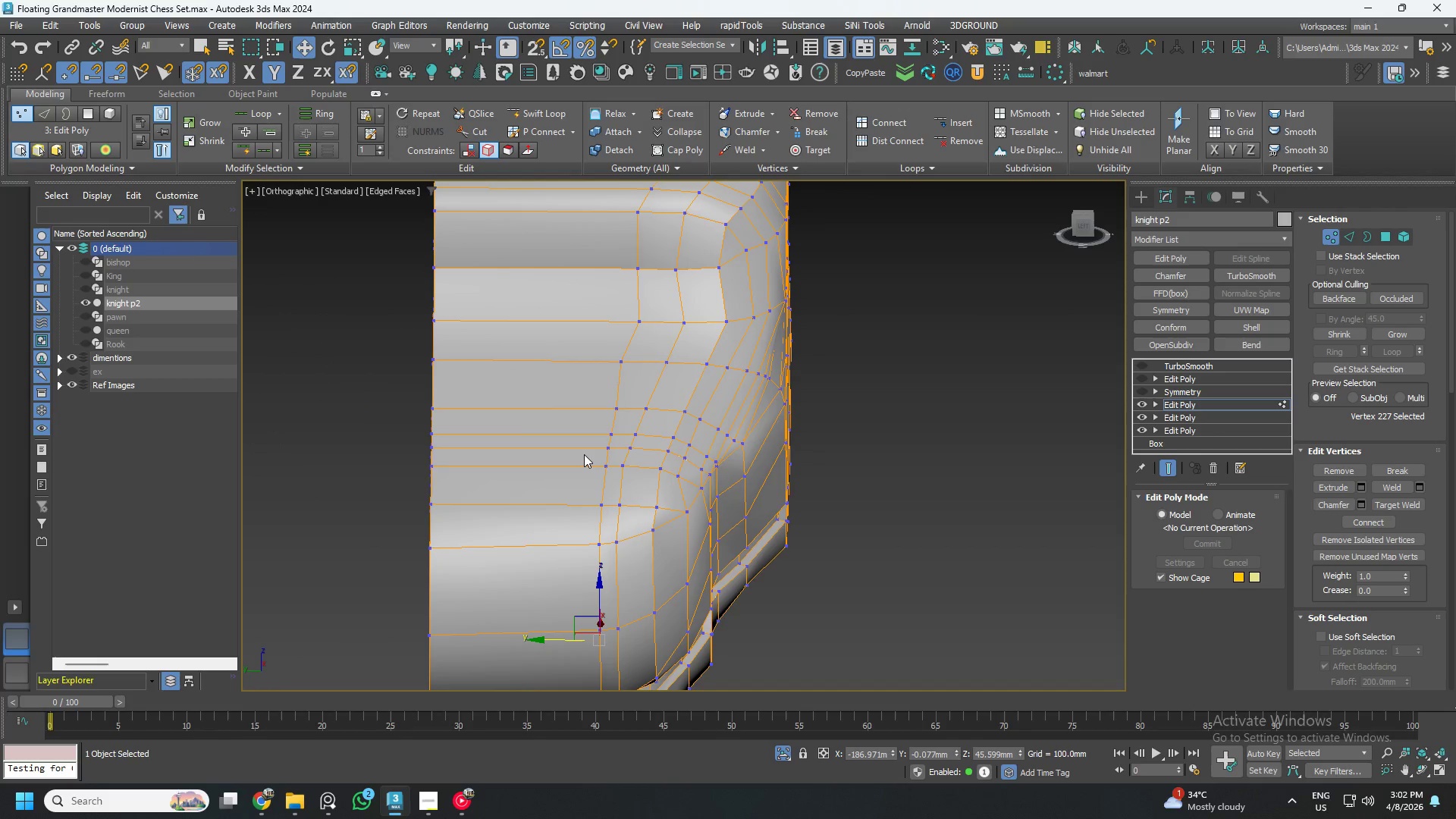 
scroll: coordinate [584, 454], scroll_direction: down, amount: 1.0
 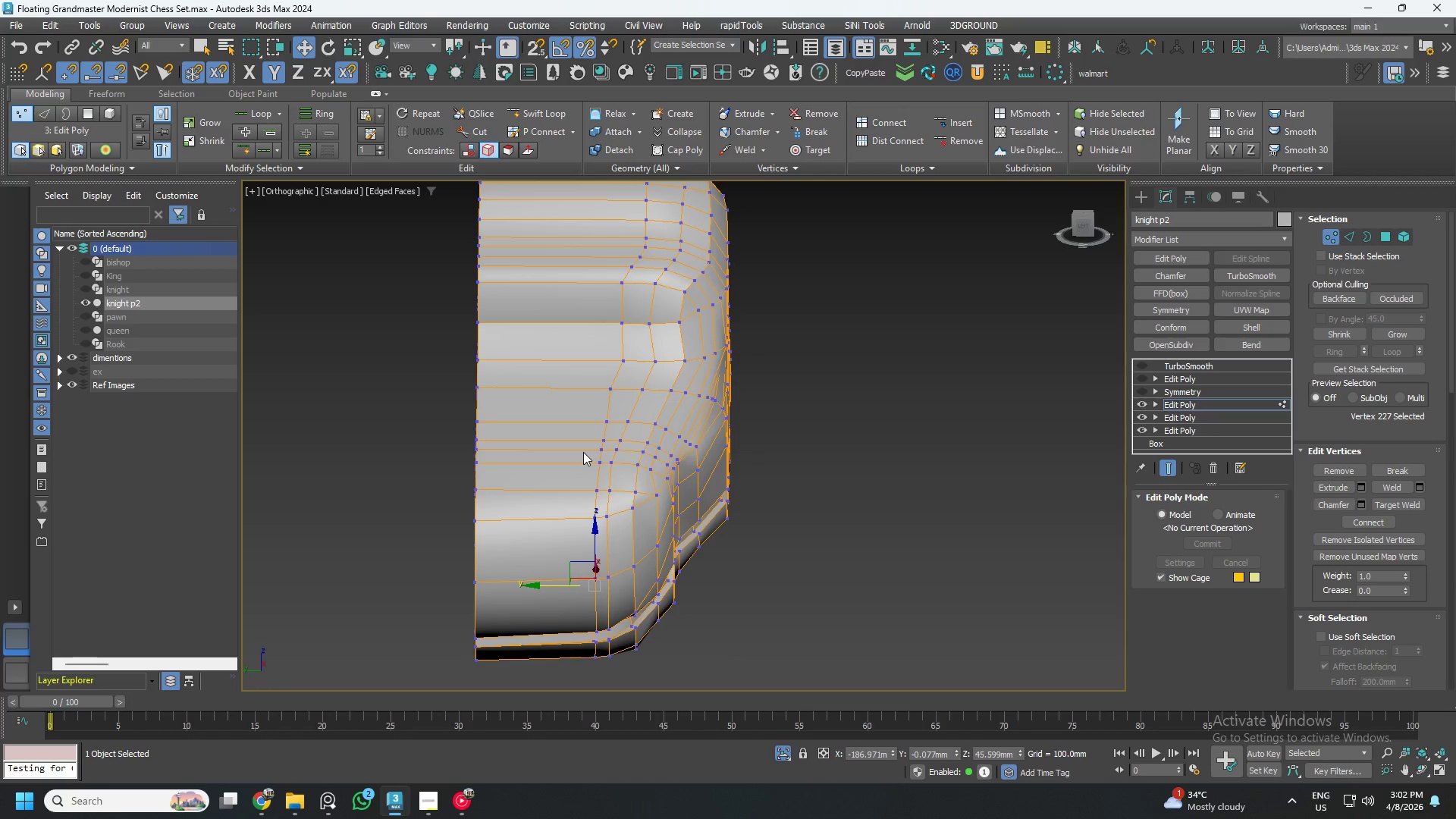 
key(Alt+AltLeft)
 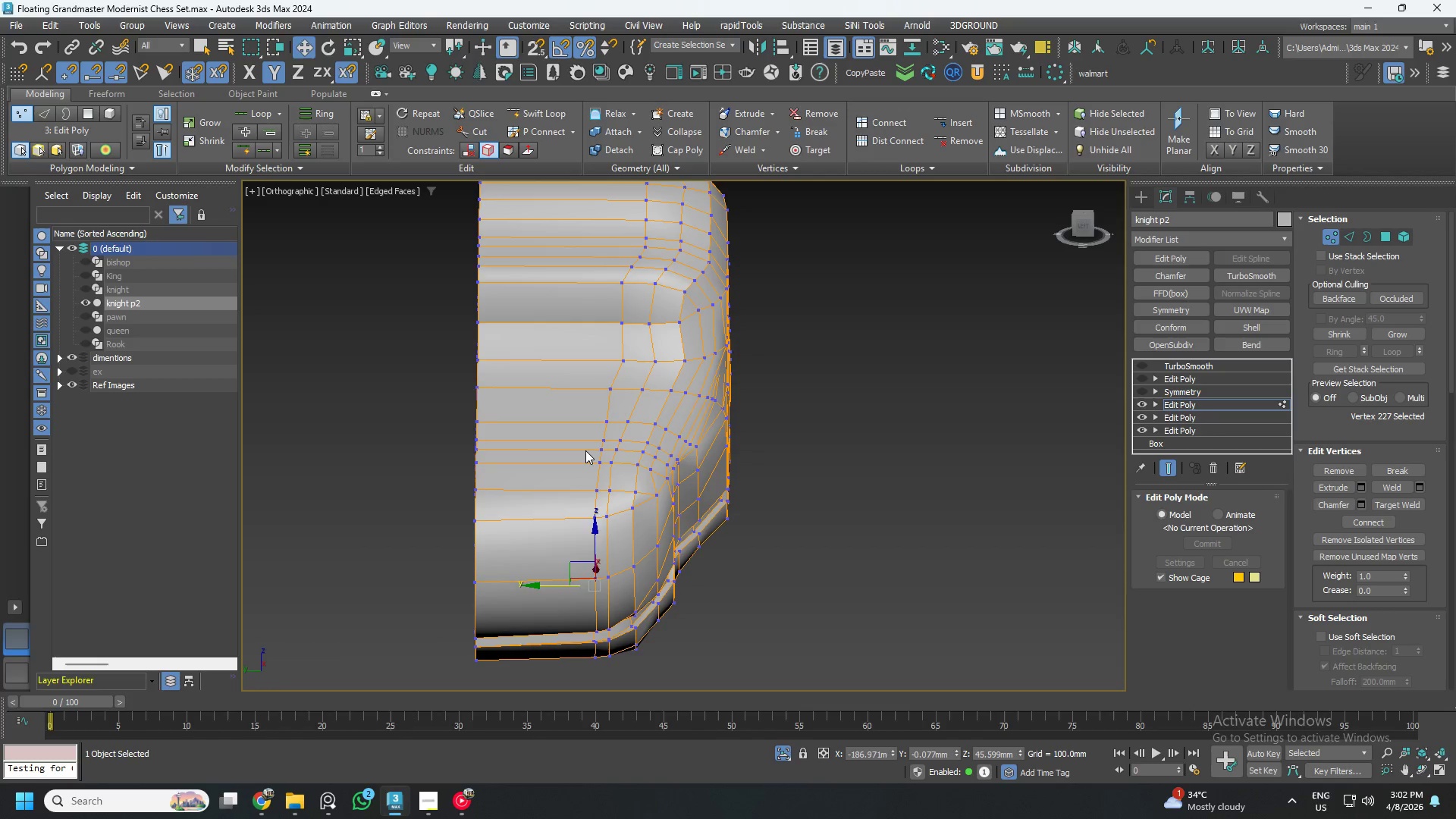 
key(Alt+1)
 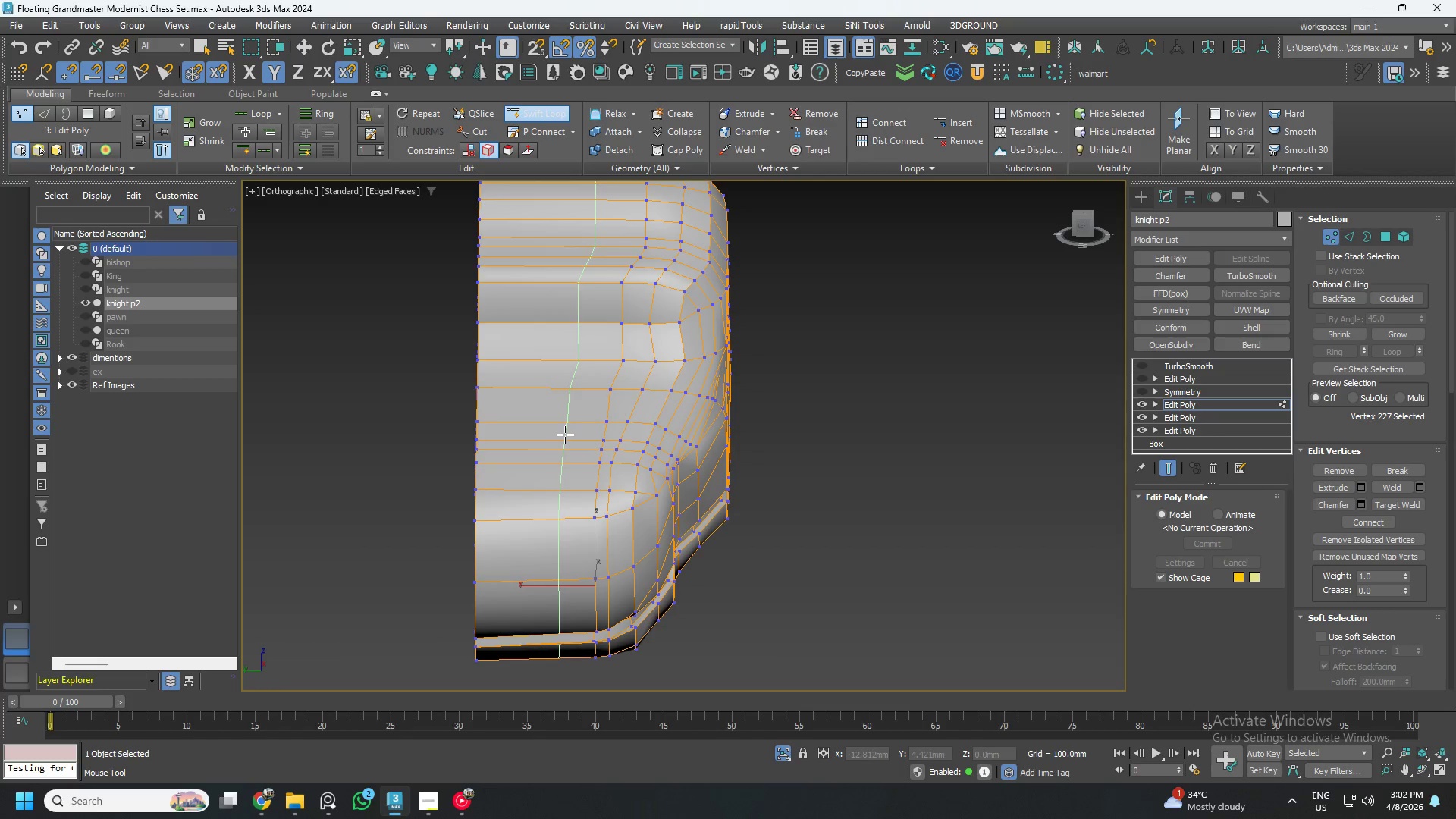 
left_click([564, 435])
 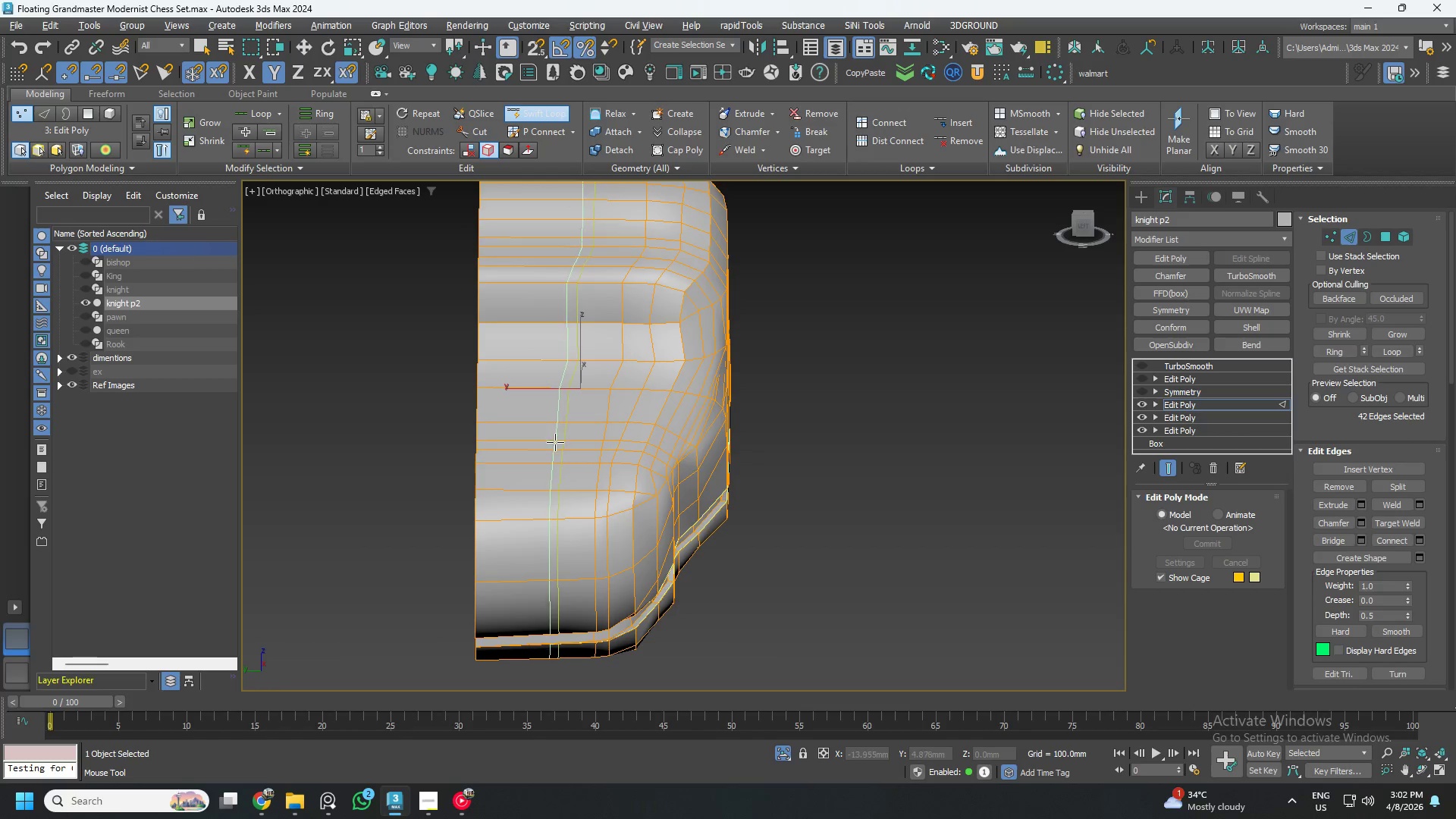 
key(Alt+AltLeft)
 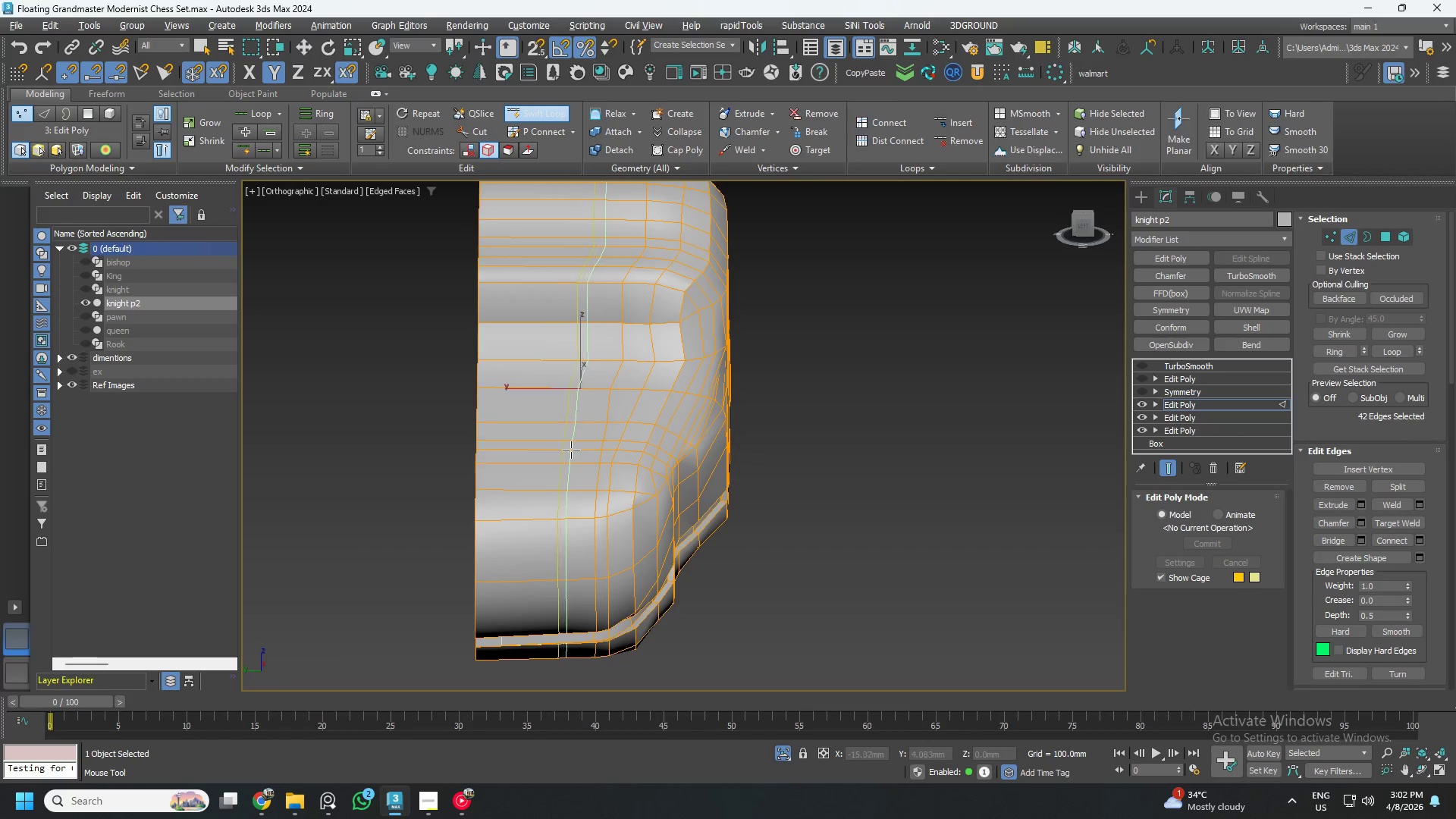 
key(Alt+1)
 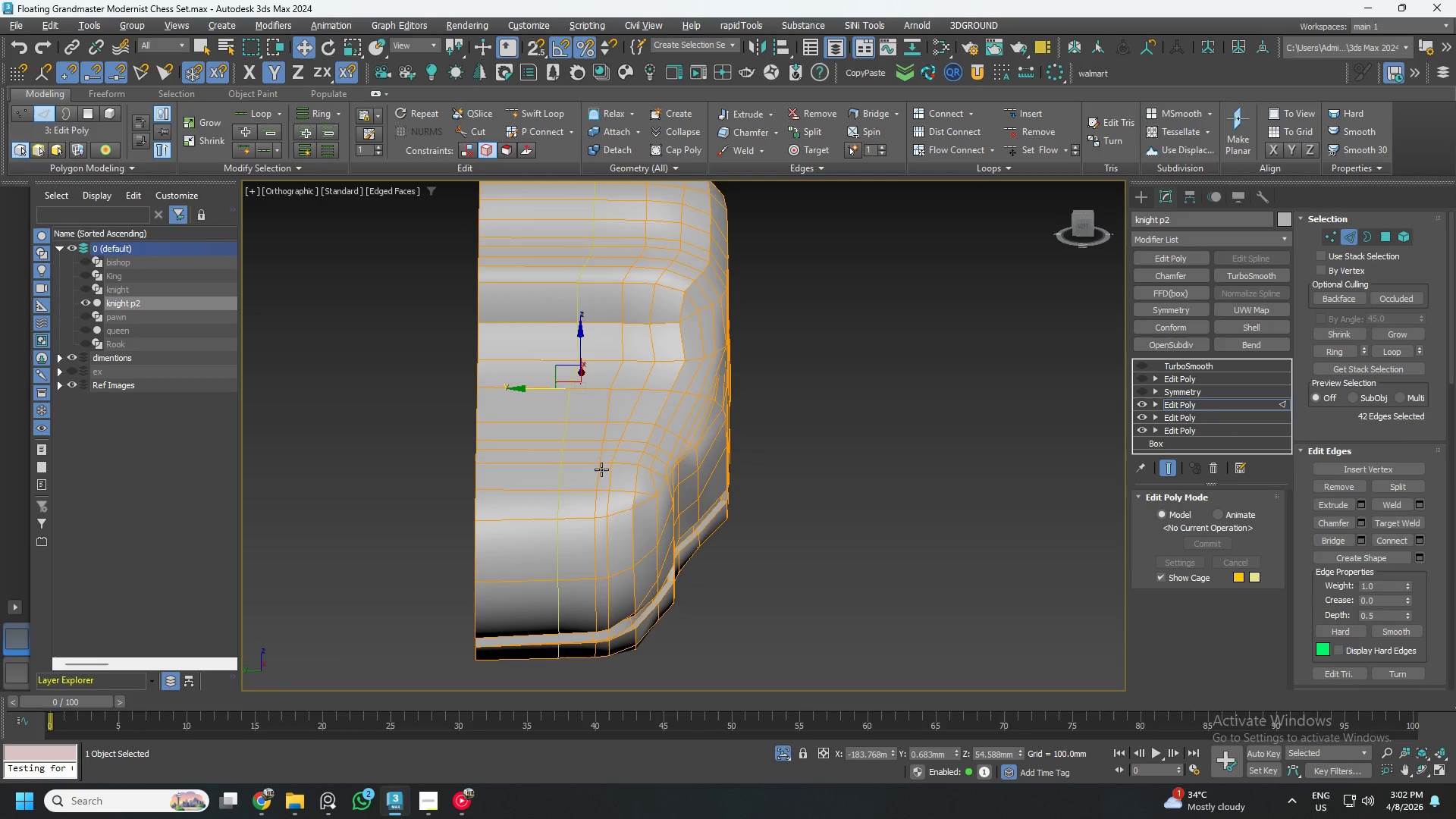 
key(R)
 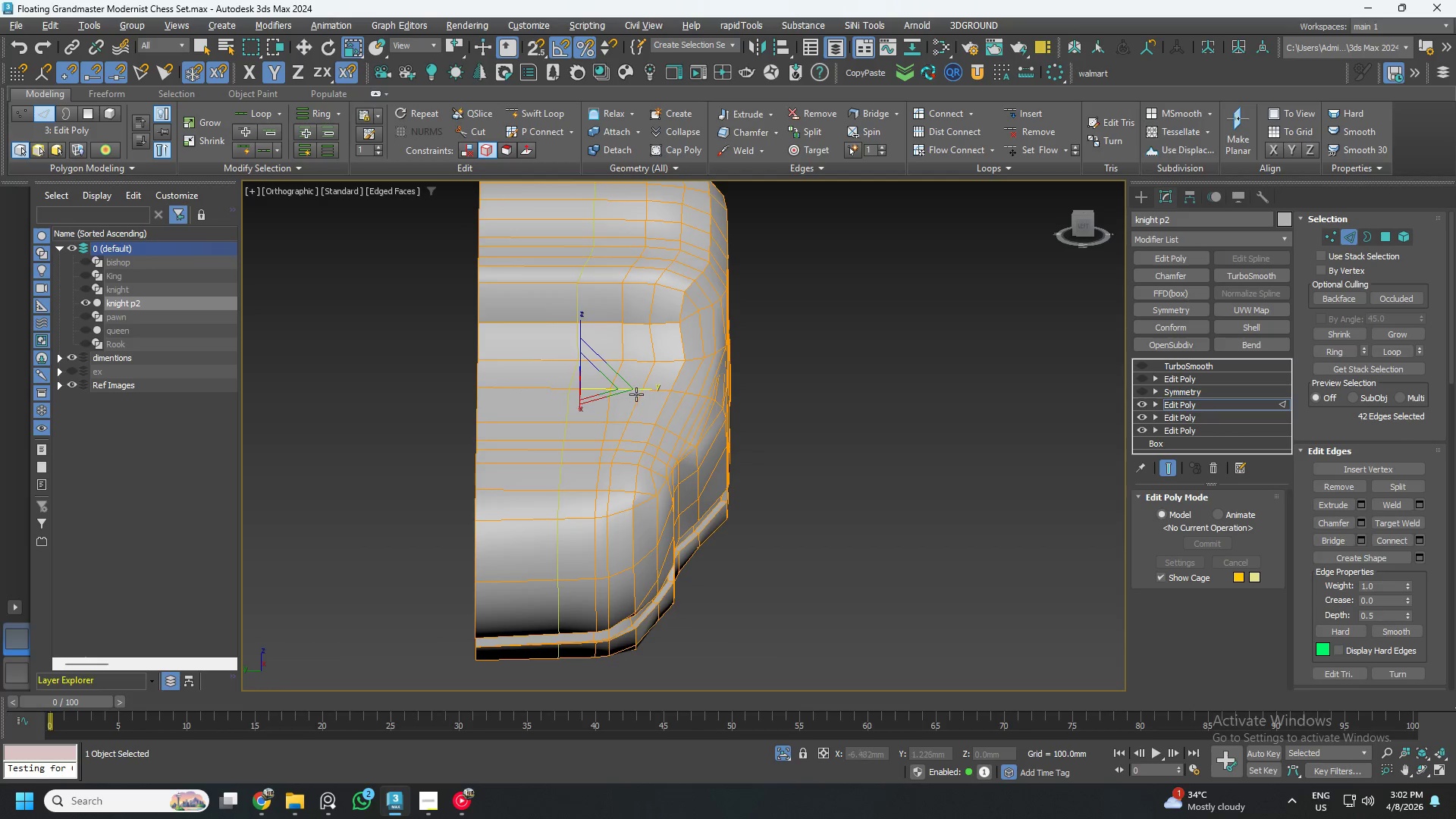 
left_click_drag(start_coordinate=[640, 391], to_coordinate=[831, 253])
 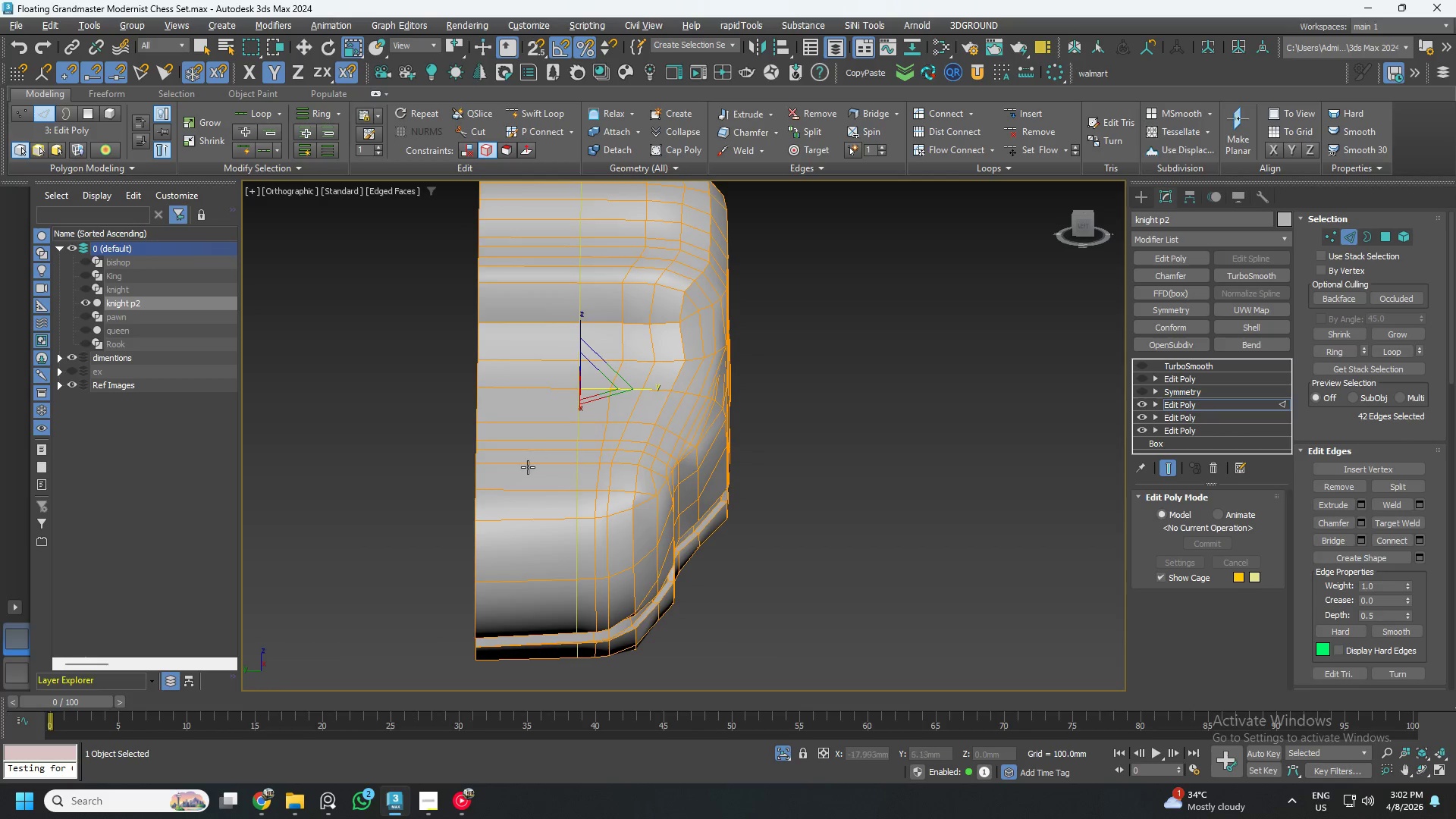 
key(W)
 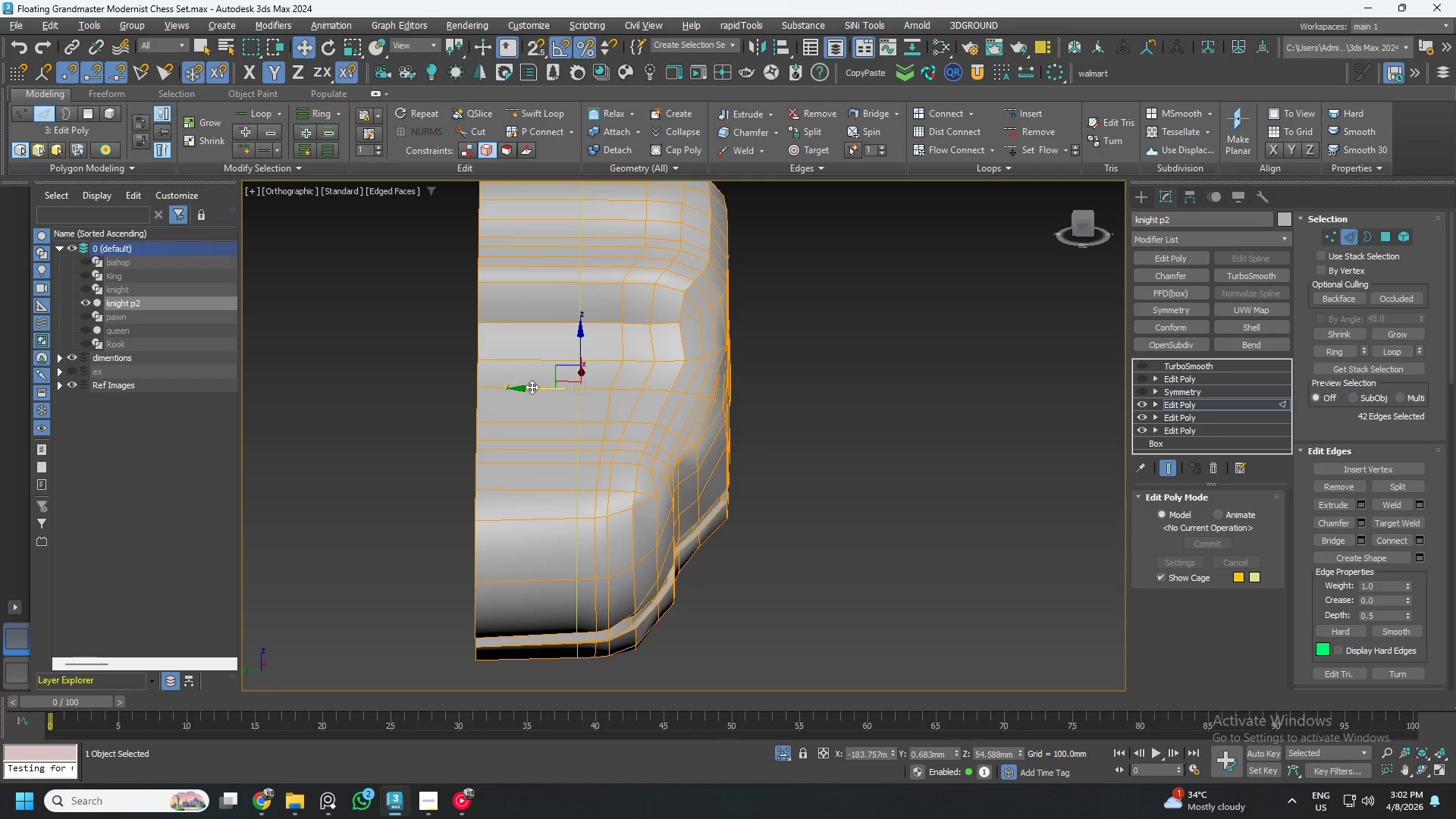 
left_click_drag(start_coordinate=[539, 394], to_coordinate=[535, 397])
 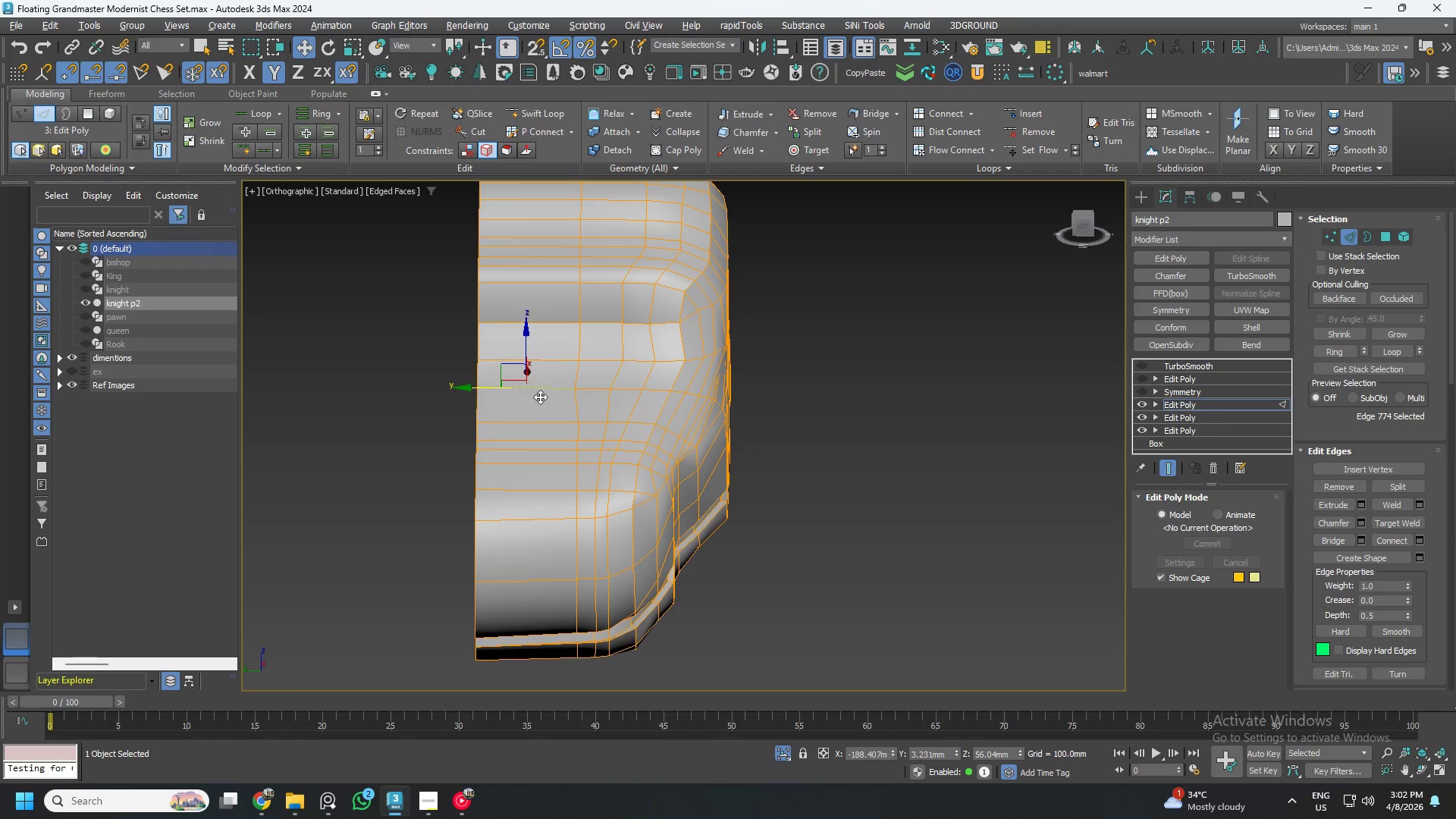 
key(Control+Z)
 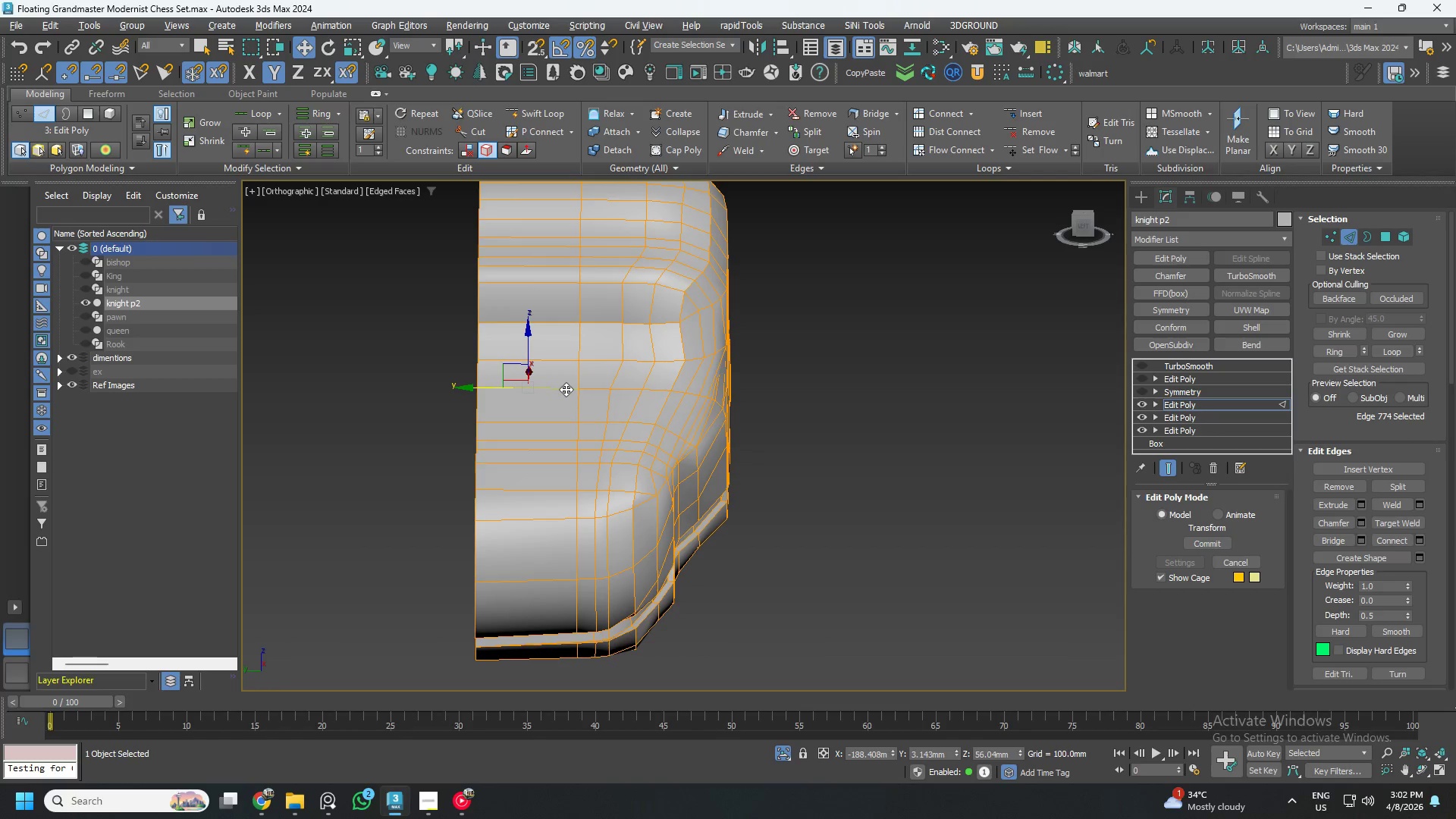 
key(Control+Z)
 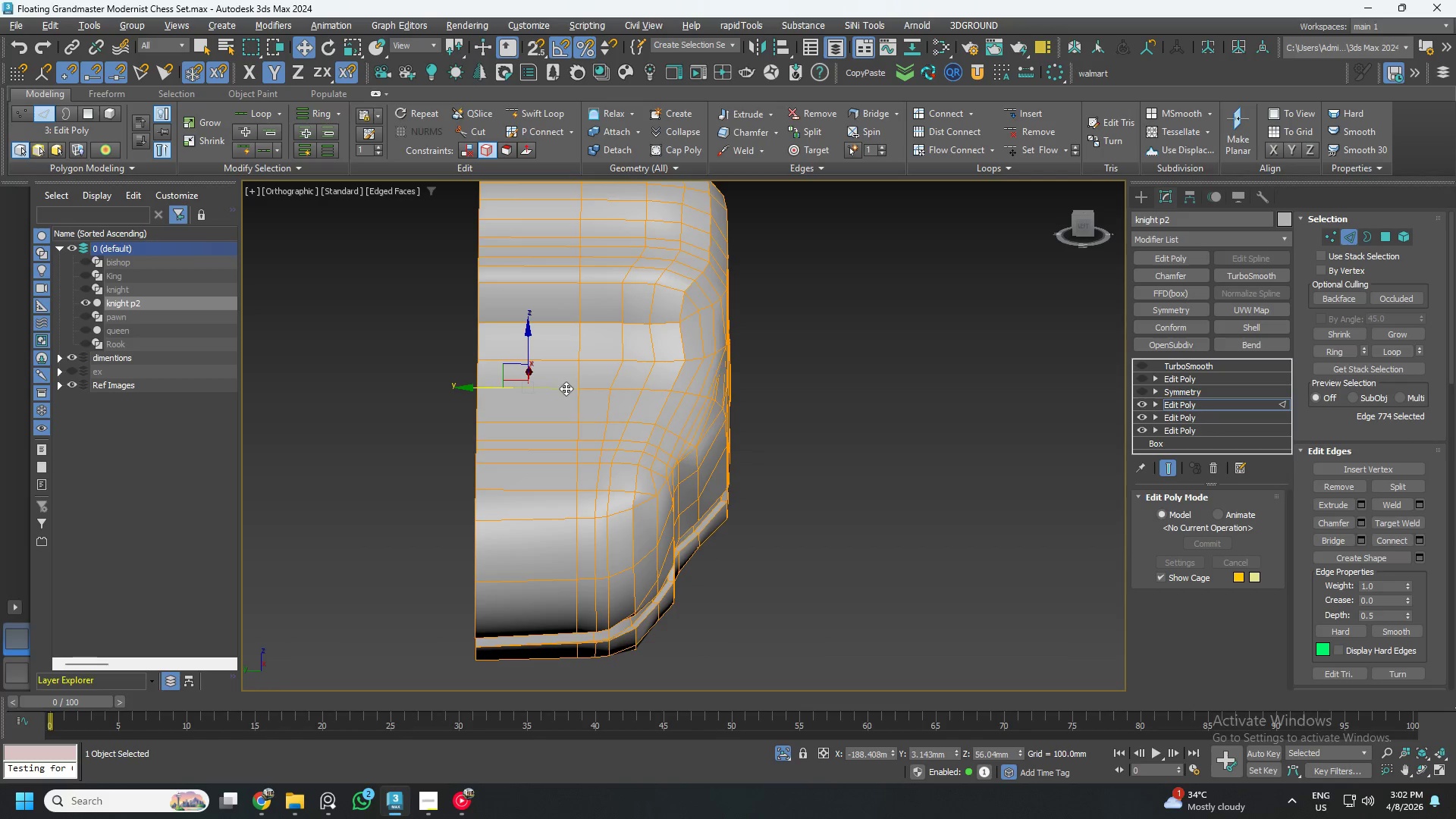 
key(Control+Z)
 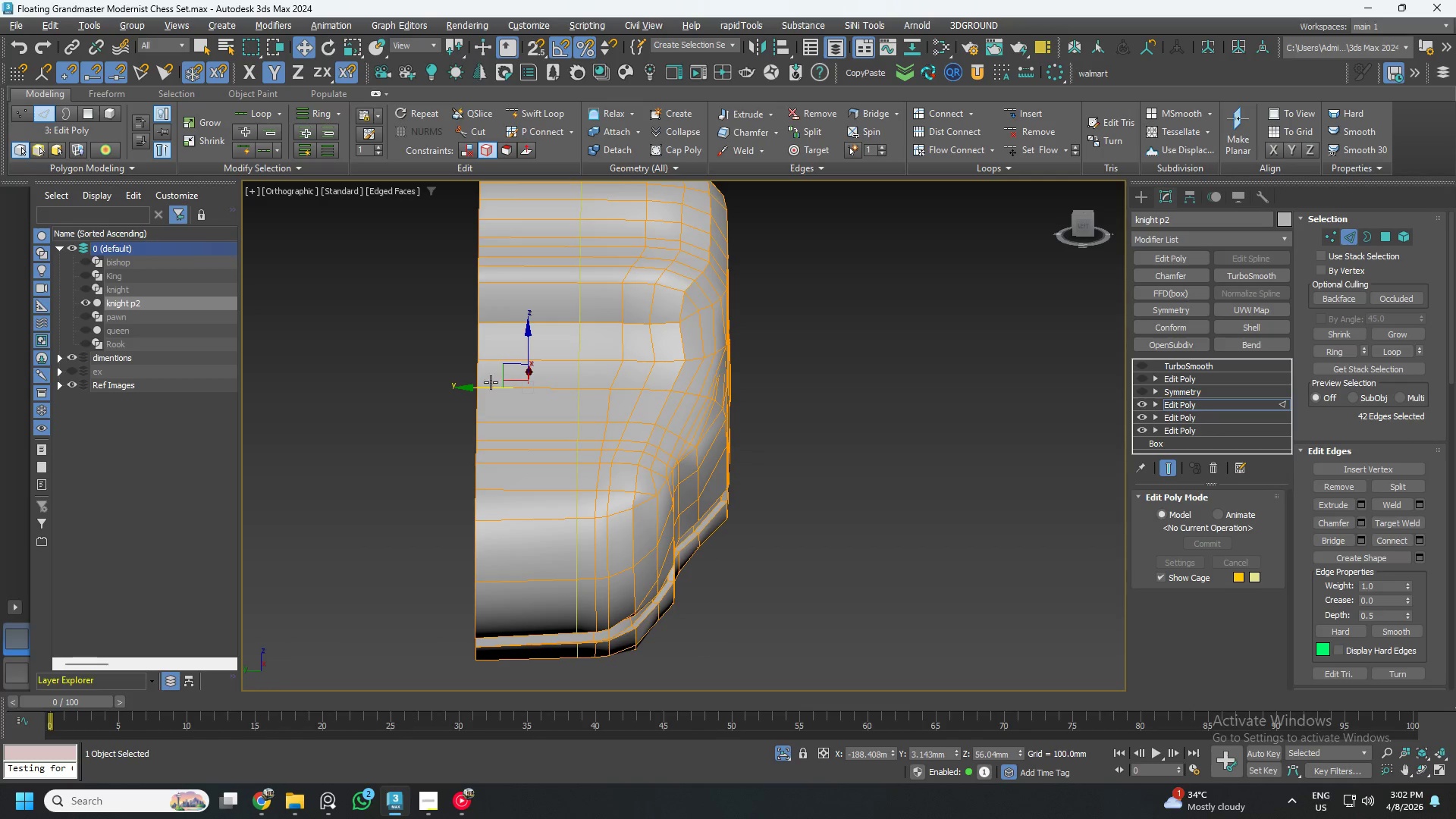 
left_click_drag(start_coordinate=[488, 382], to_coordinate=[477, 385])
 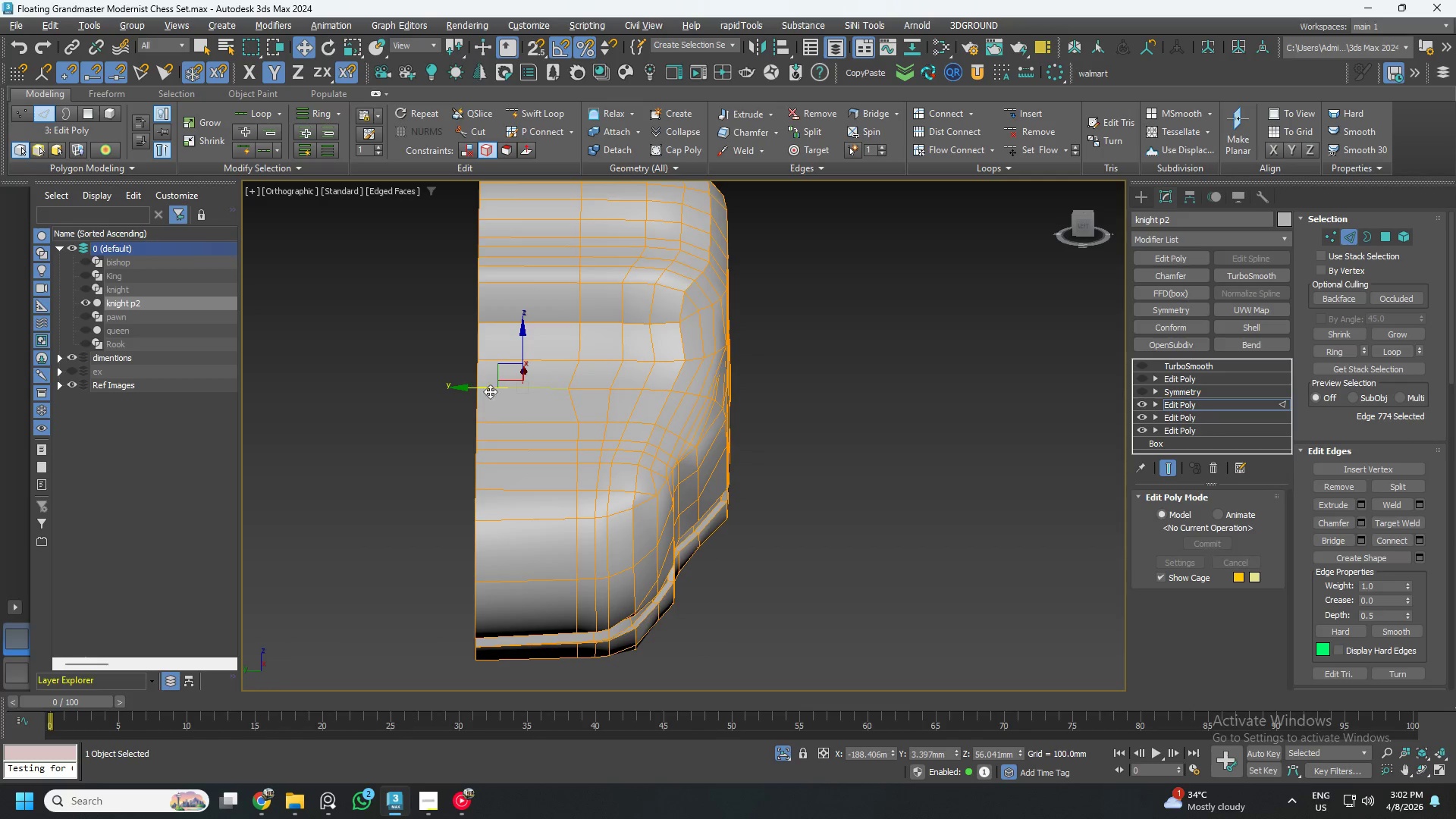 
key(Control+Z)
 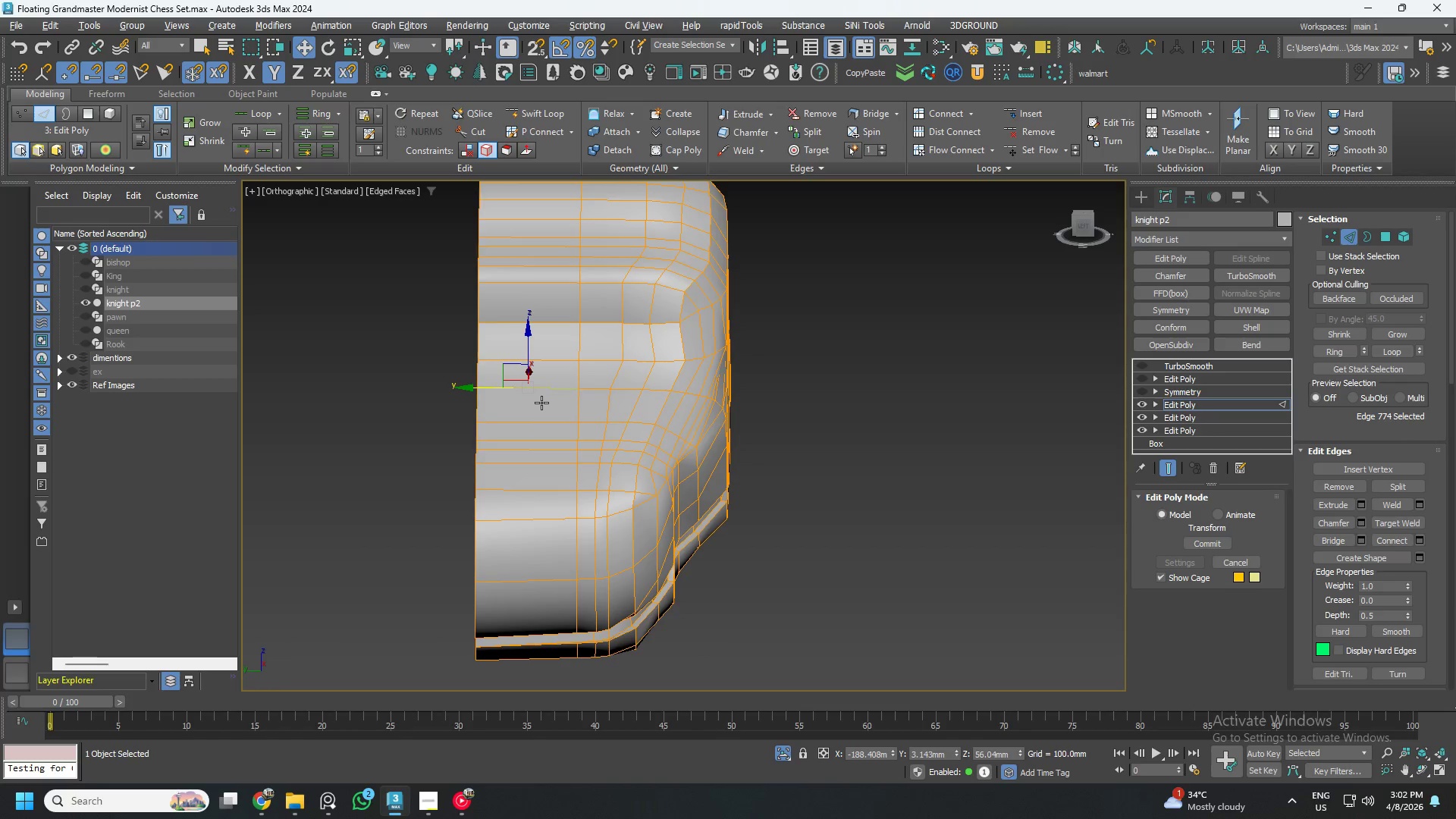 
key(Control+Z)
 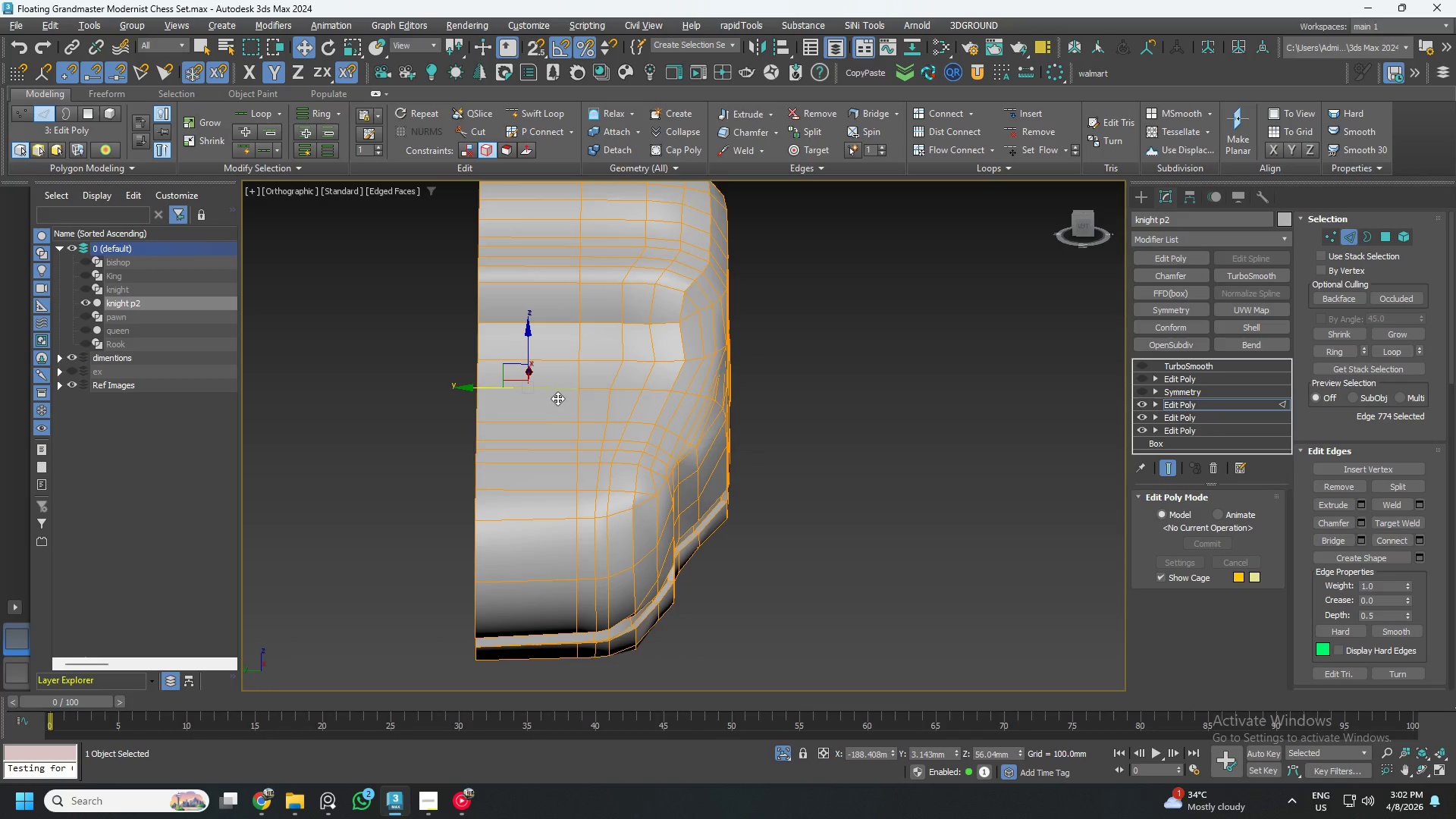 
key(Control+Z)
 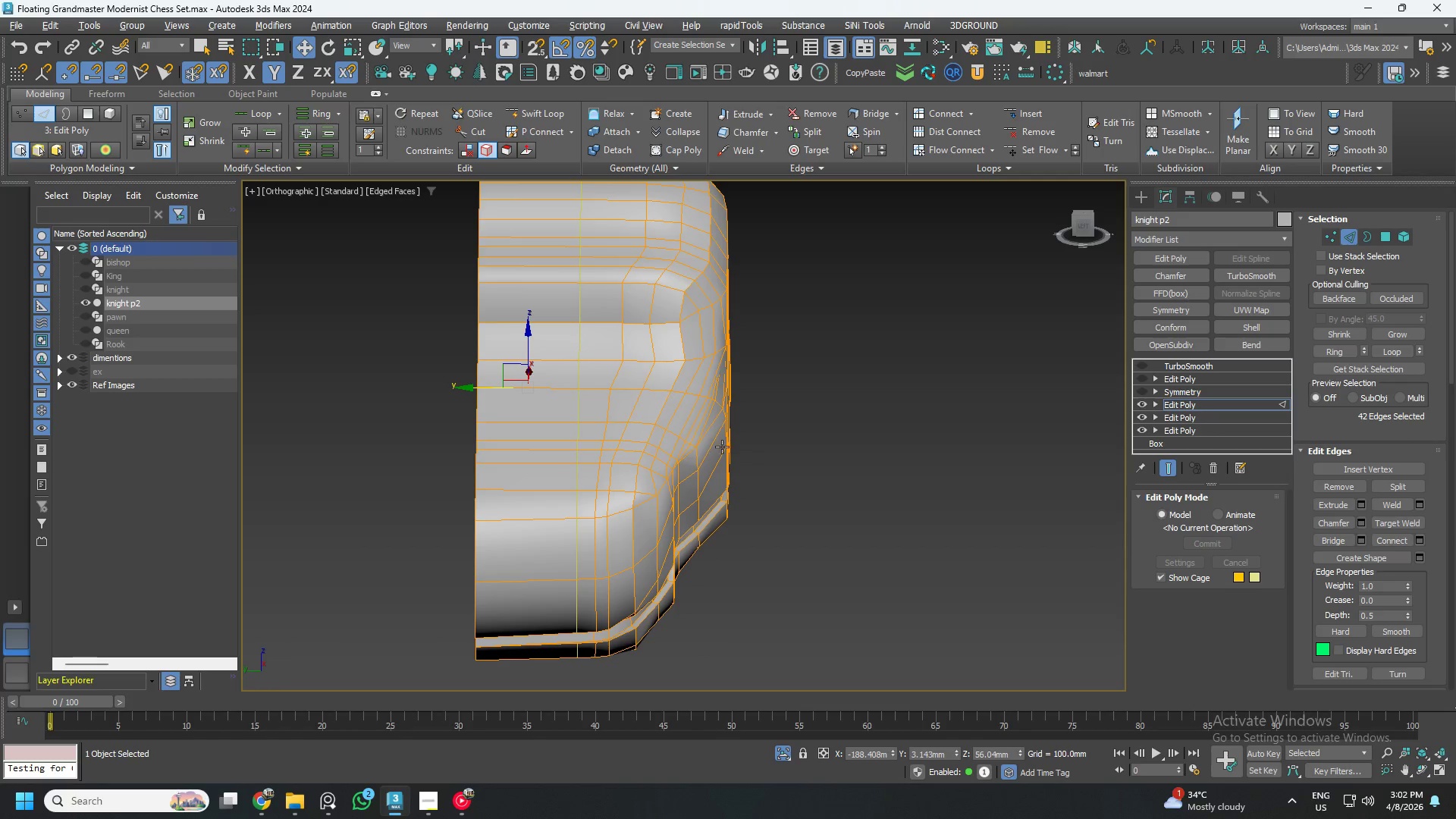 
scroll: coordinate [606, 414], scroll_direction: down, amount: 1.0
 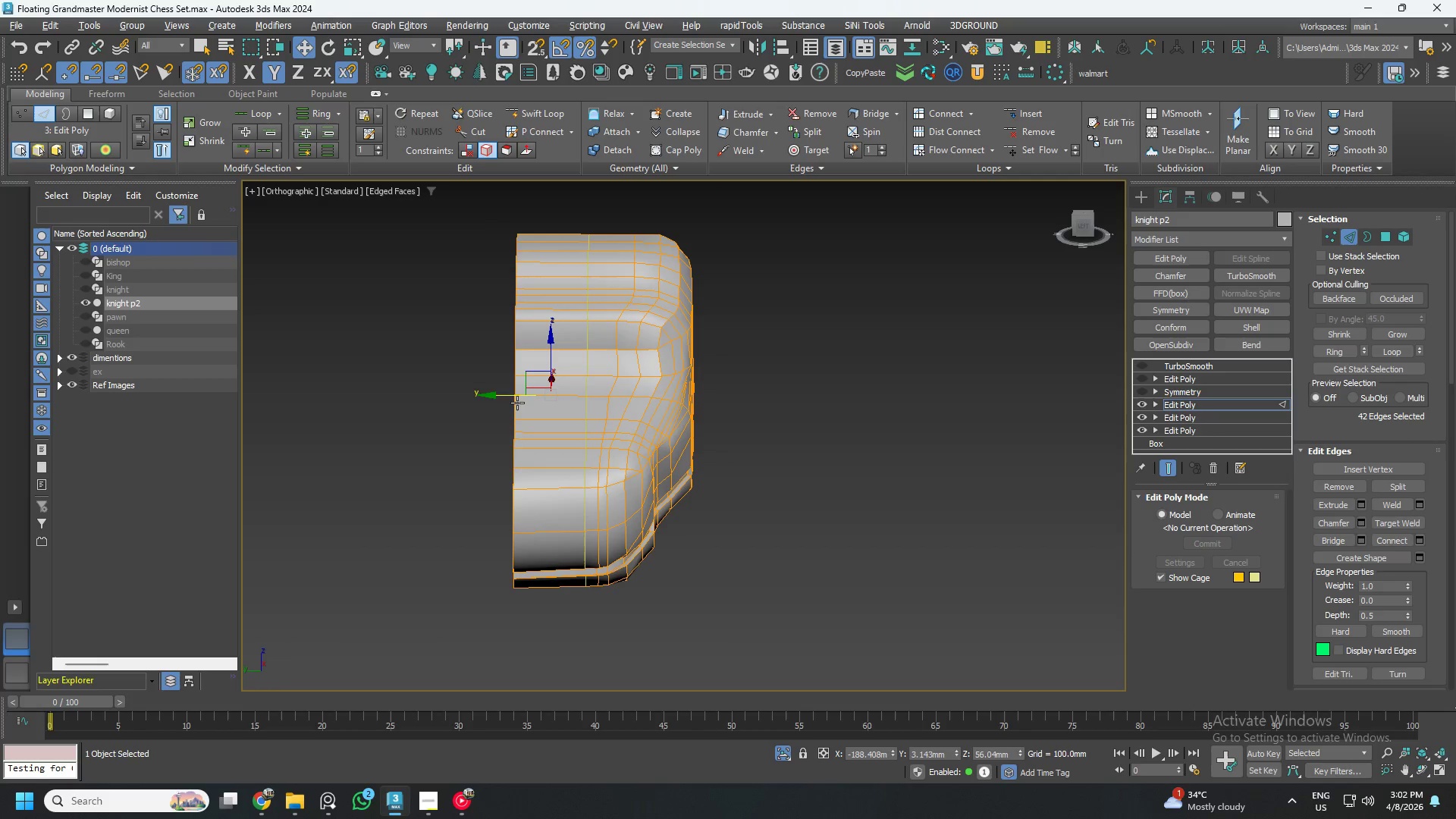 
left_click_drag(start_coordinate=[513, 397], to_coordinate=[500, 398])
 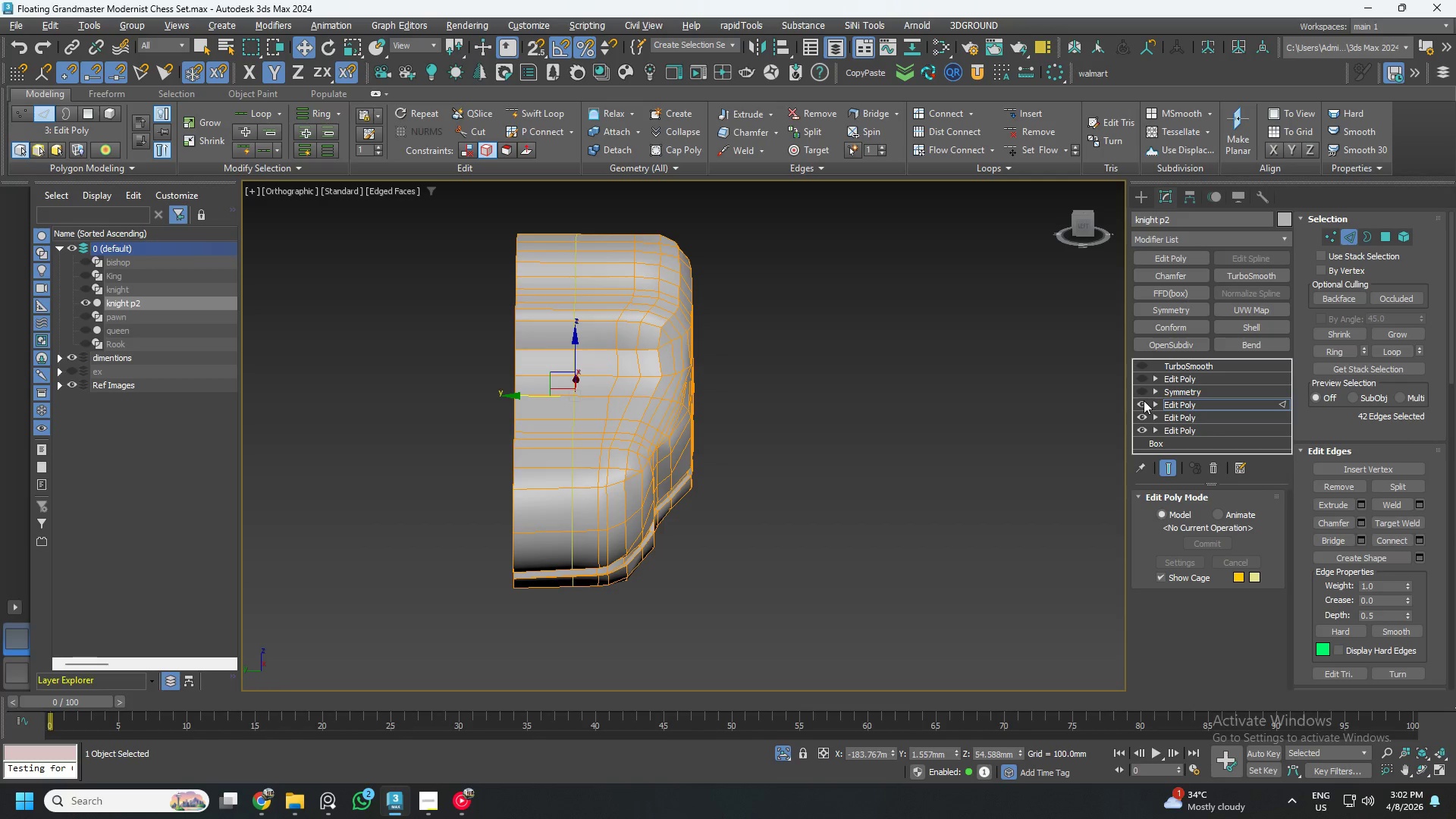 
left_click([1144, 394])
 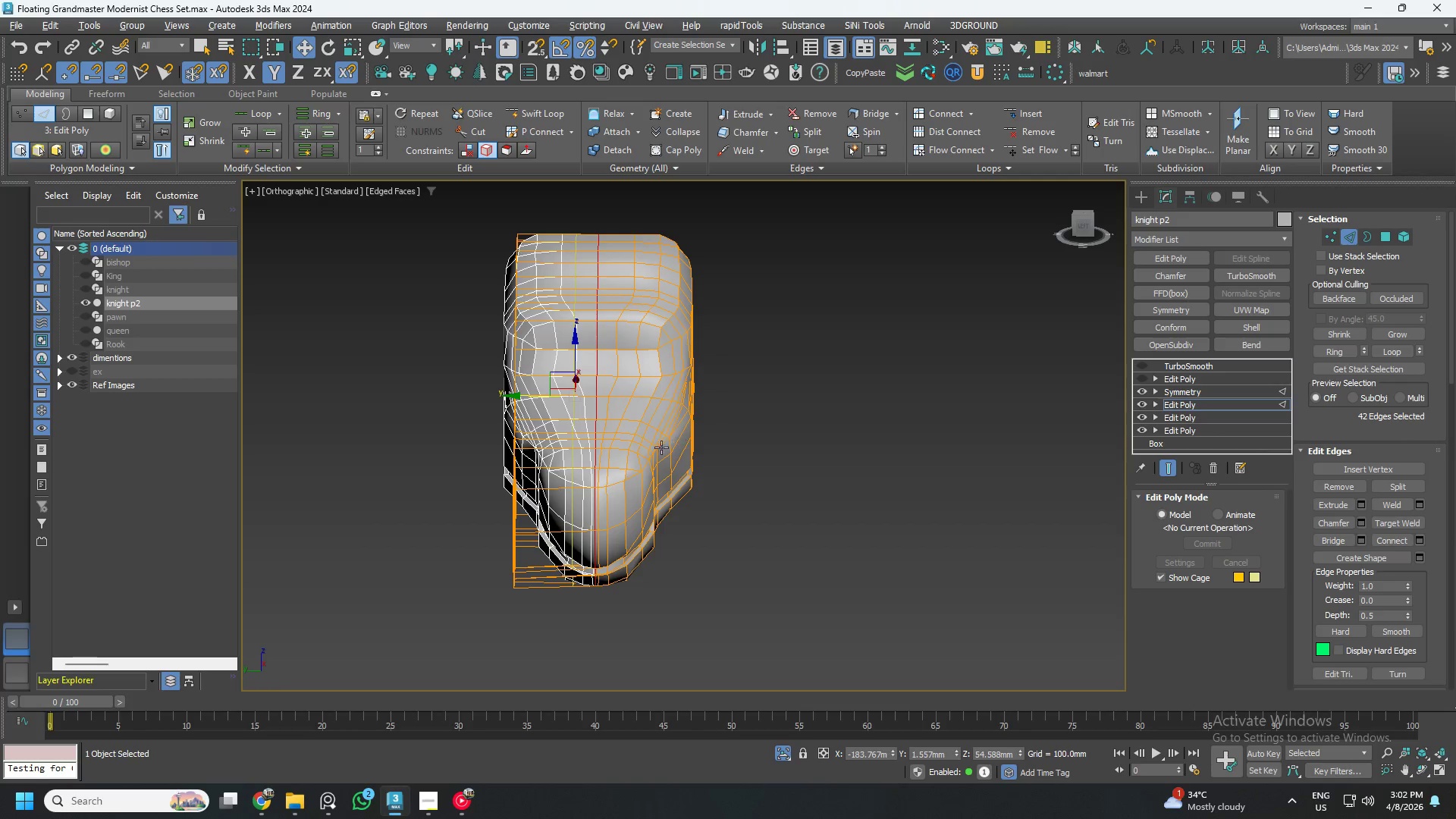 
scroll: coordinate [576, 404], scroll_direction: up, amount: 2.0
 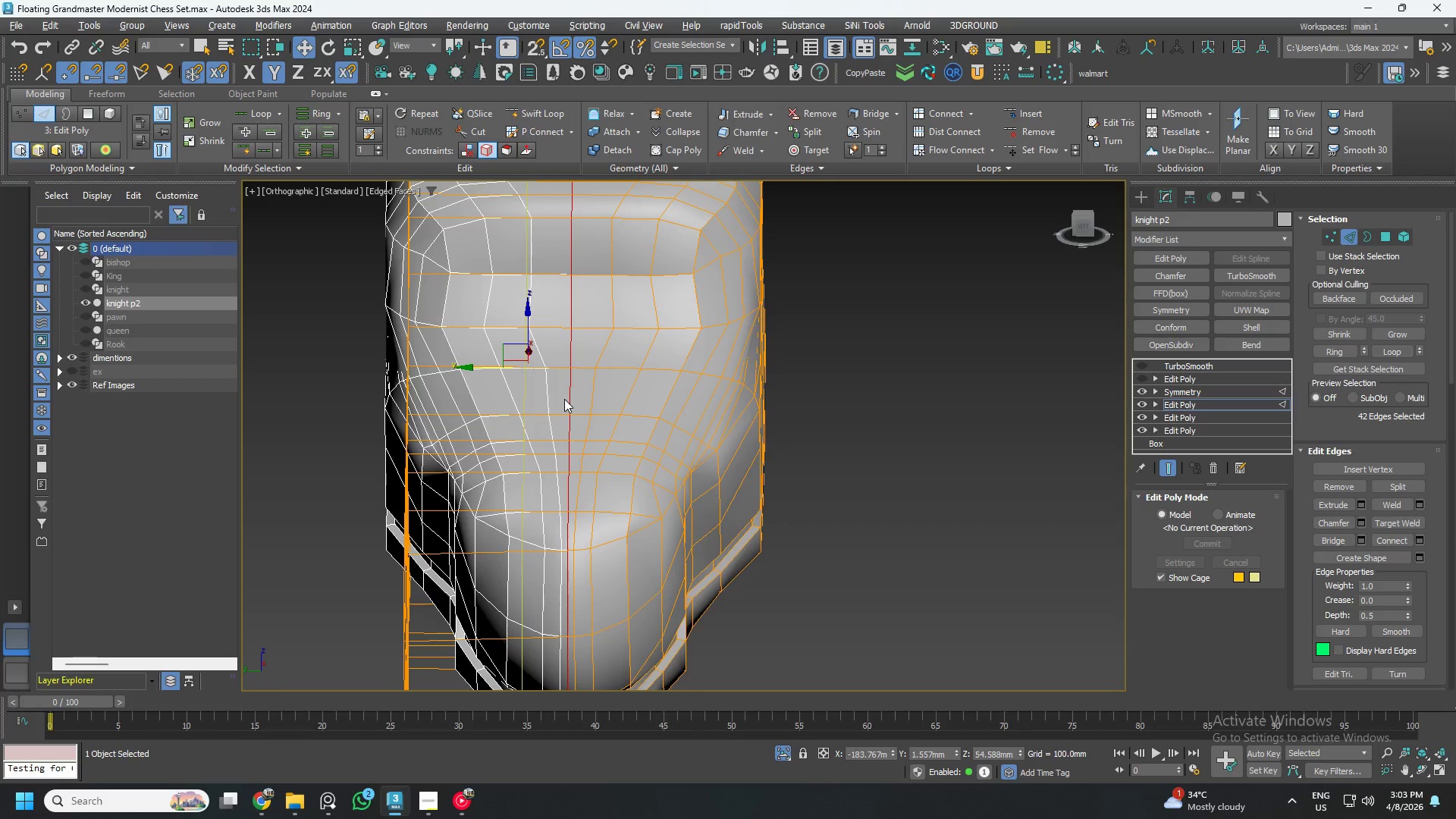 
key(4)
 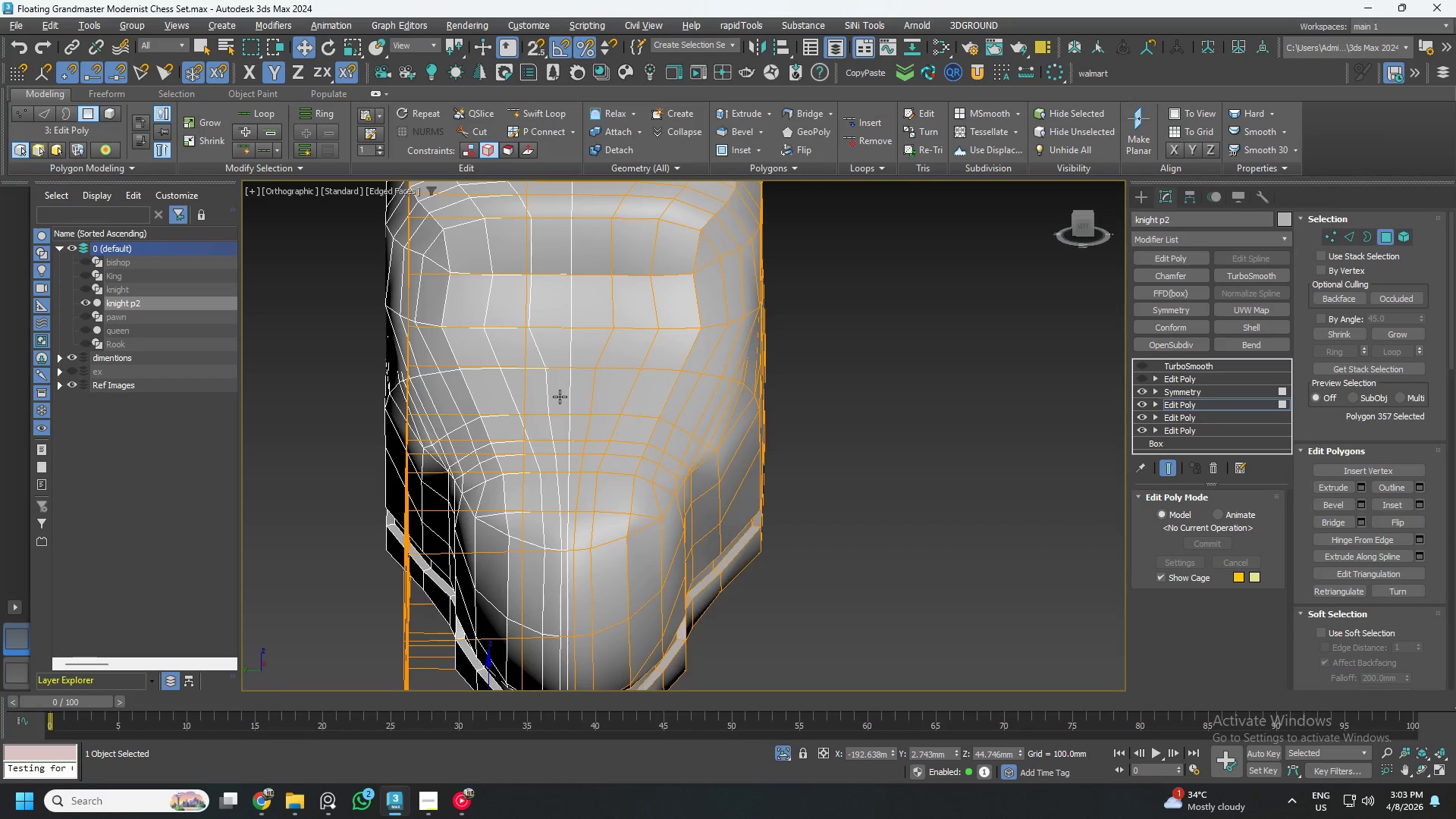 
left_click([558, 396])
 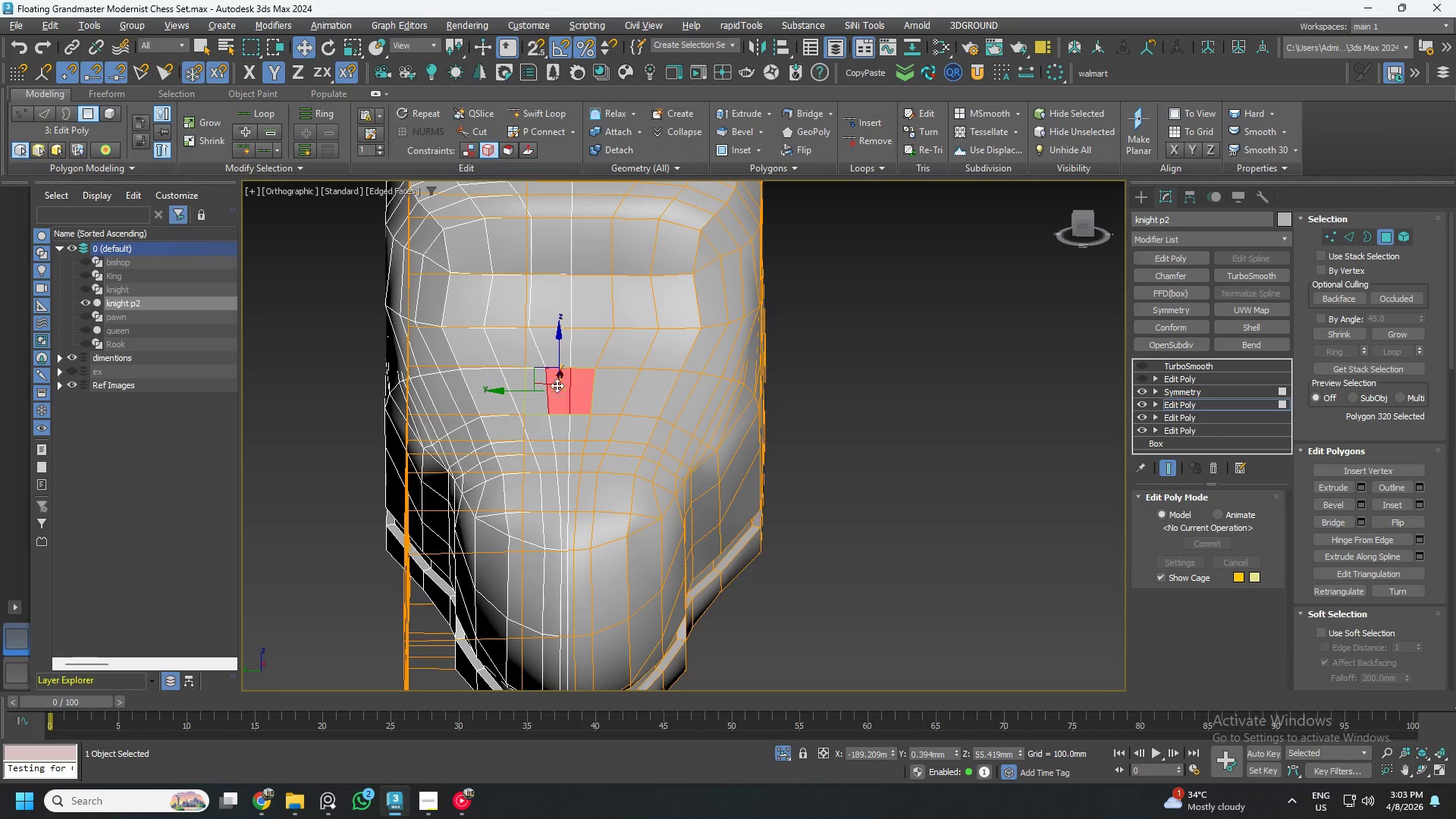 
hold_key(key=ControlLeft, duration=0.72)
double_click([556, 357])
 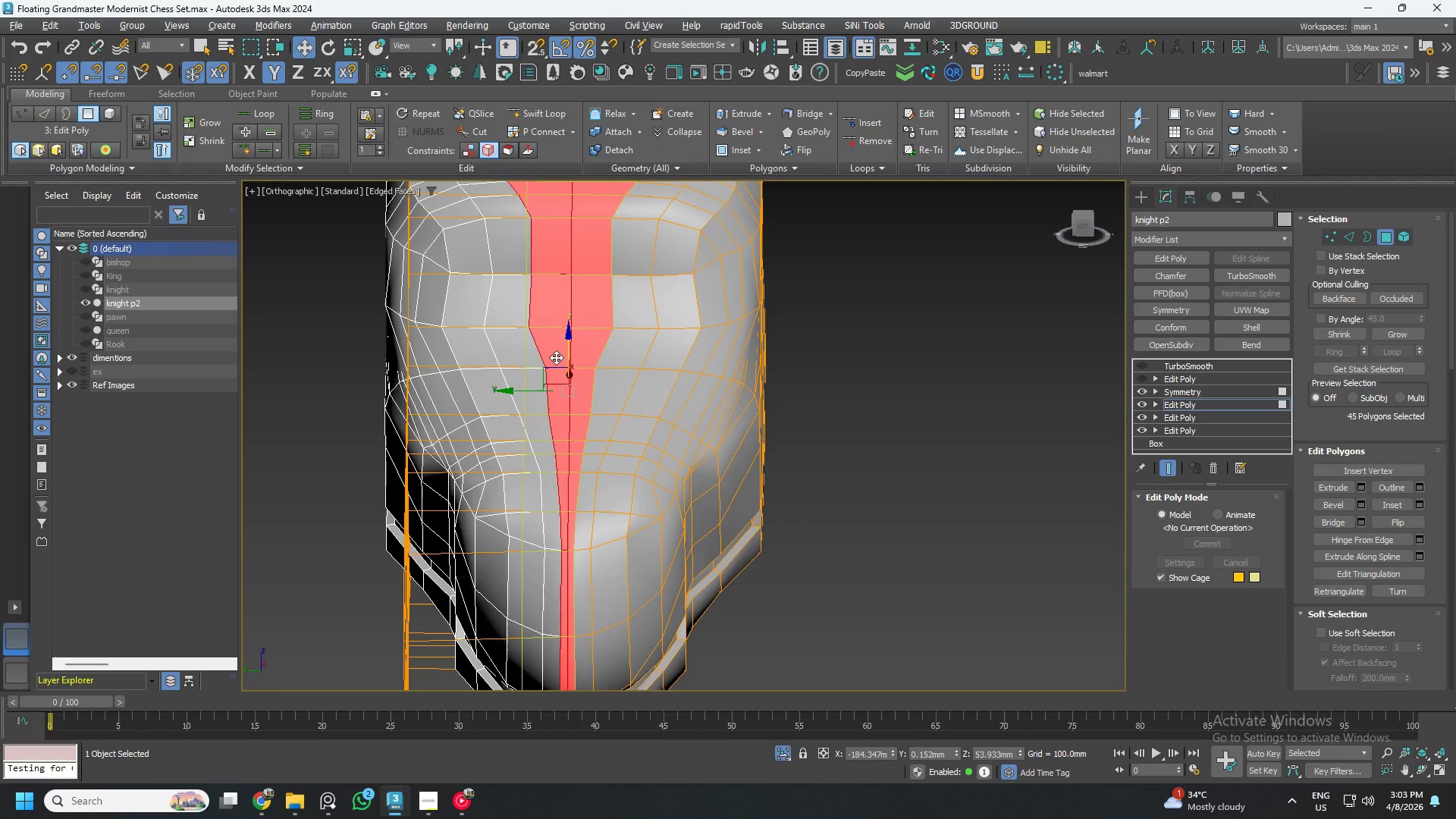 
scroll: coordinate [556, 357], scroll_direction: down, amount: 2.0
 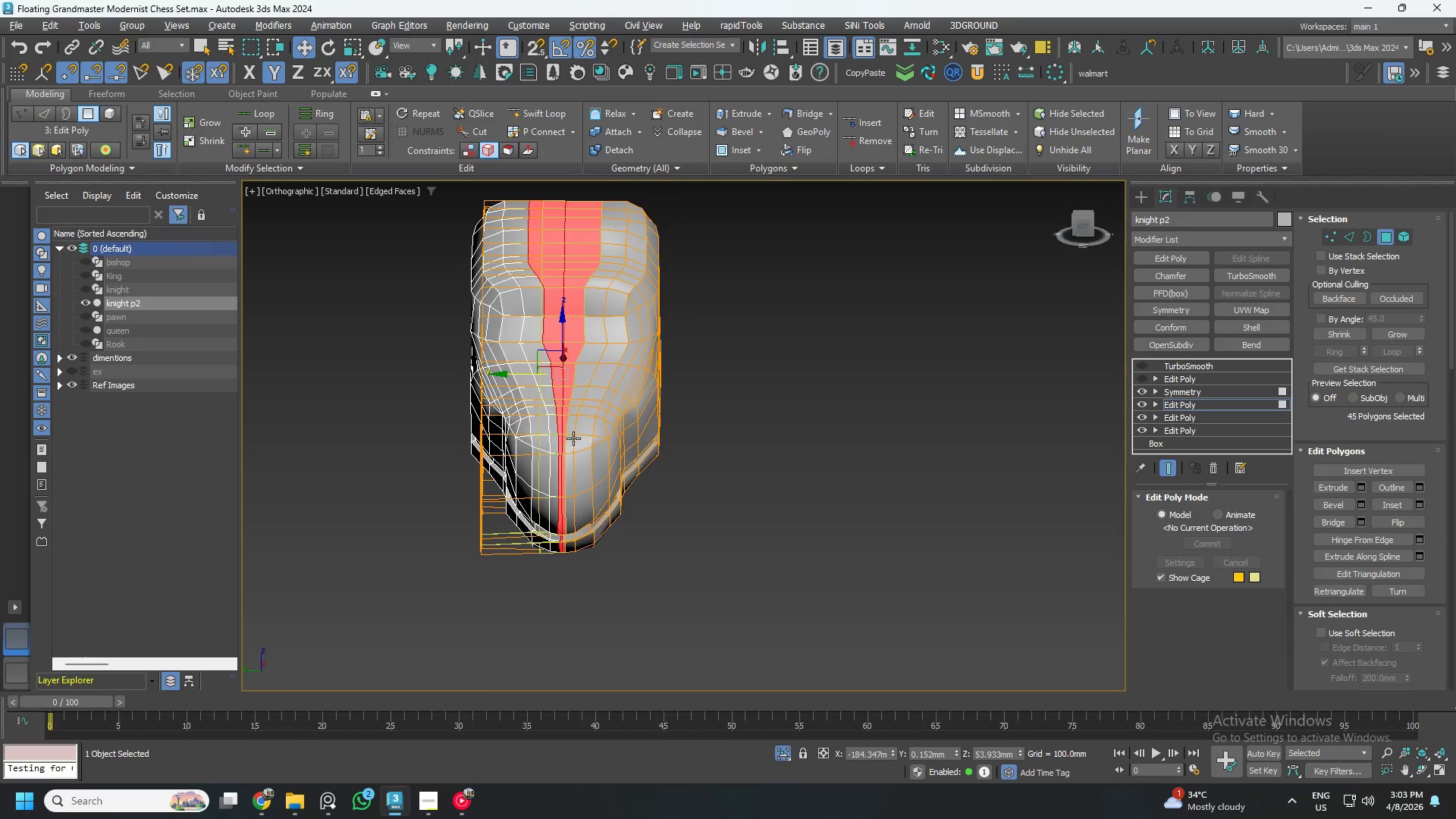 
hold_key(key=AltLeft, duration=1.02)
 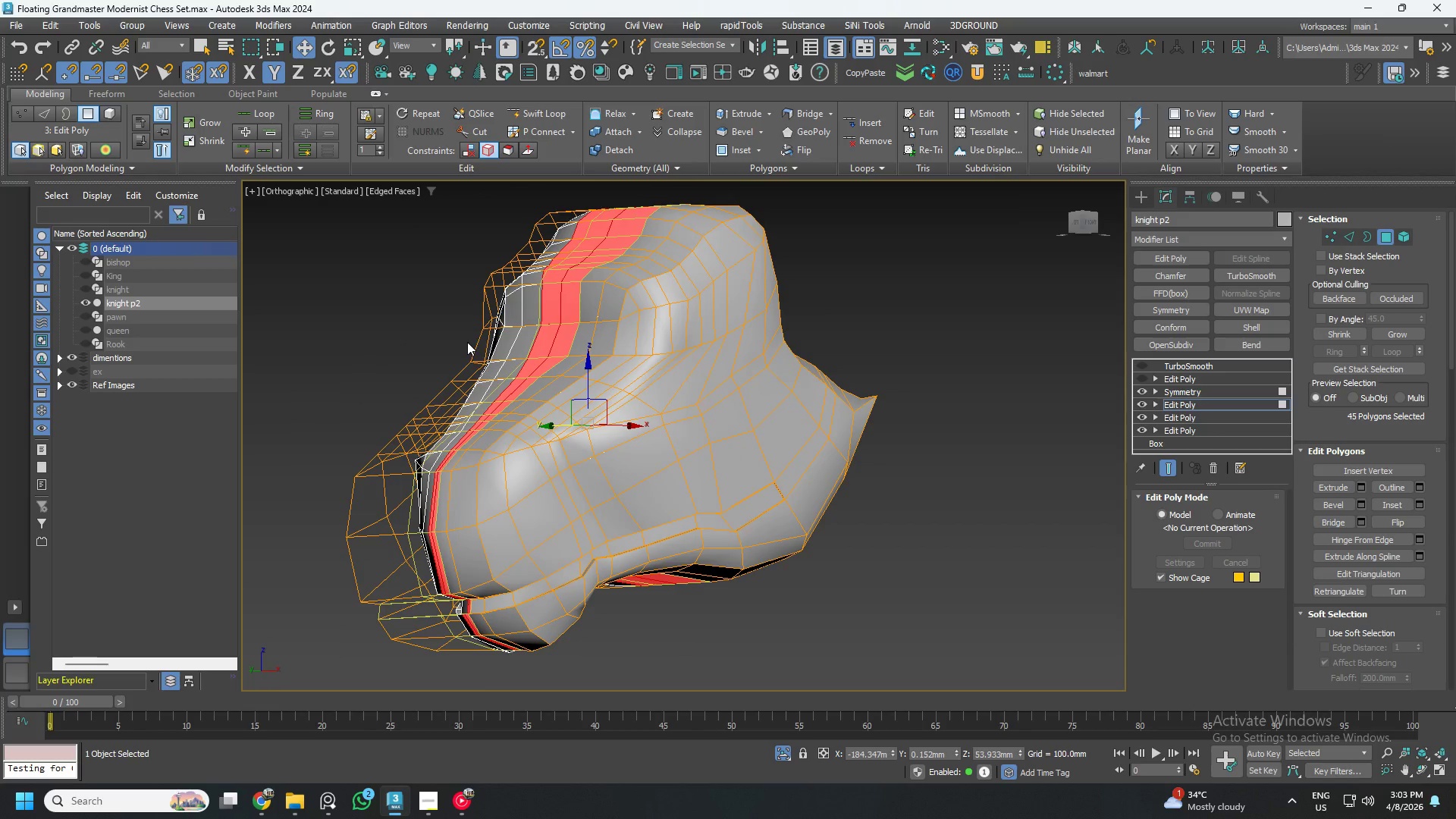 
scroll: coordinate [580, 410], scroll_direction: up, amount: 1.0
 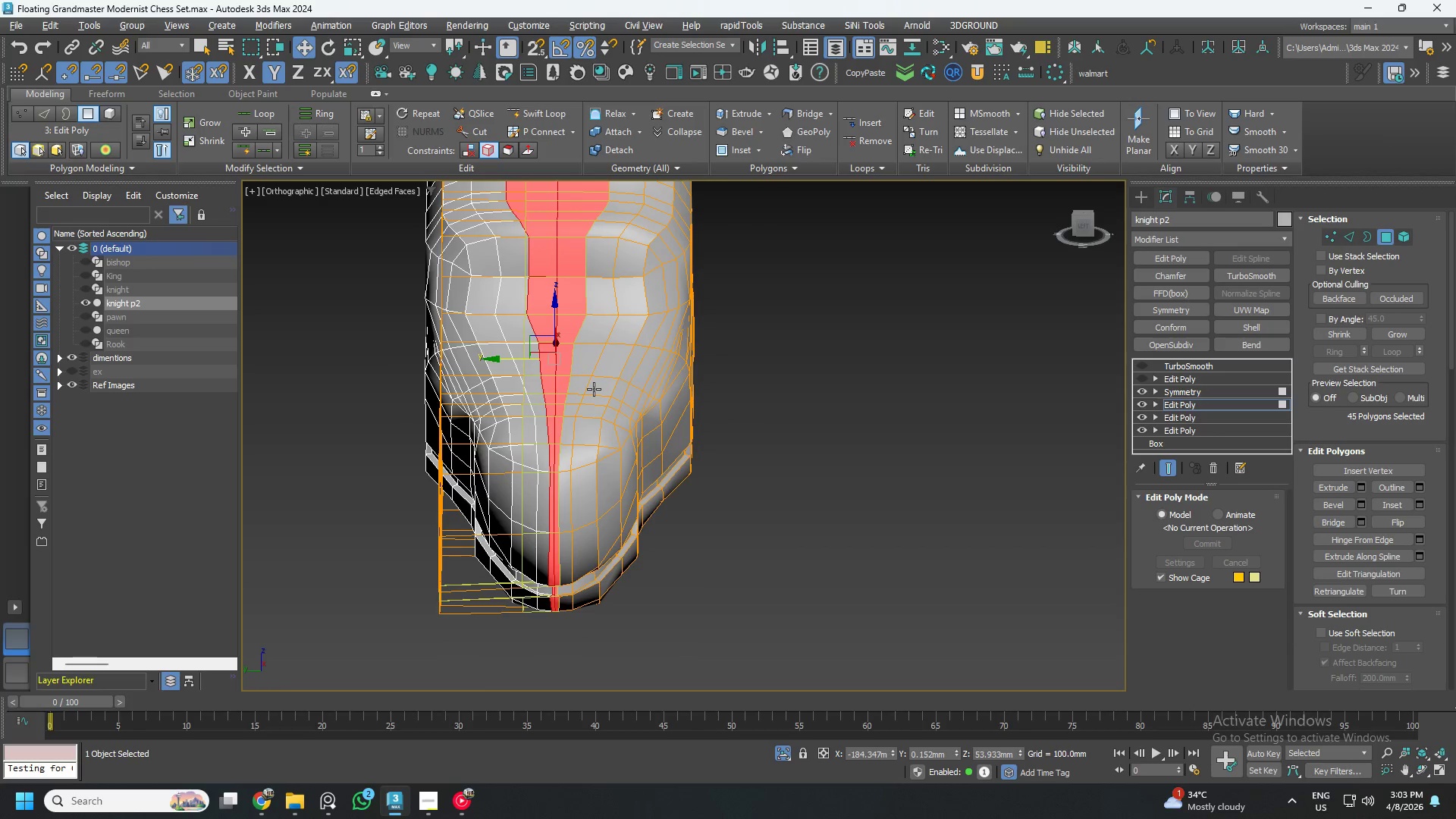 
hold_key(key=AltLeft, duration=1.52)
 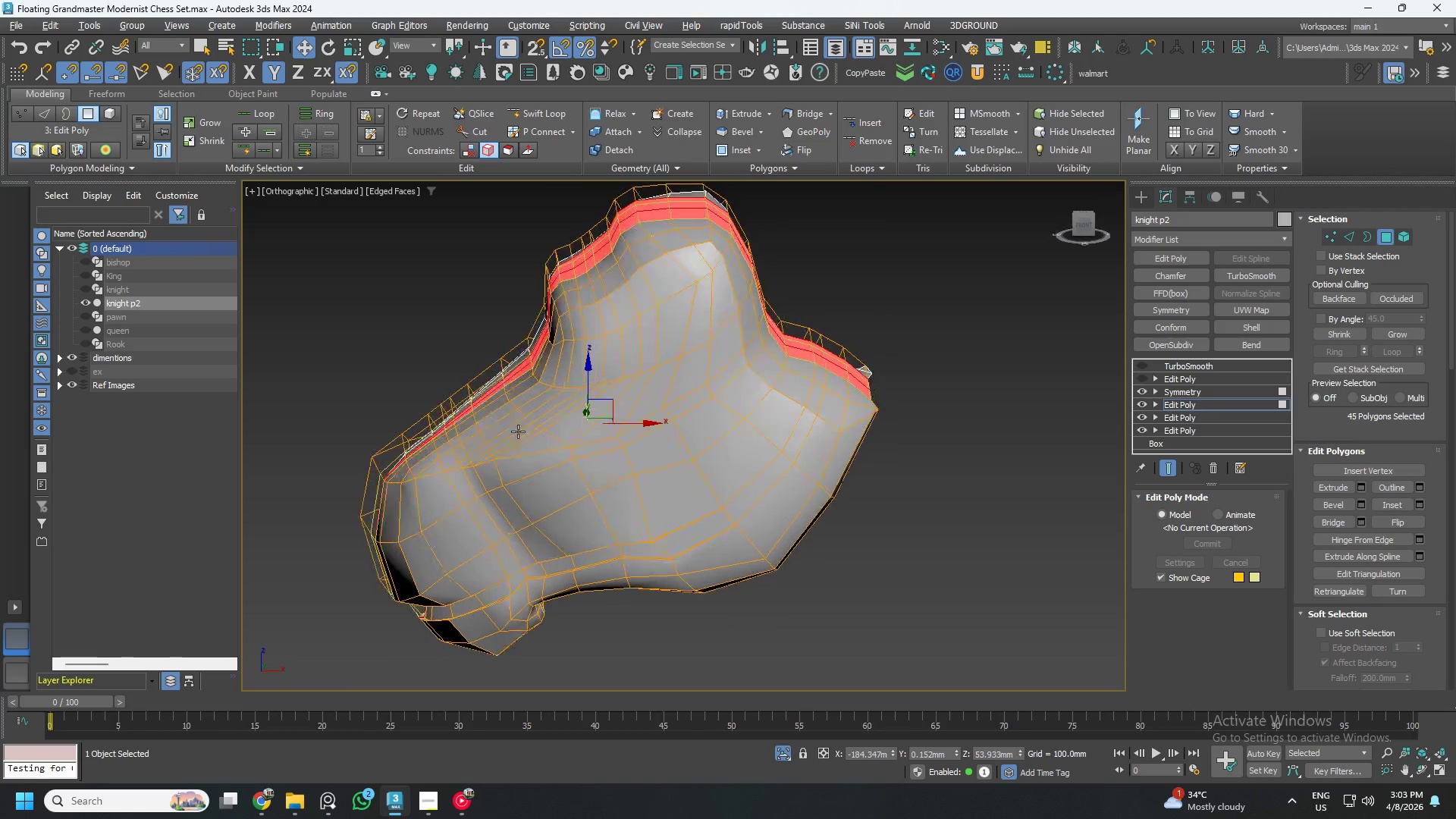 
key(Alt+AltLeft)
 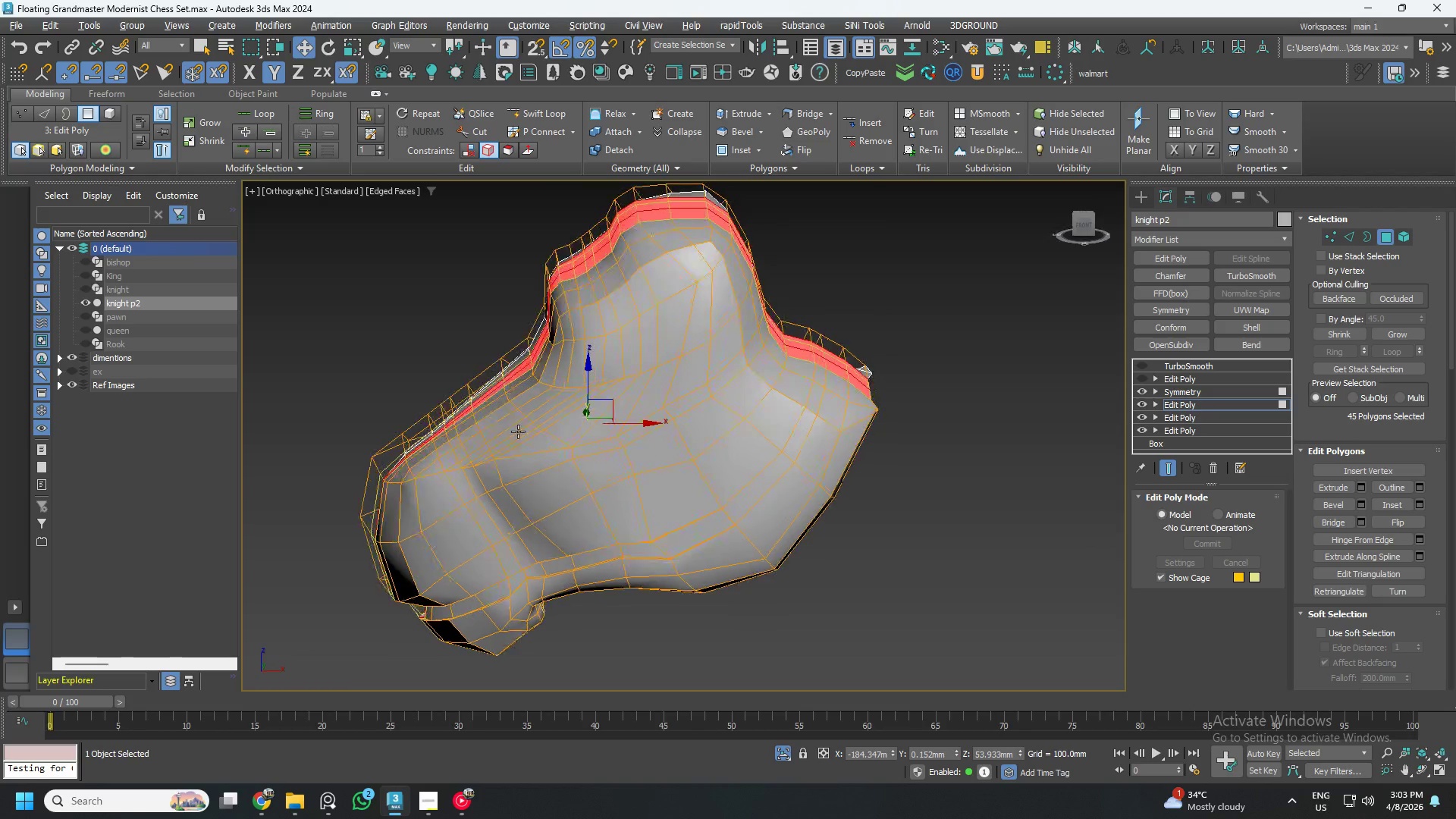 
key(Alt+AltLeft)
 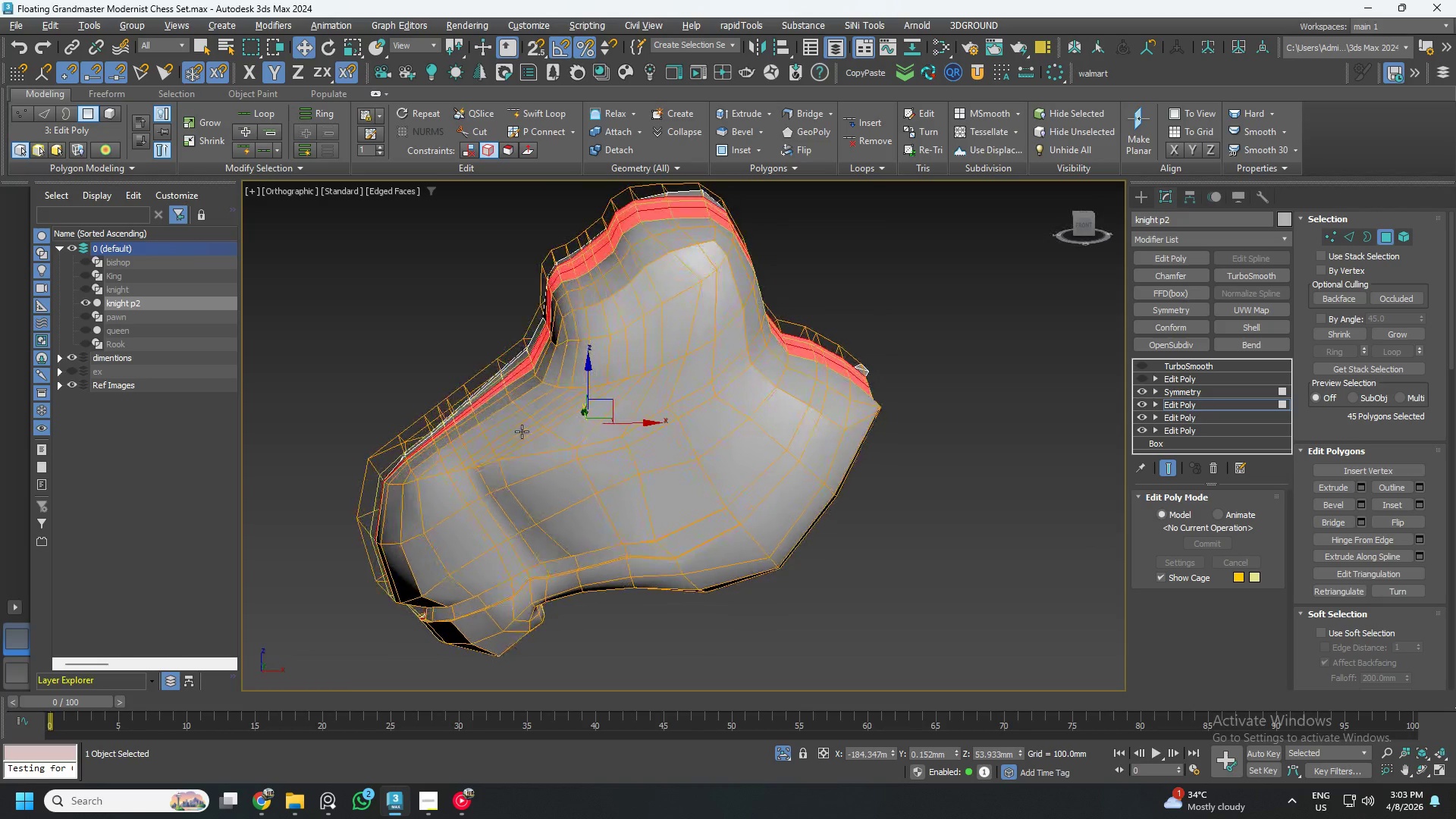 
key(Alt+AltLeft)
 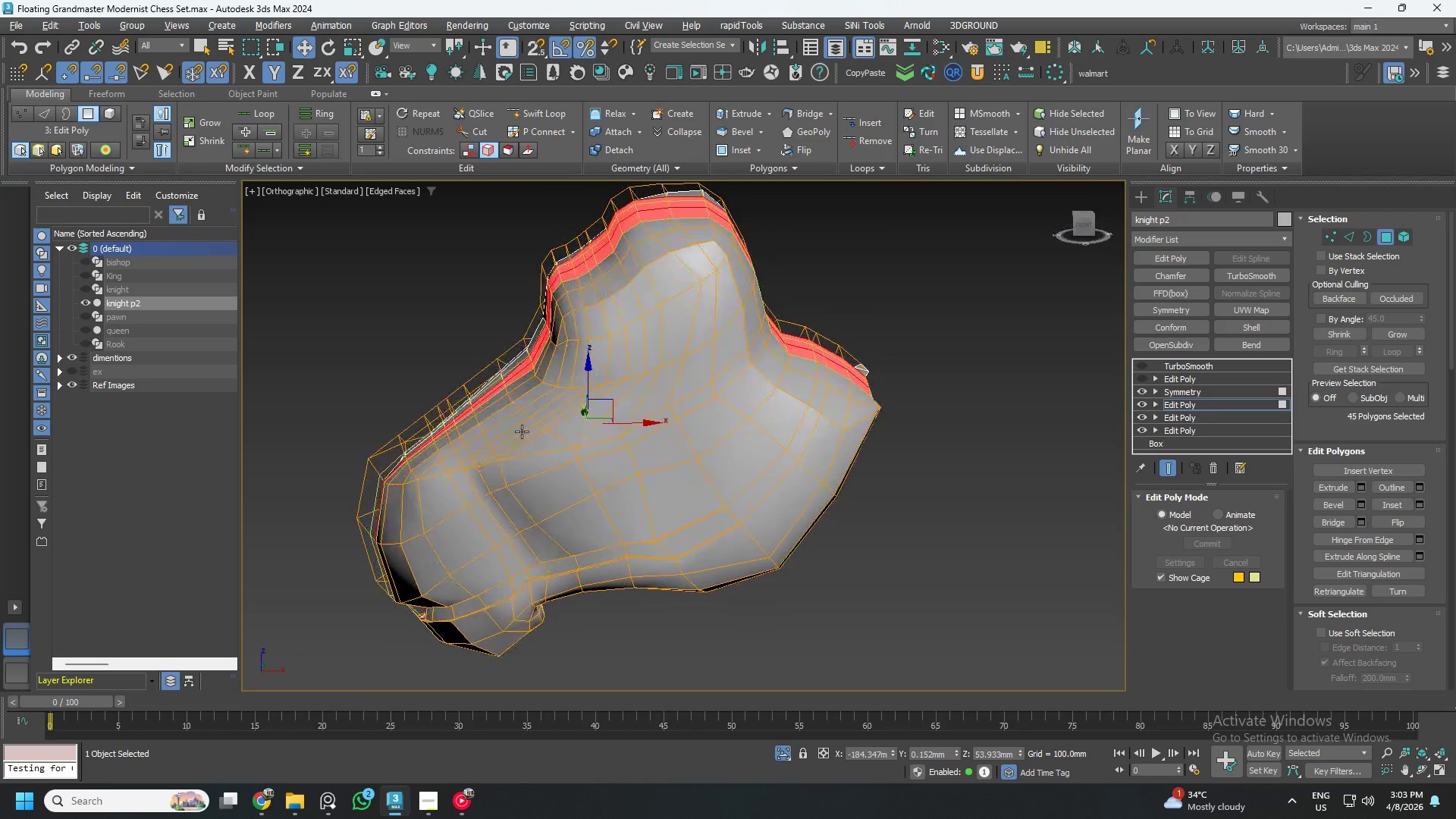 
key(Alt+AltLeft)
 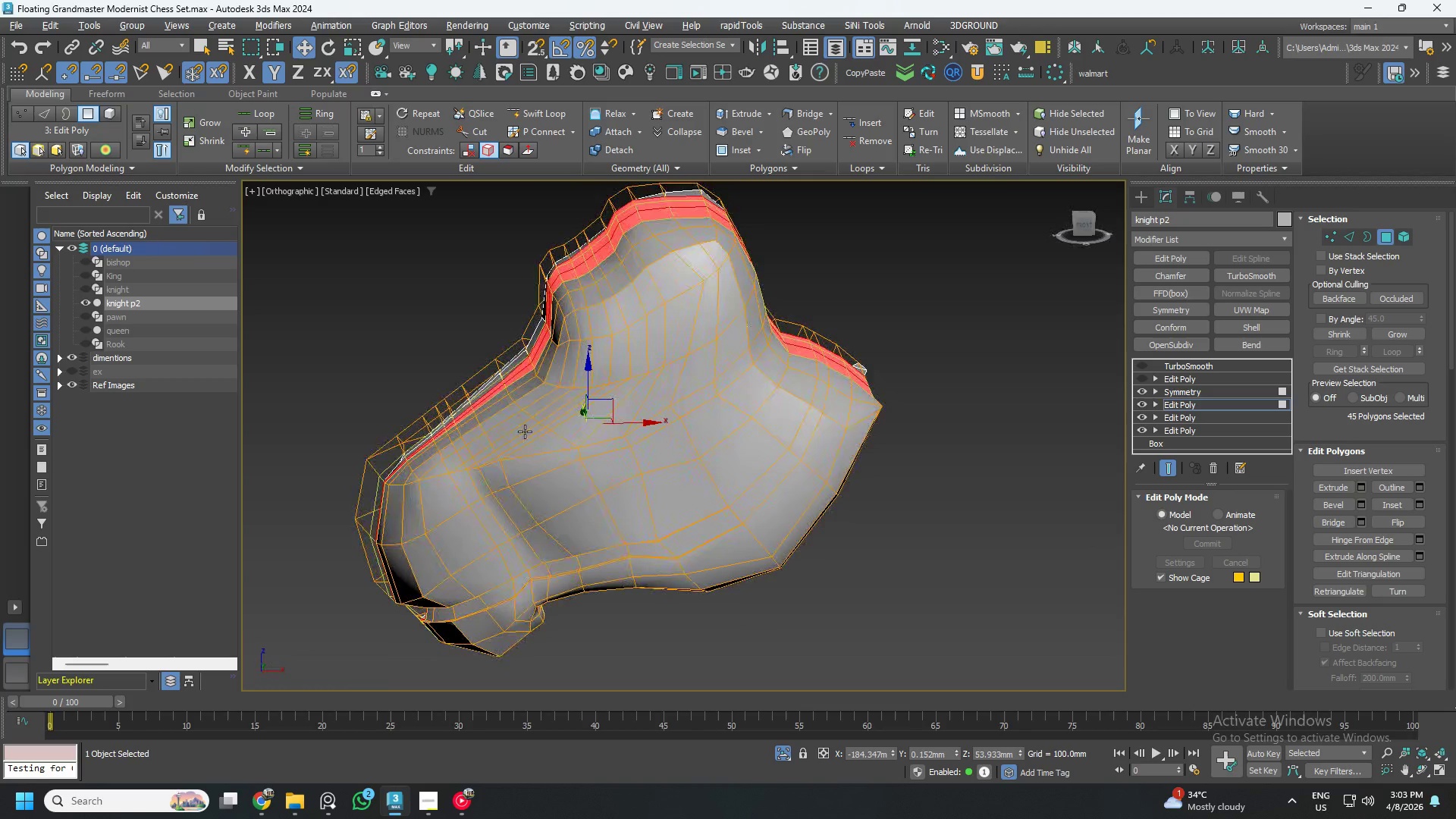 
key(Alt+AltLeft)
 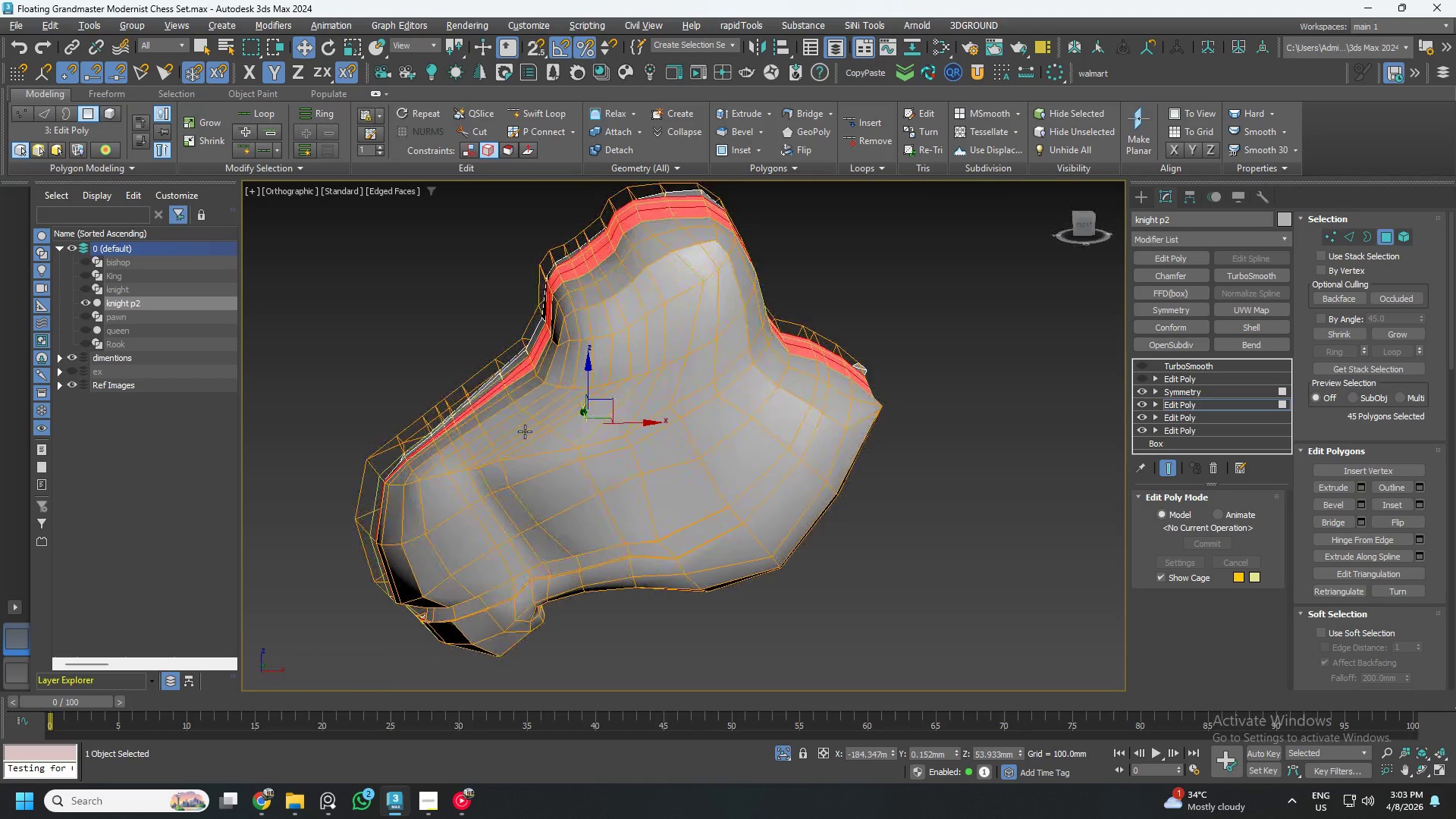 
key(Alt+AltLeft)
 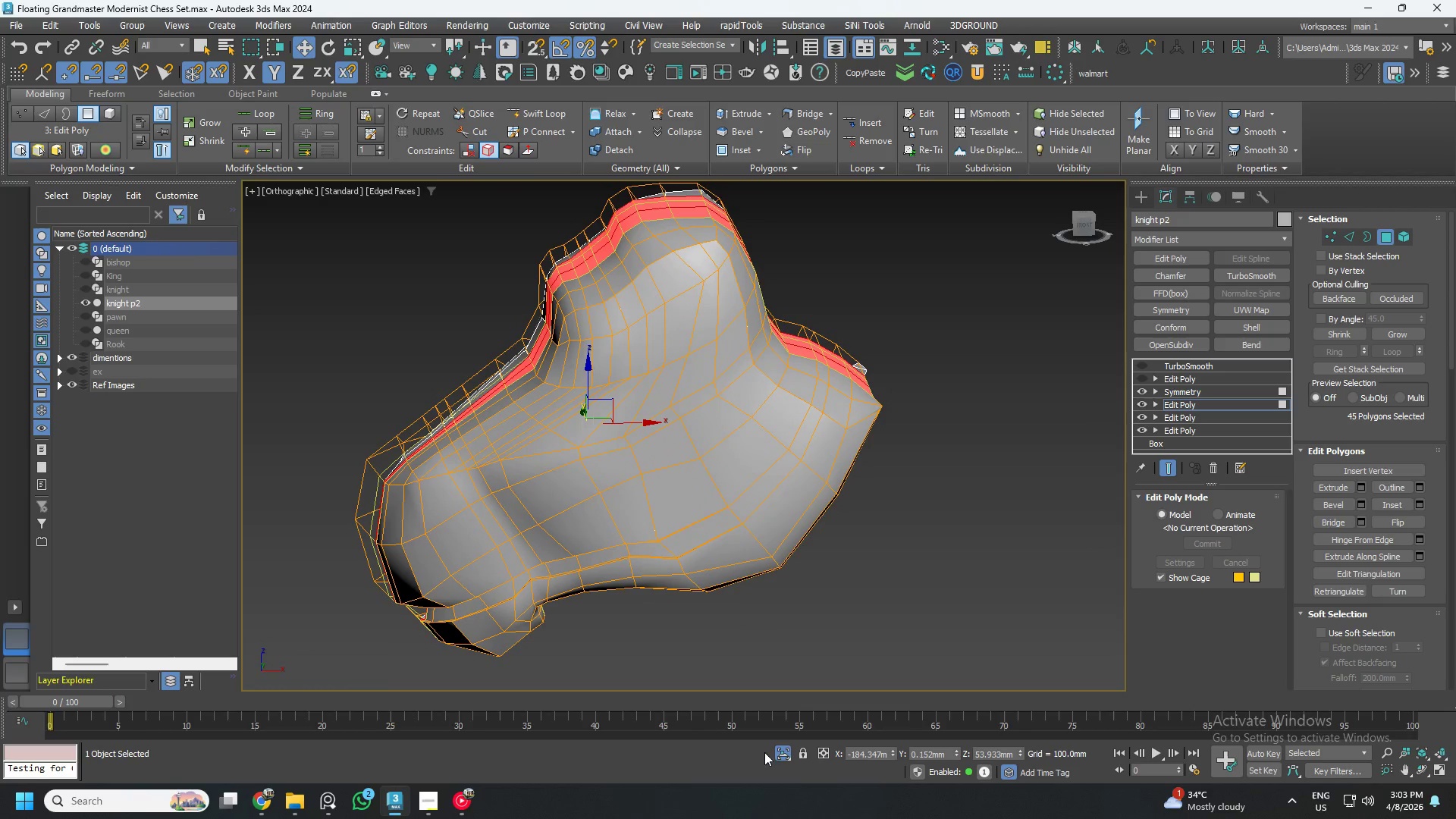 
left_click([788, 747])
 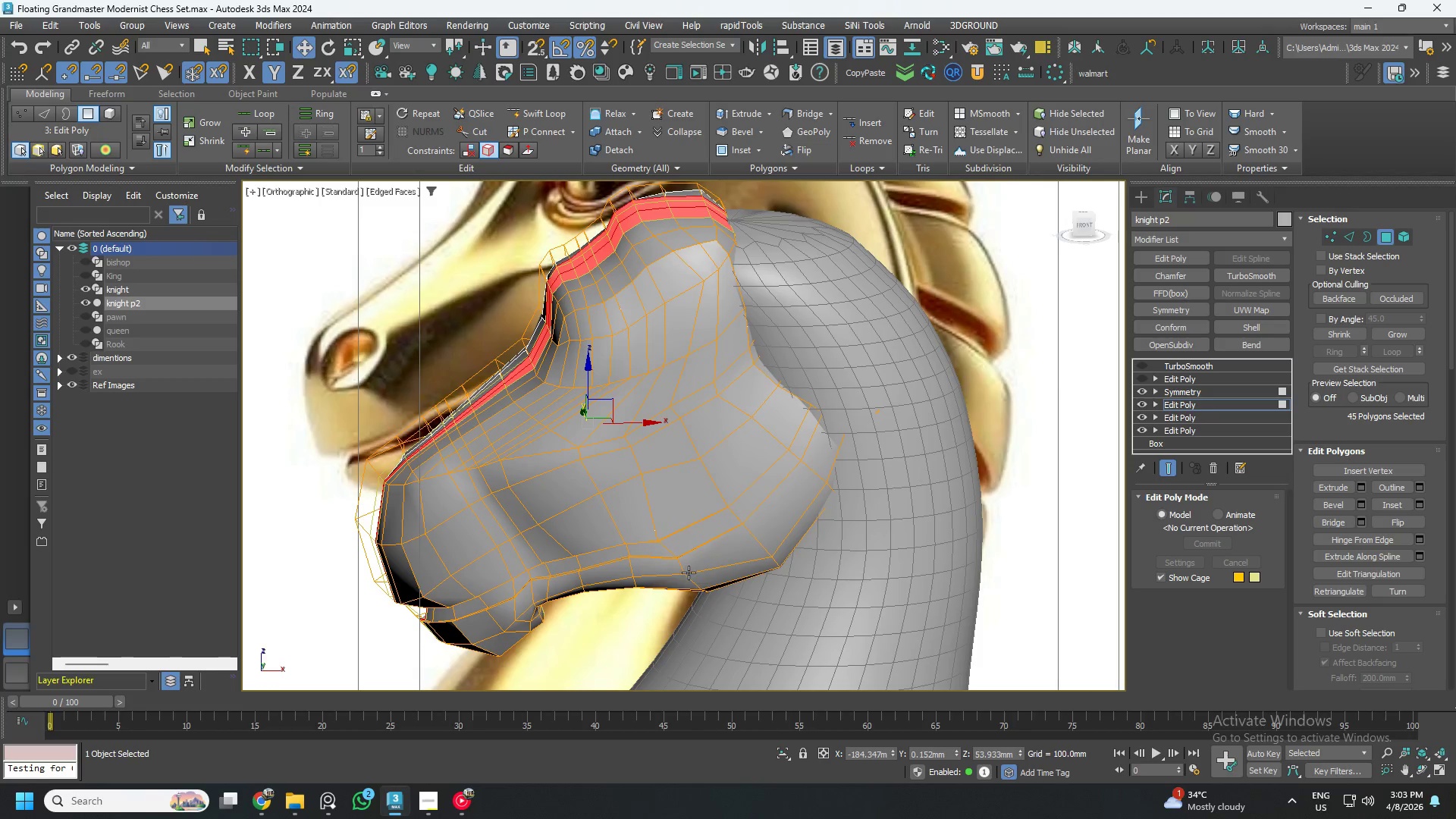 
hold_key(key=AltLeft, duration=0.89)
 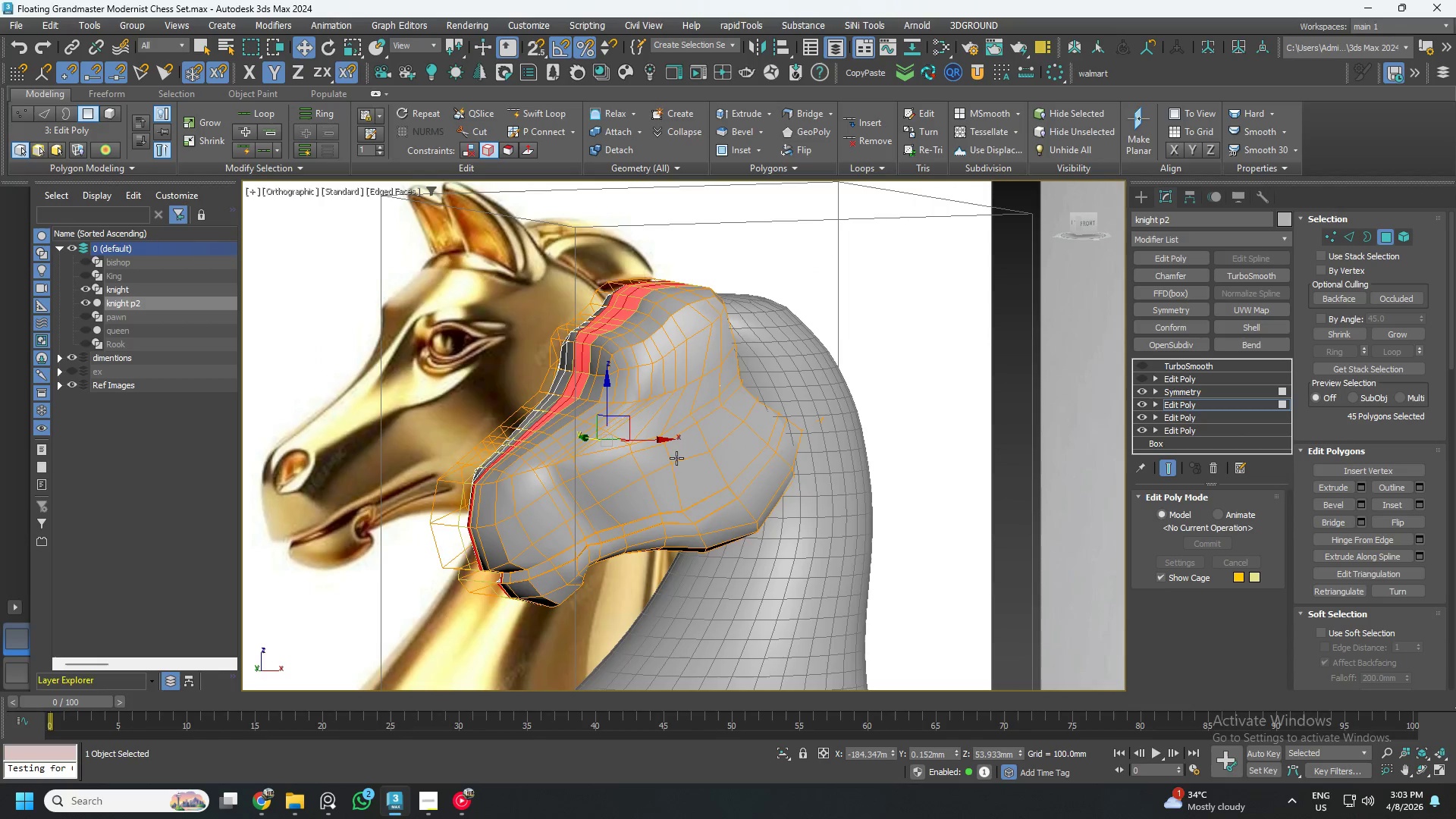 
scroll: coordinate [652, 483], scroll_direction: down, amount: 1.0
 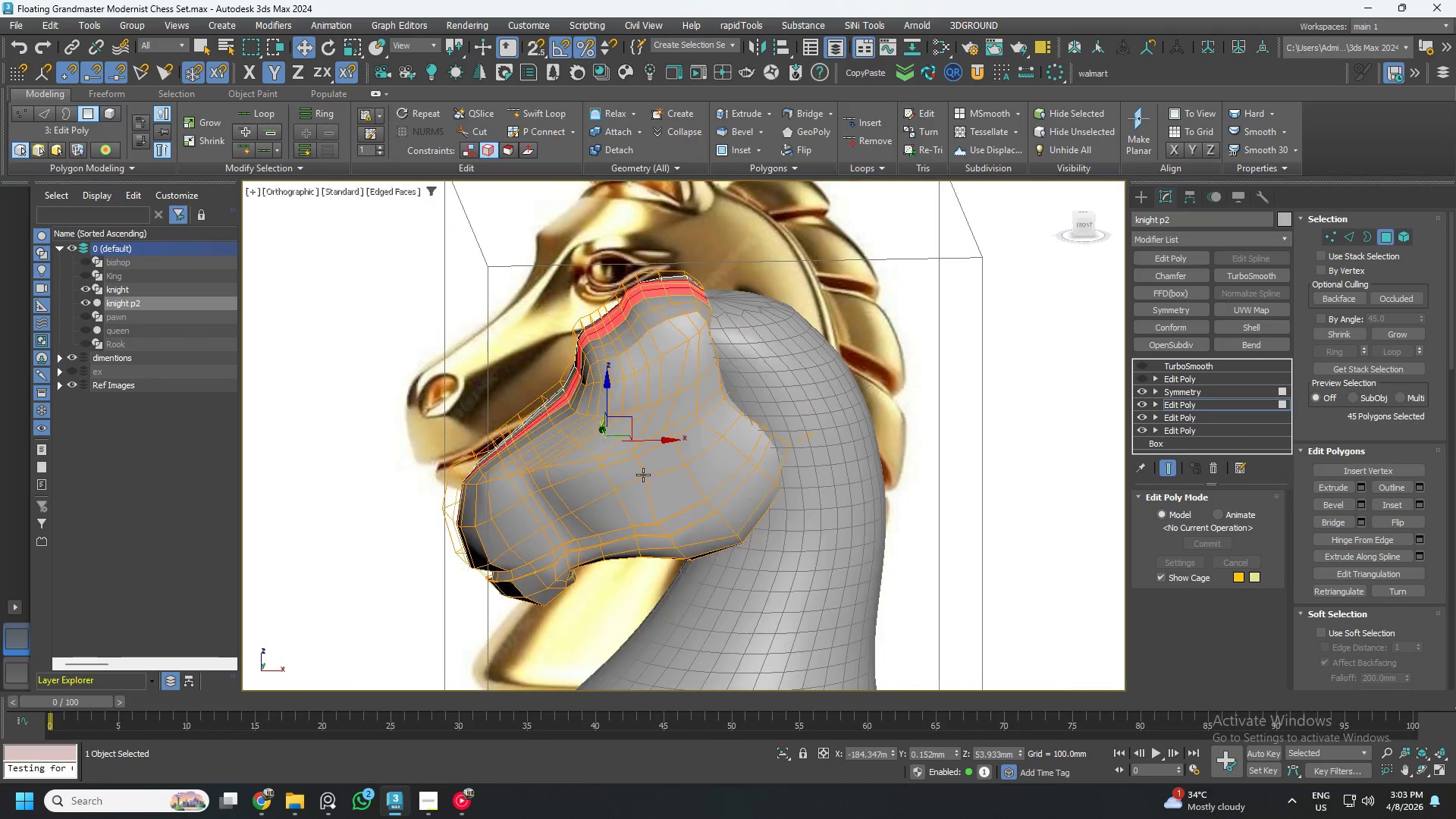 
hold_key(key=AltLeft, duration=0.73)
 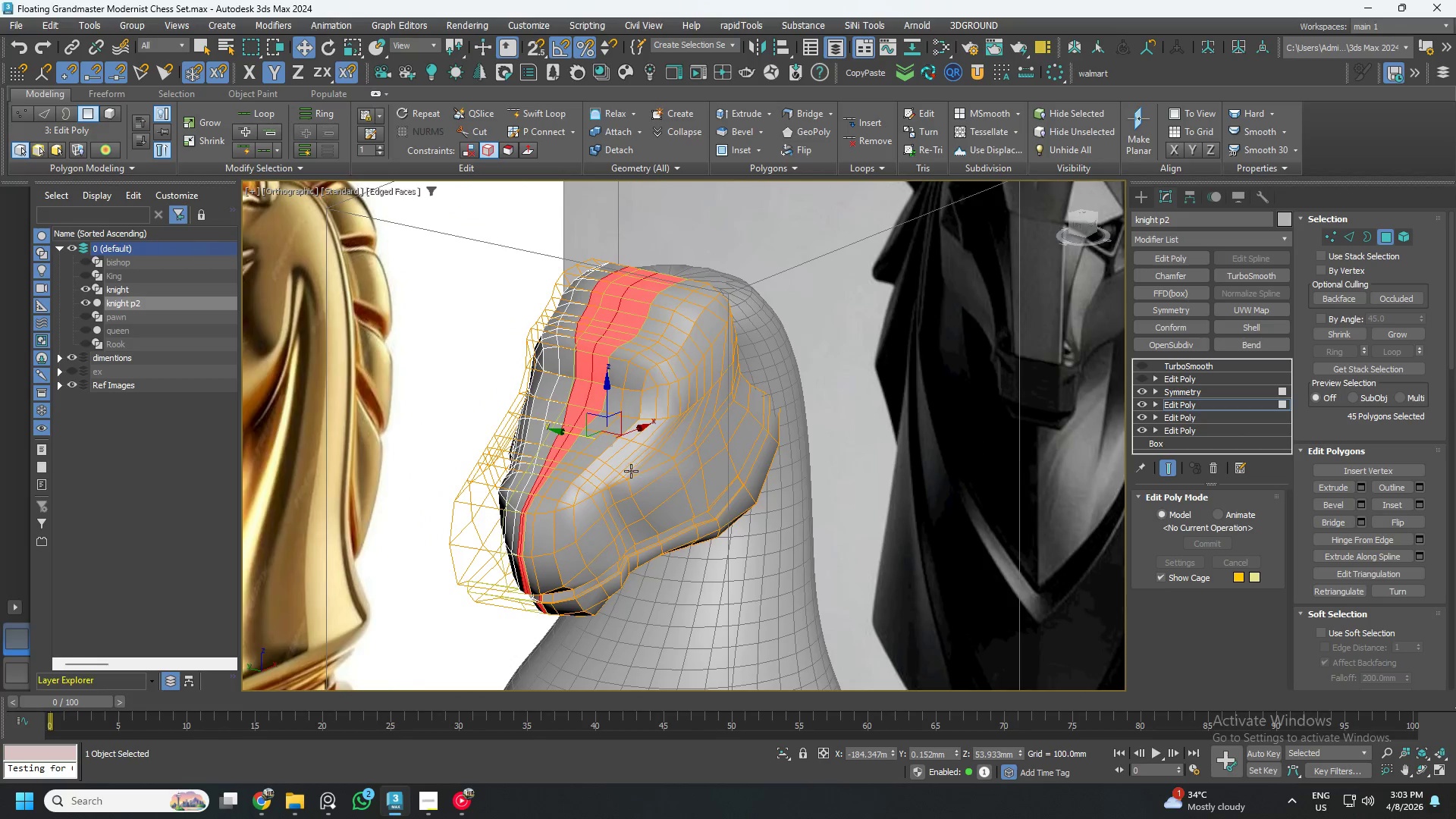 
hold_key(key=AltLeft, duration=1.5)
 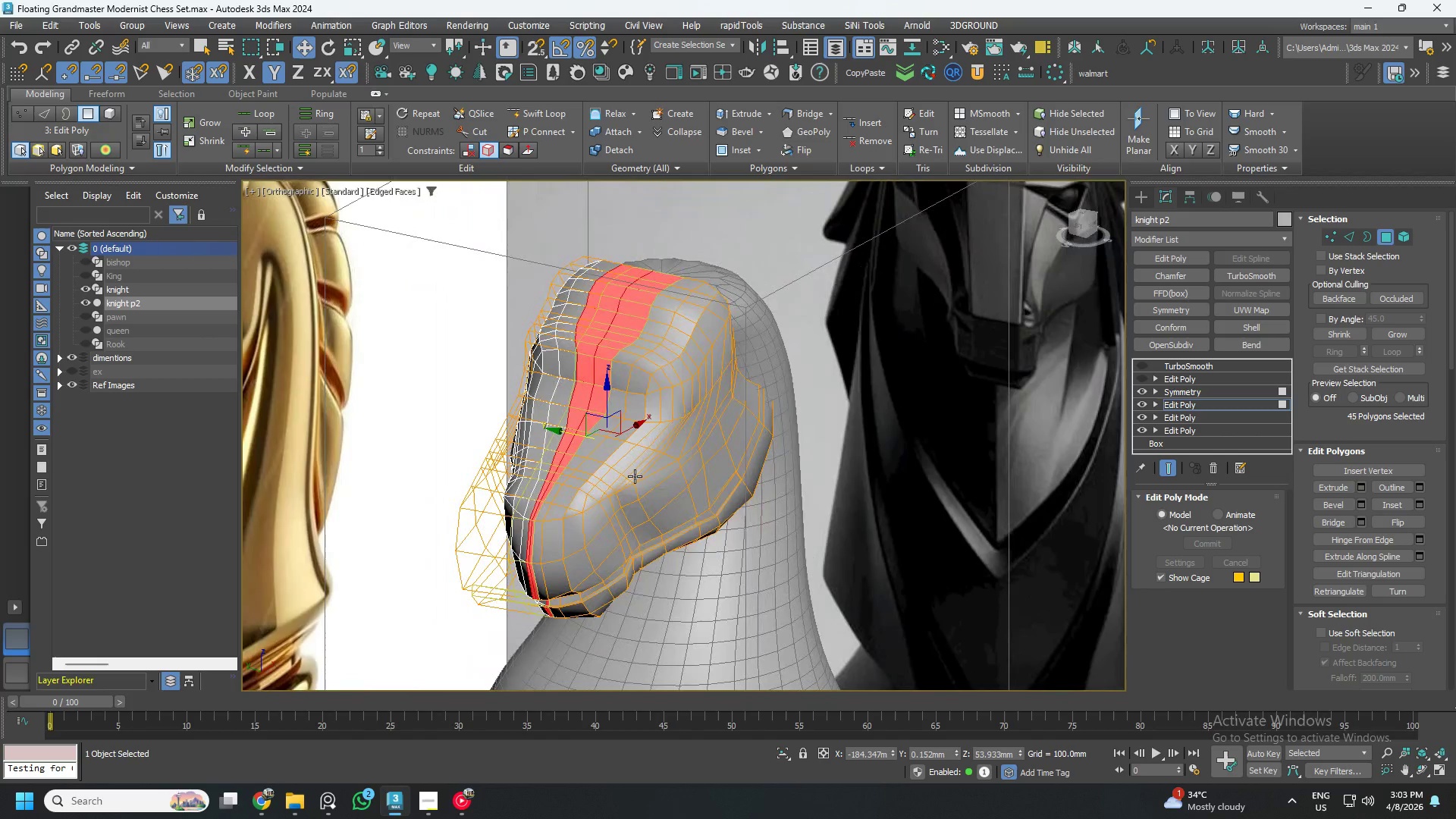 
hold_key(key=AltLeft, duration=0.67)
 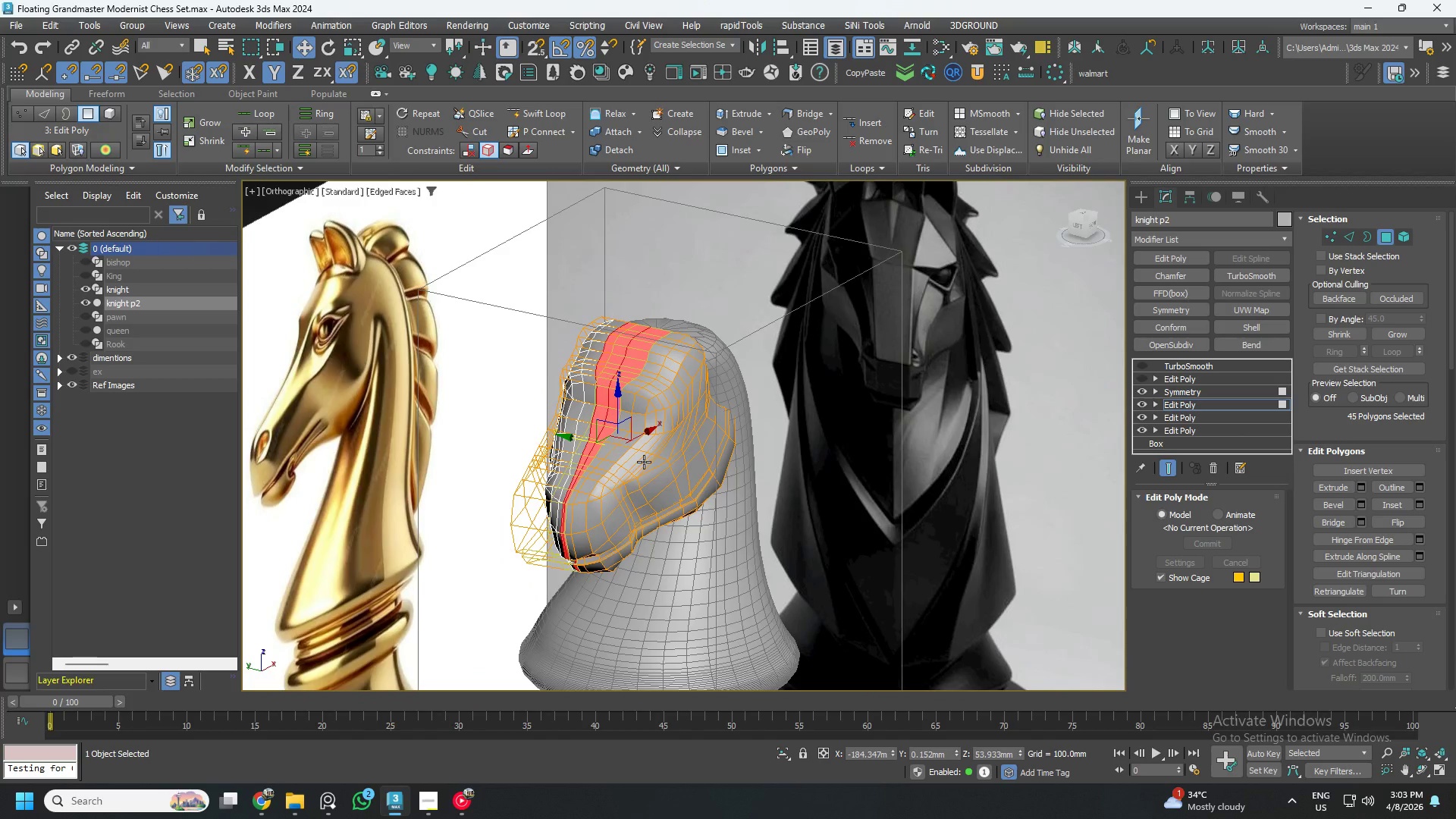 
hold_key(key=AltLeft, duration=1.45)
scroll: coordinate [644, 463], scroll_direction: down, amount: 1.0
 